 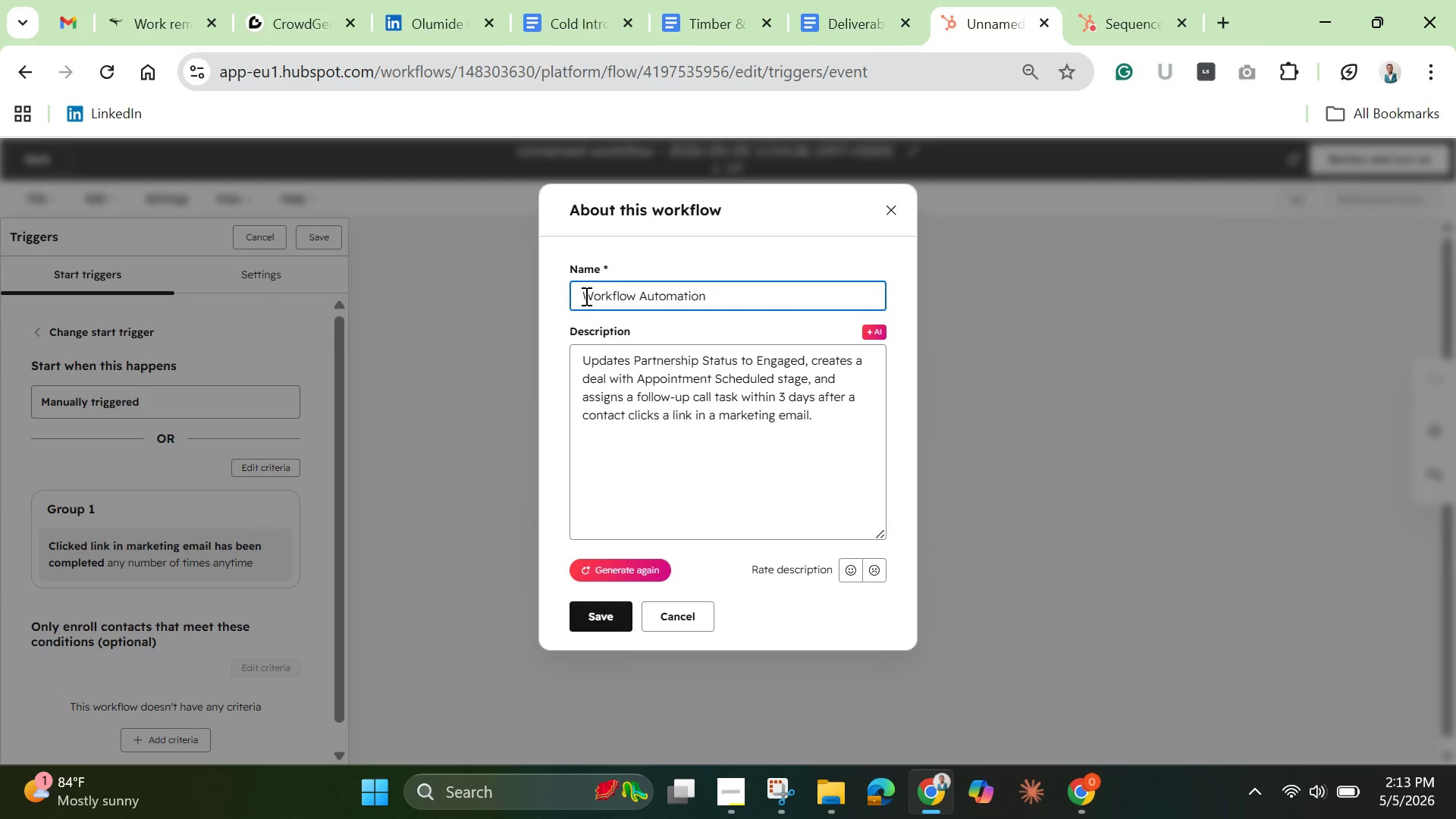 
key(Control+V)
 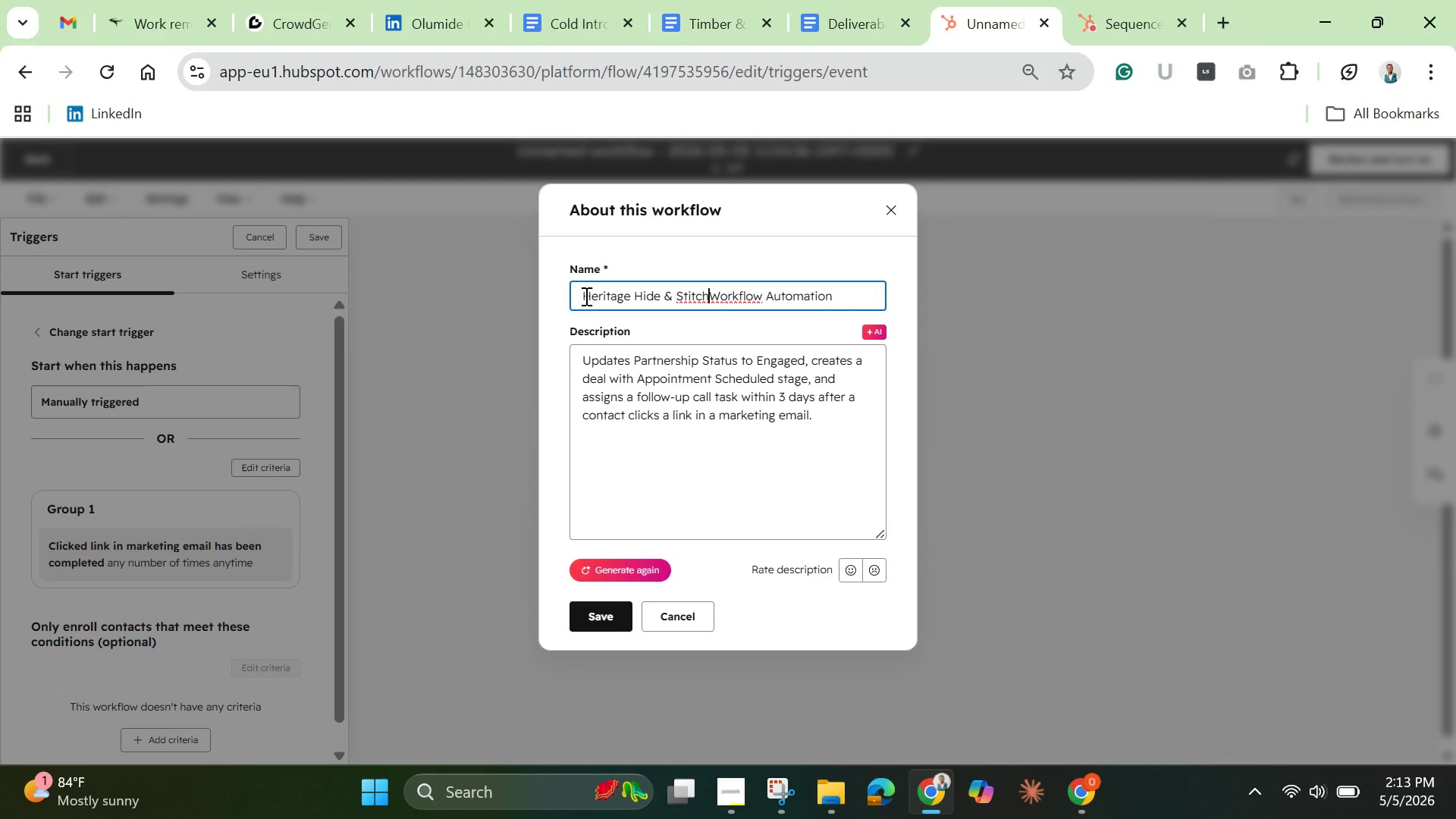 
key(Space)
 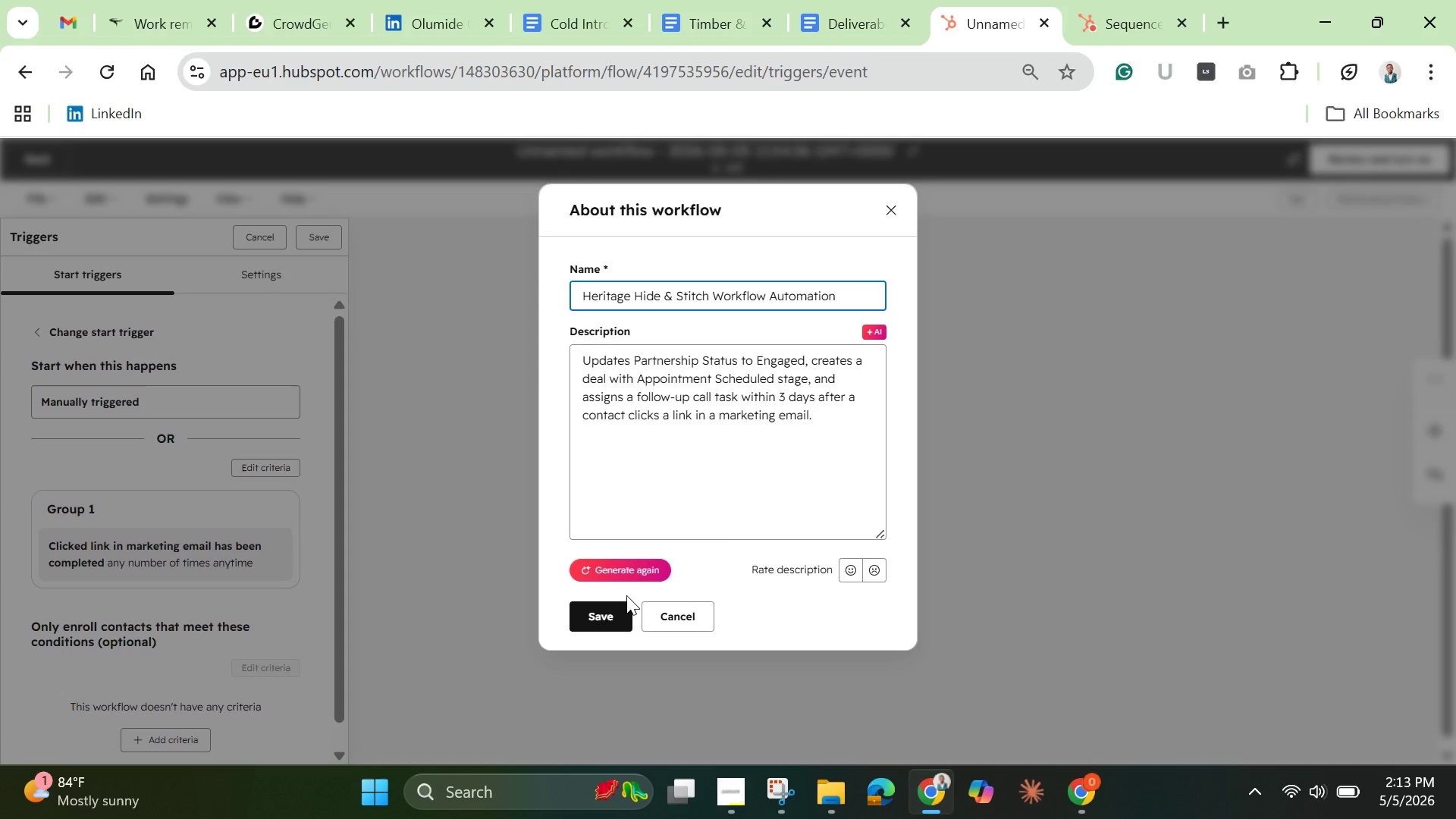 
left_click([620, 619])
 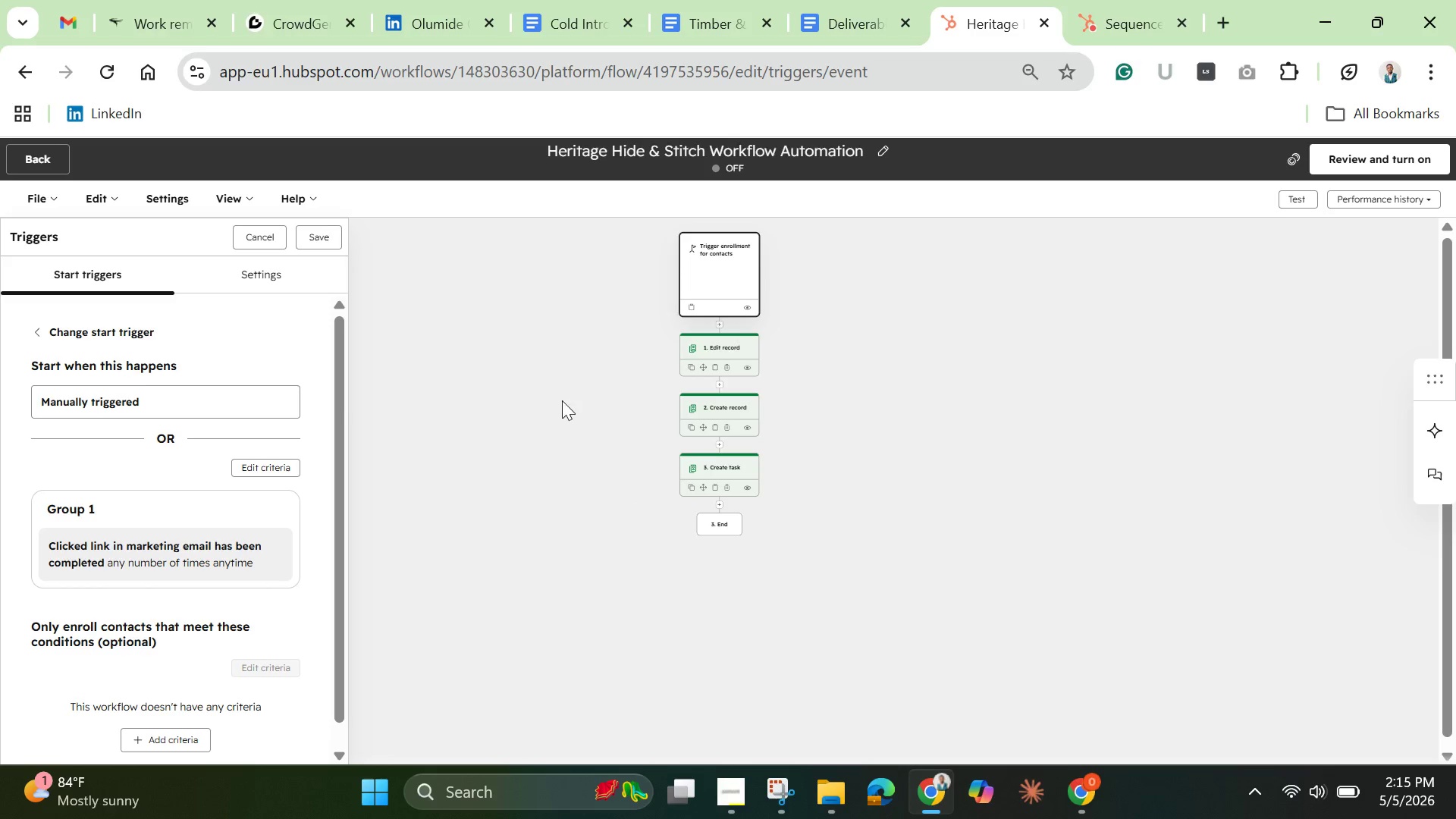 
wait(94.16)
 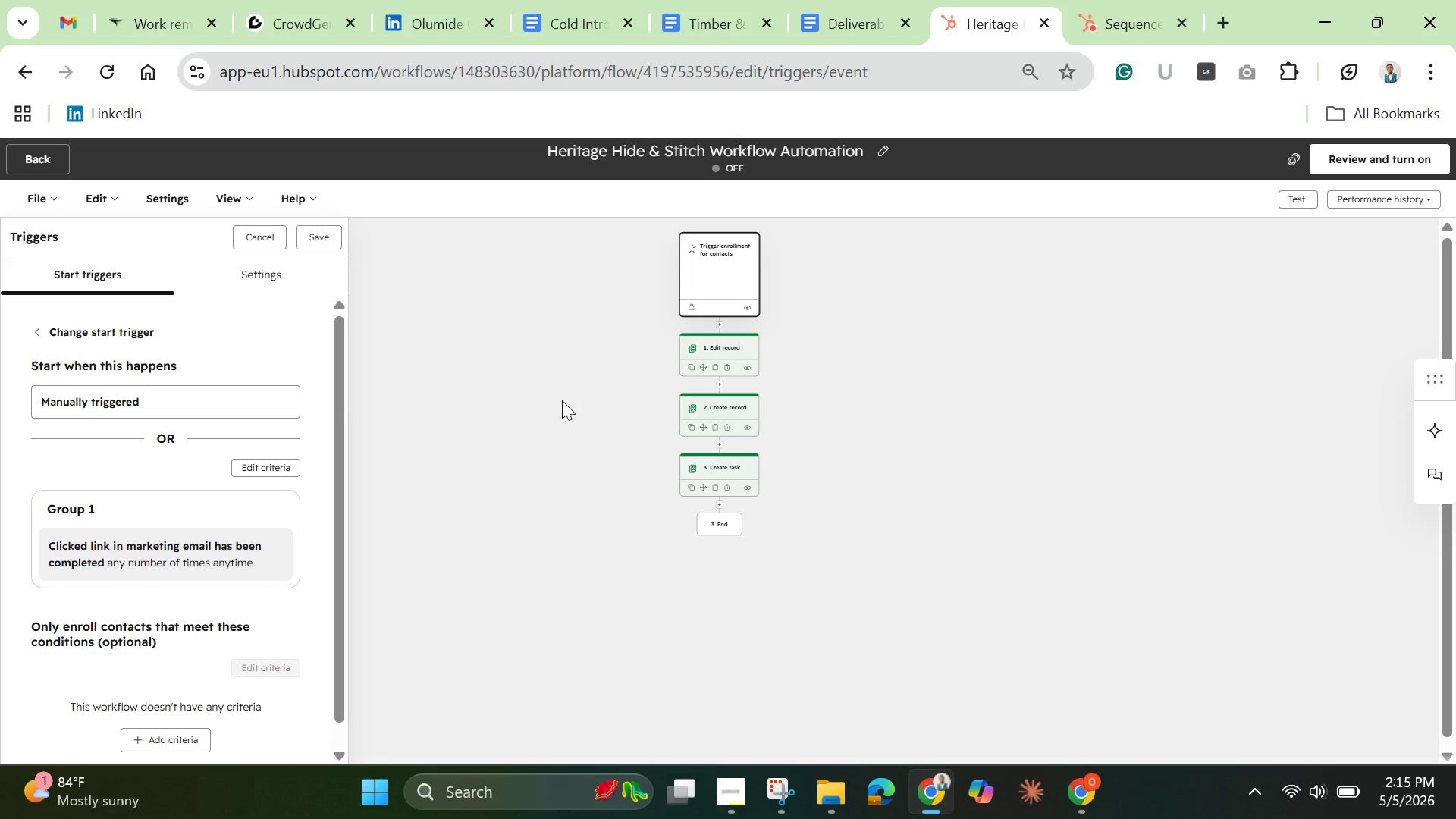 
left_click_drag(start_coordinate=[340, 628], to_coordinate=[336, 704])
 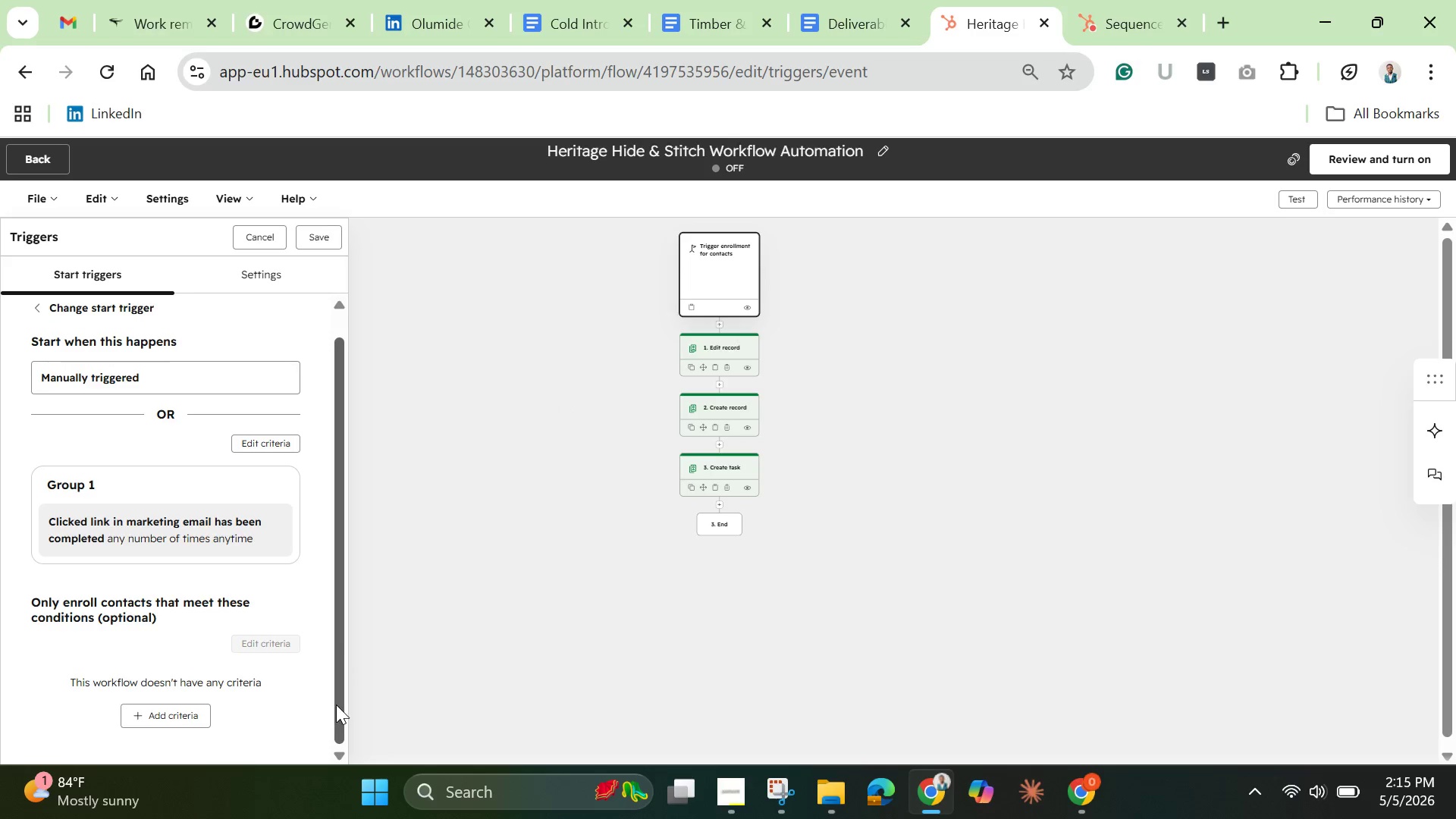 
left_click_drag(start_coordinate=[336, 704], to_coordinate=[344, 584])
 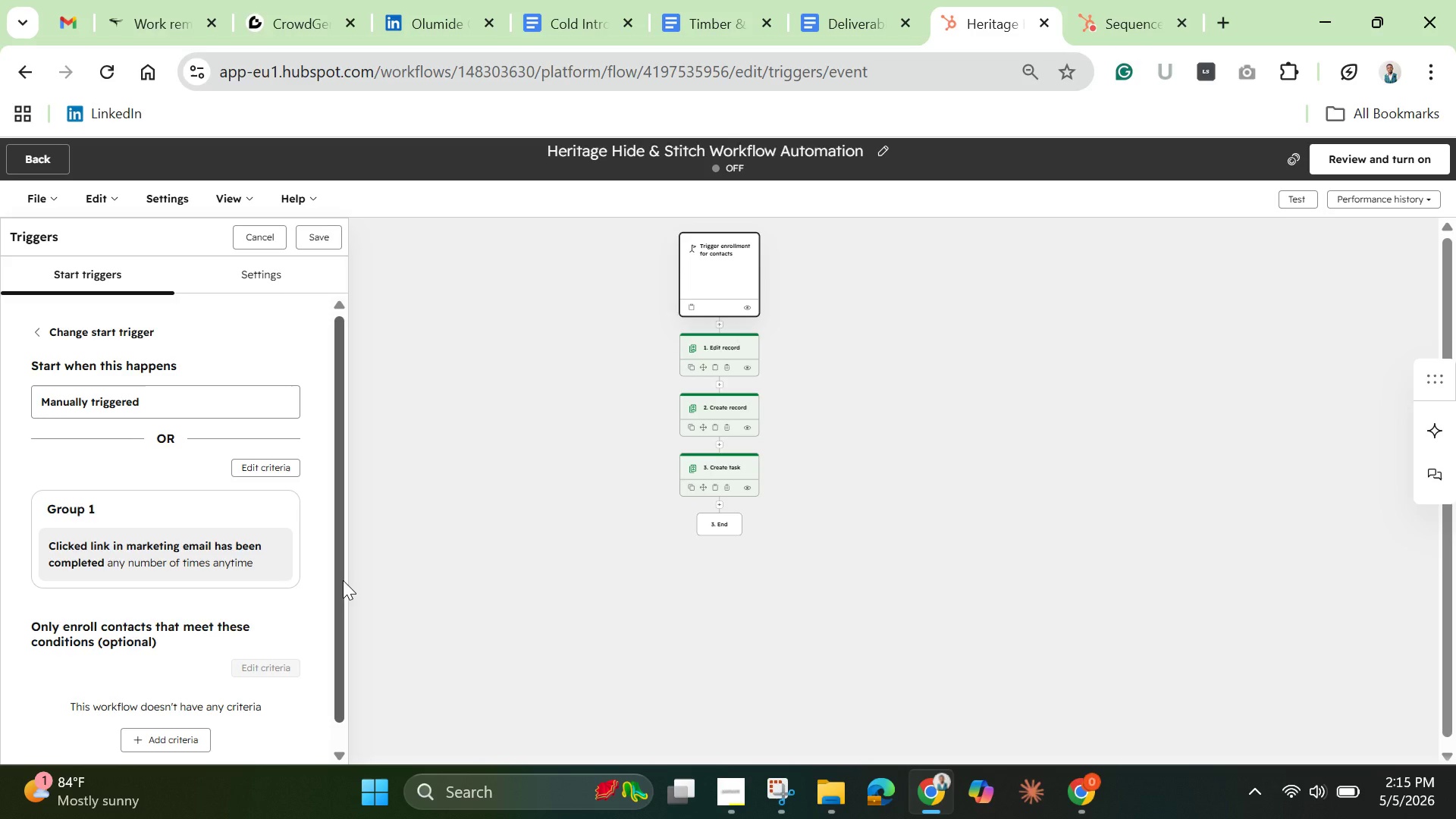 
wait(13.53)
 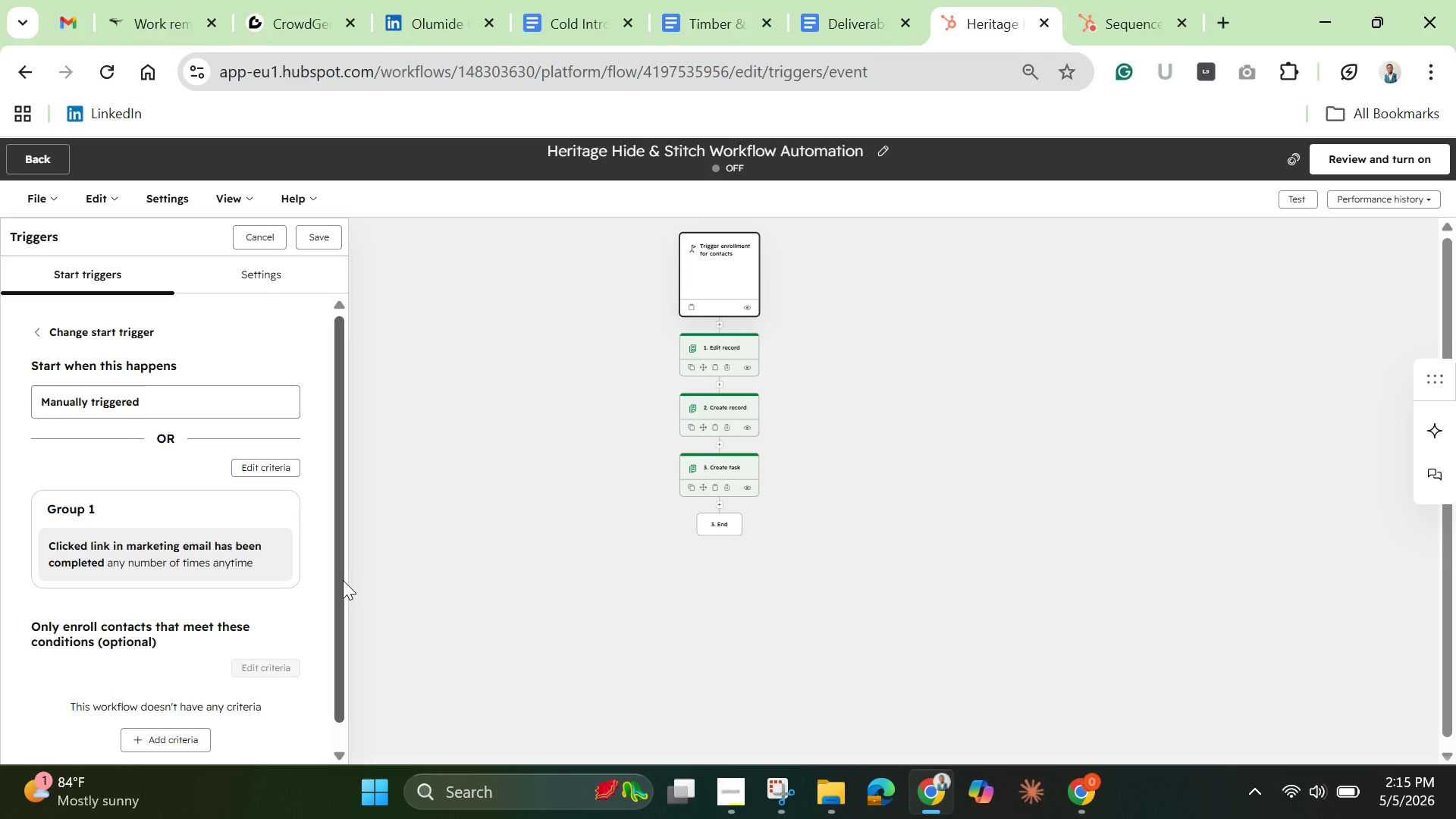 
left_click([1129, 22])
 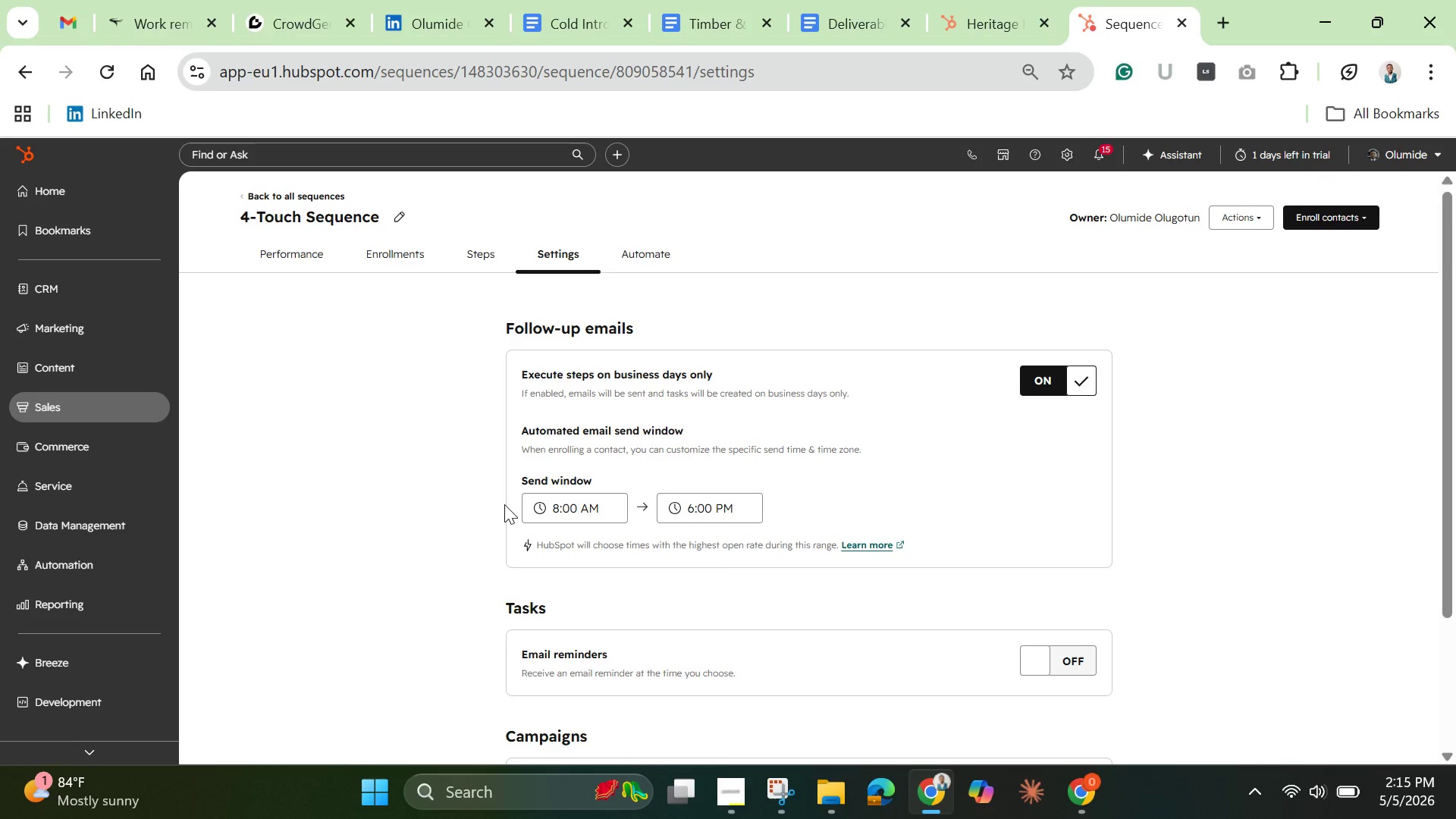 
wait(26.78)
 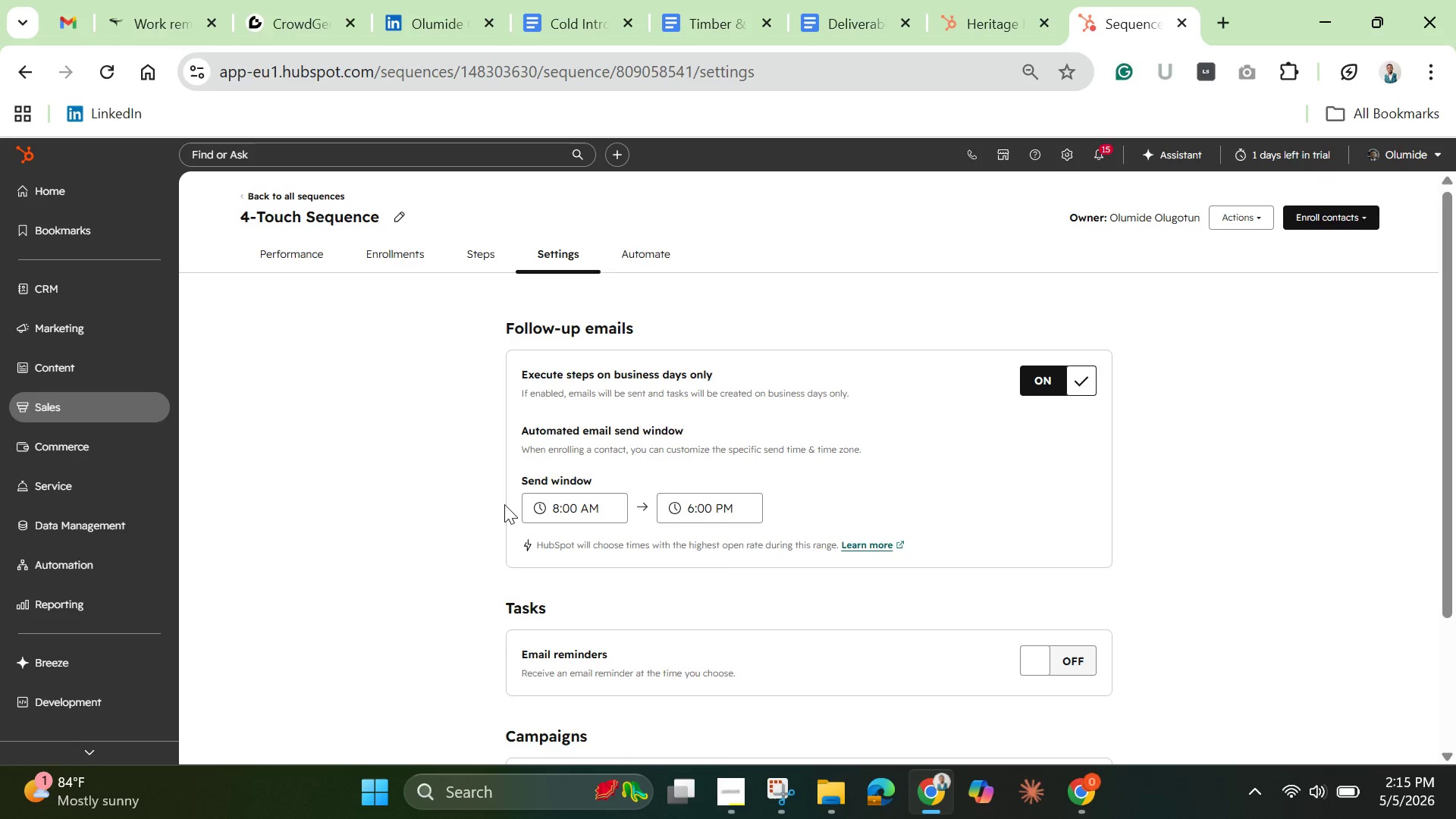 
left_click([1311, 436])
 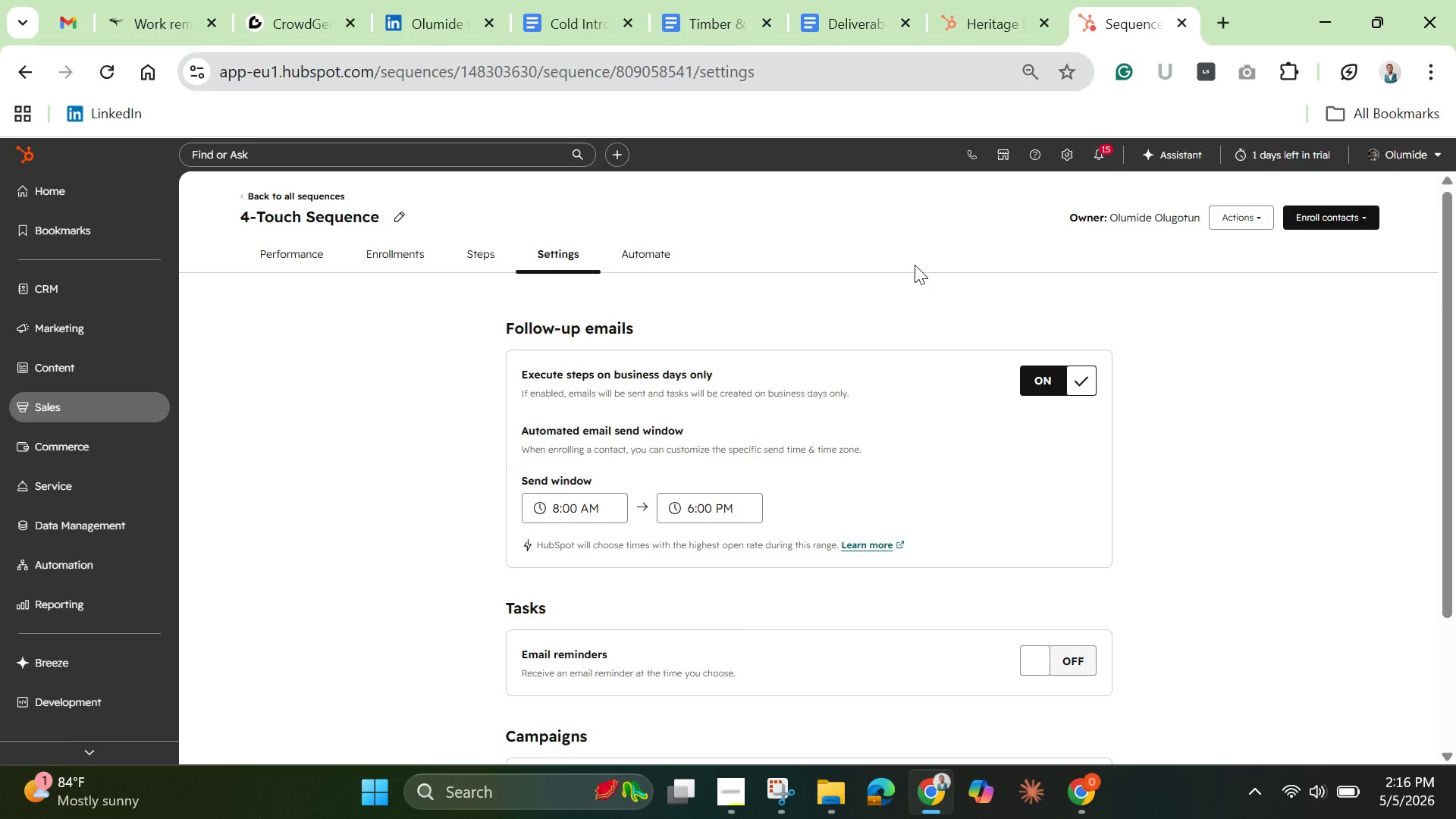 
wait(5.55)
 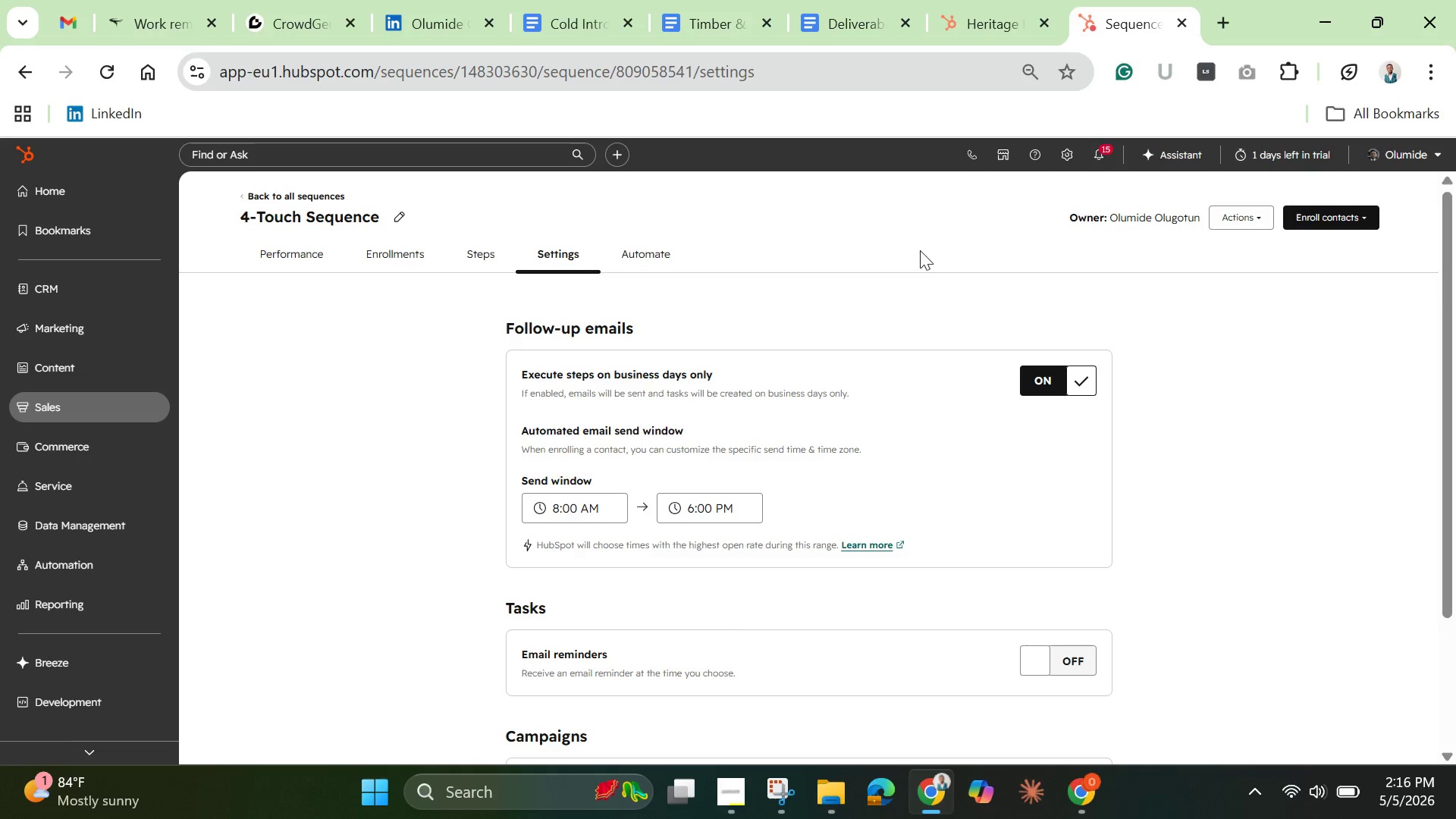 
left_click([391, 260])
 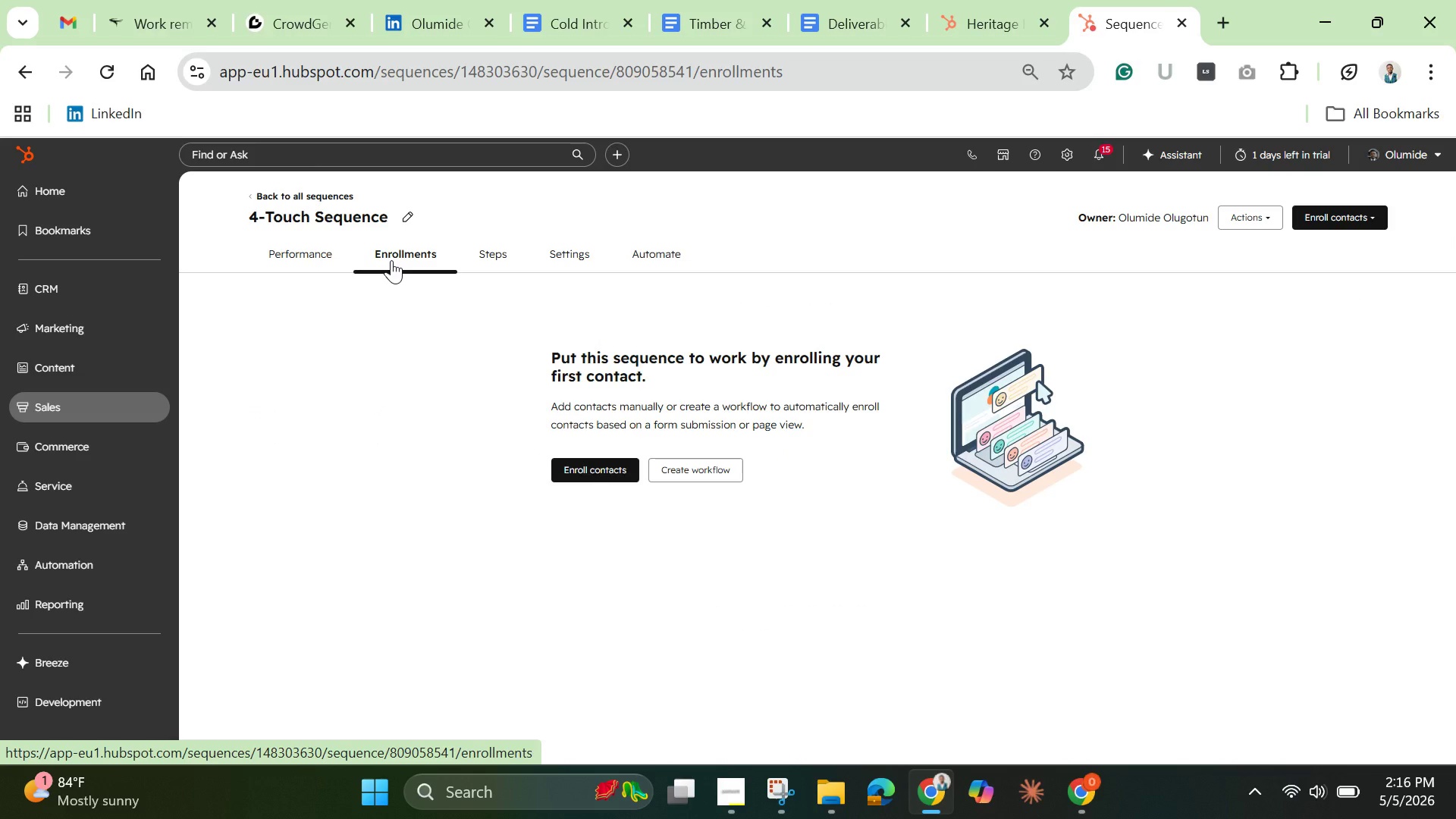 
wait(22.38)
 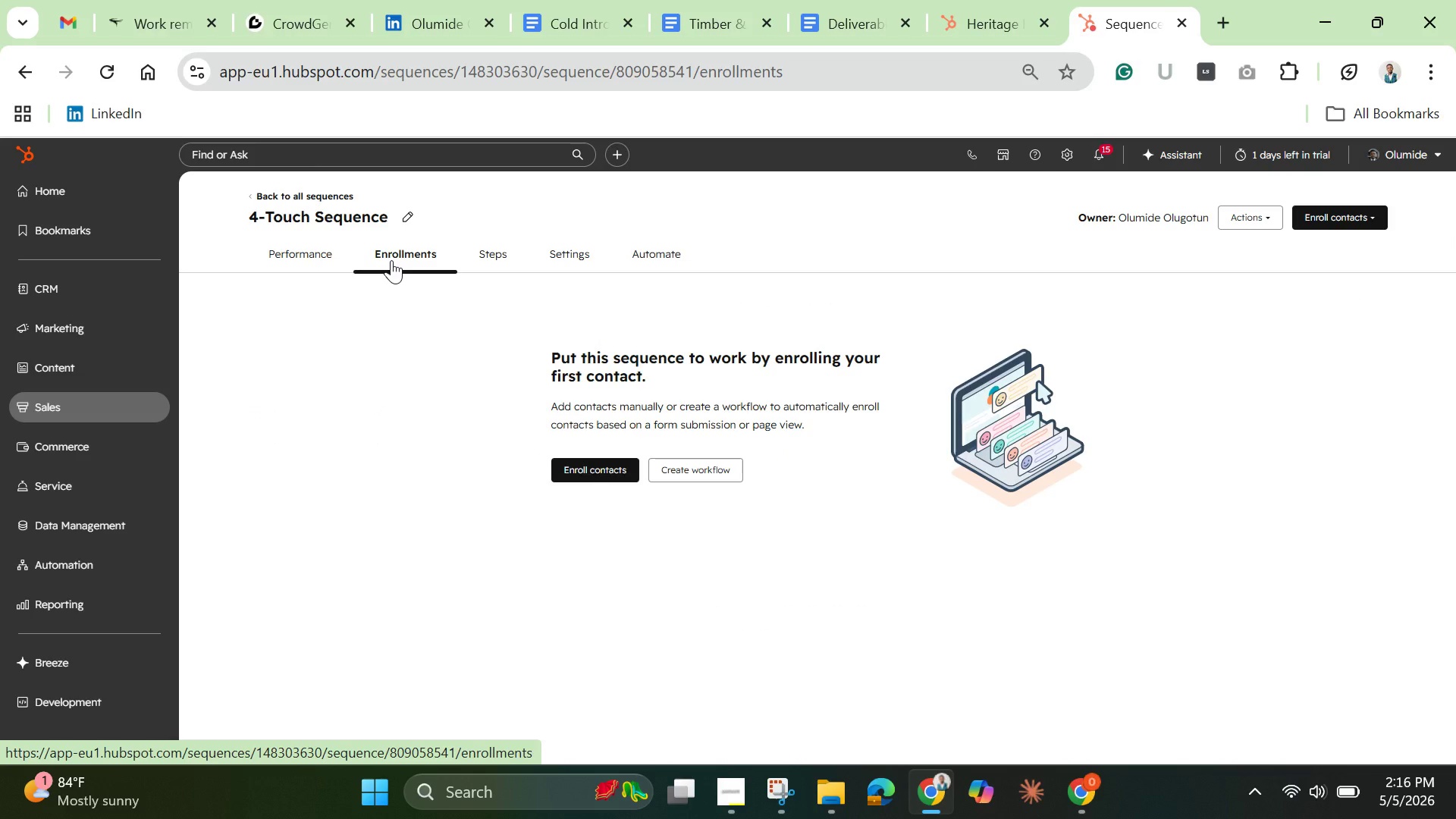 
left_click([498, 259])
 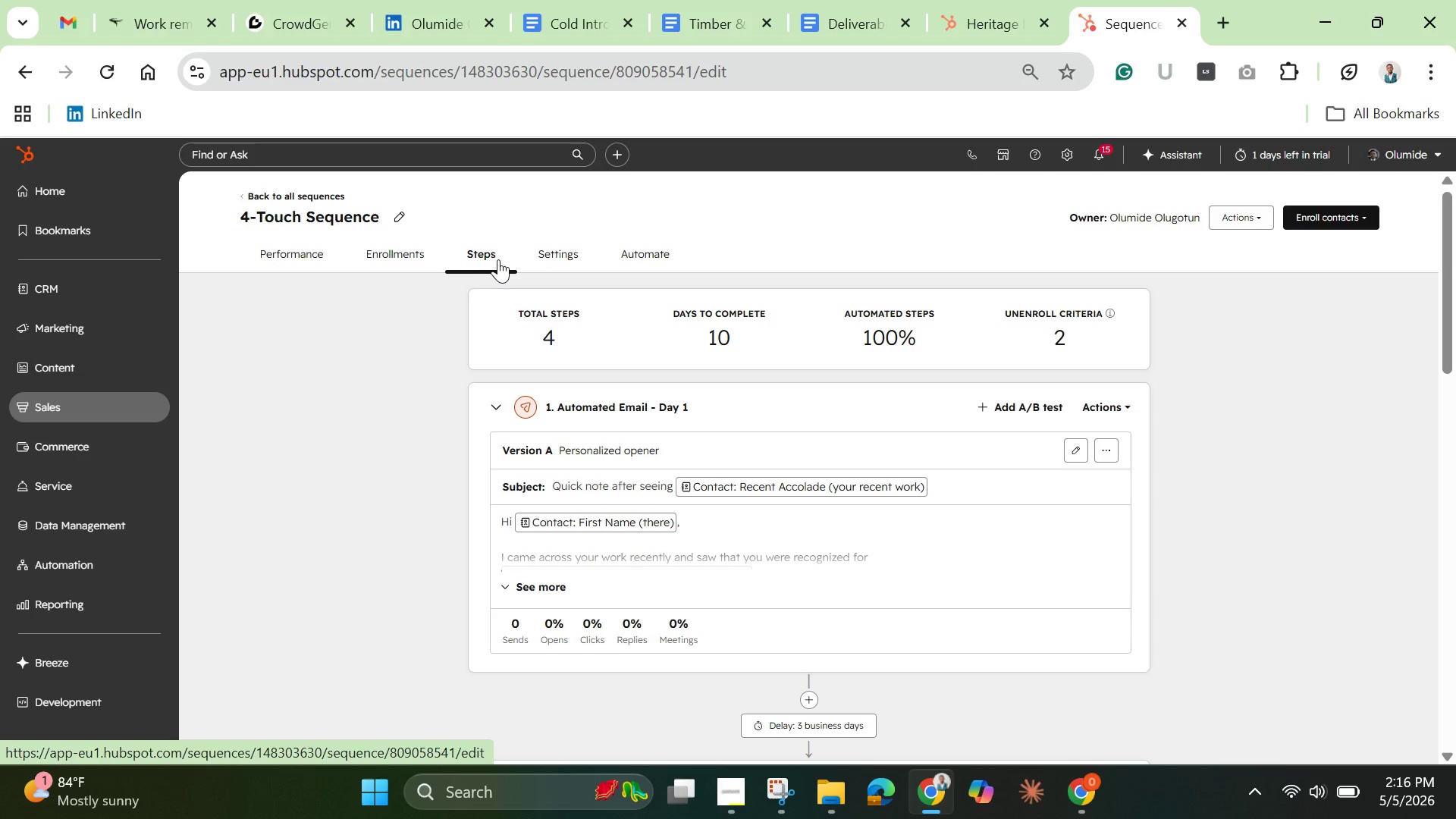 
wait(6.11)
 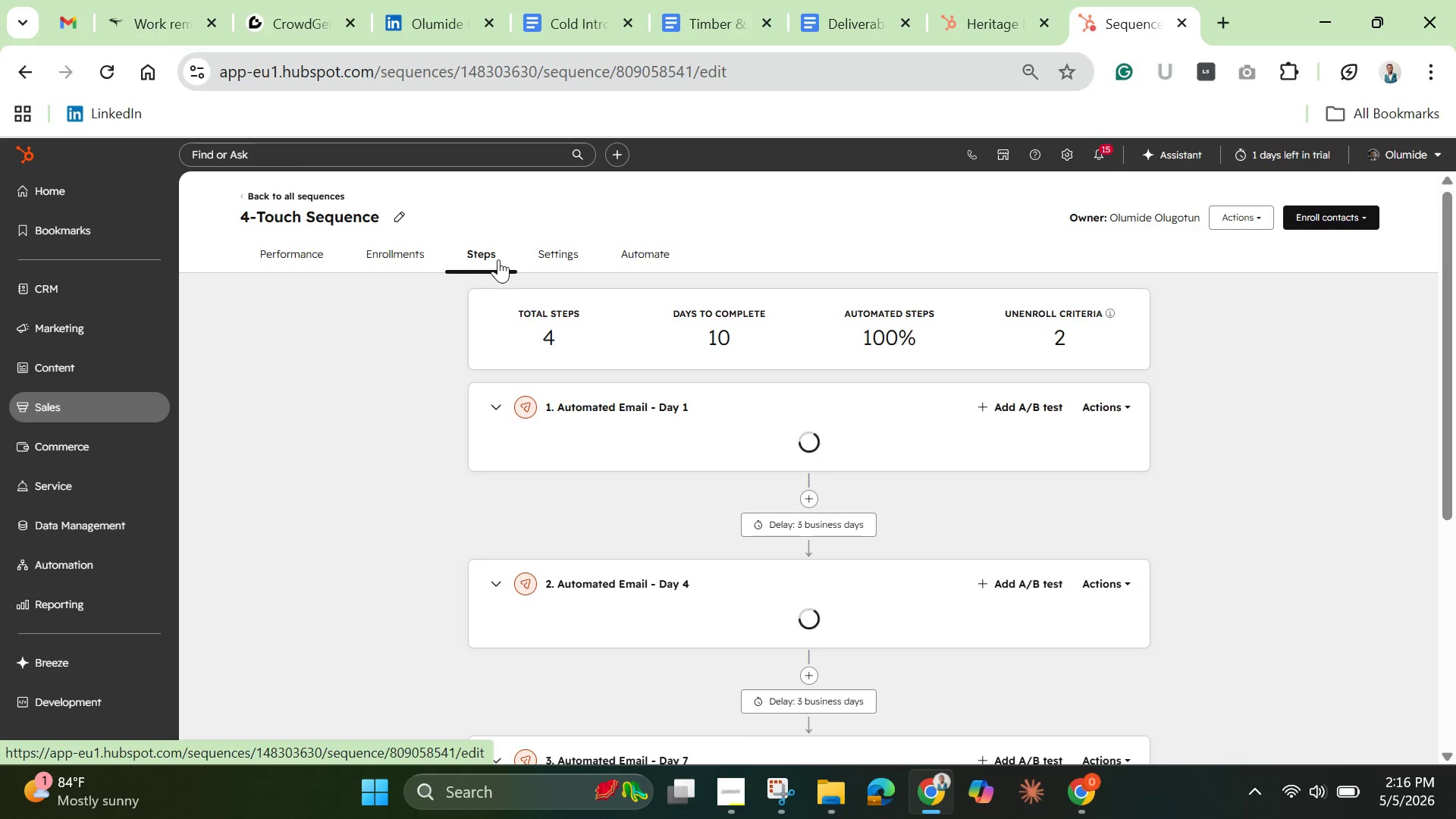 
scroll: coordinate [934, 648], scroll_direction: up, amount: 1.0
 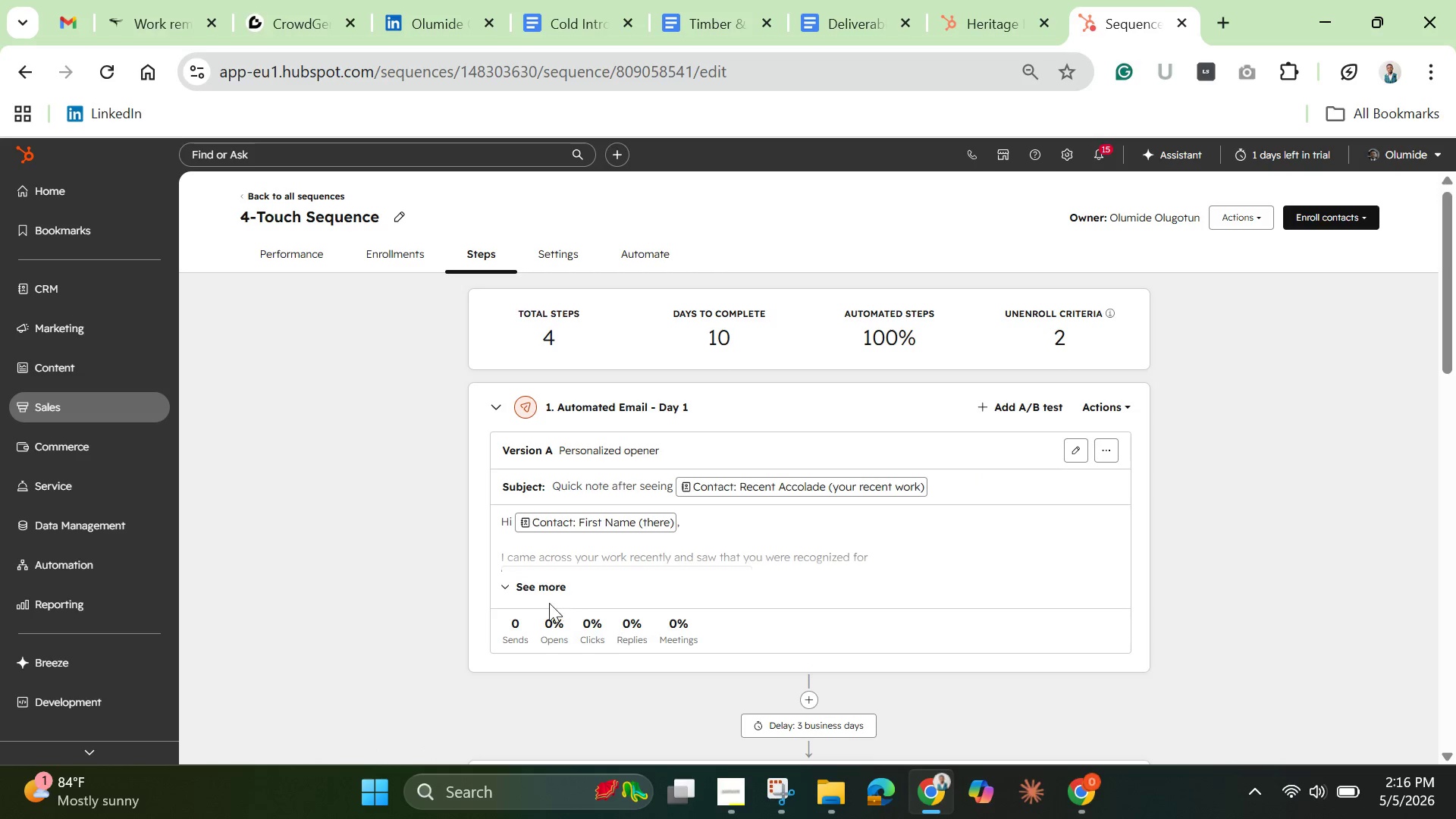 
left_click([535, 590])
 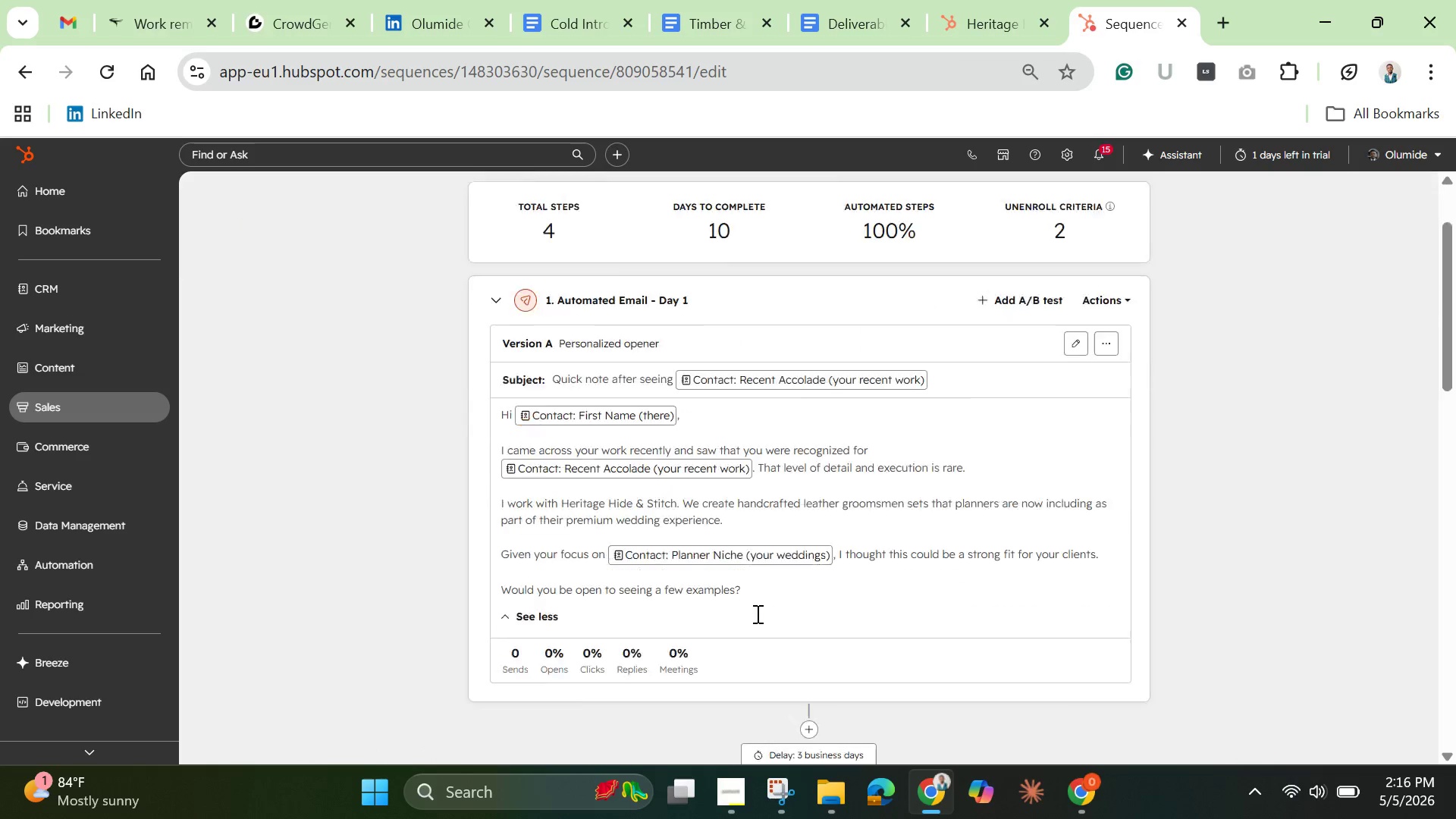 
scroll: coordinate [756, 613], scroll_direction: down, amount: 7.0
 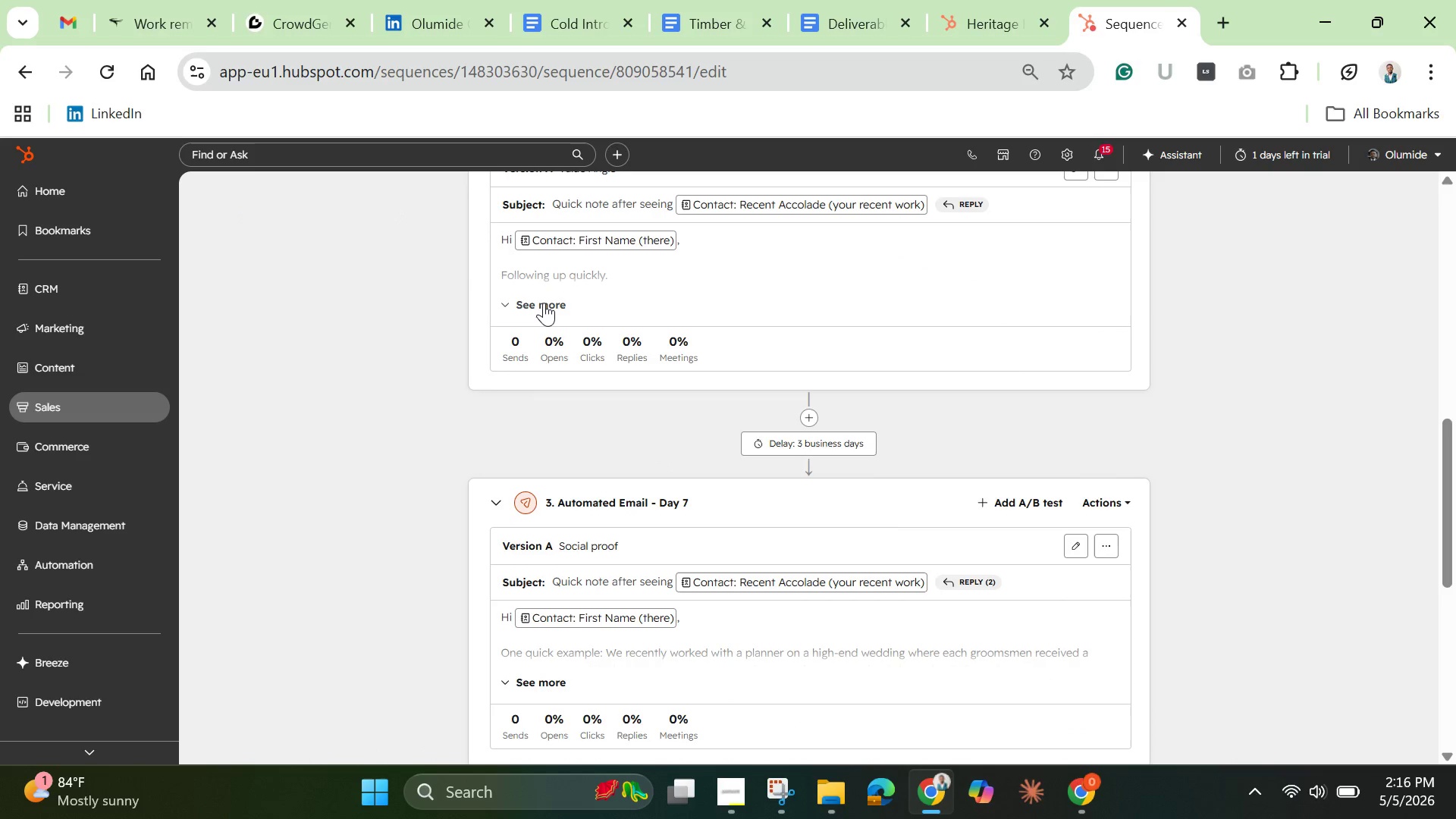 
left_click([544, 303])
 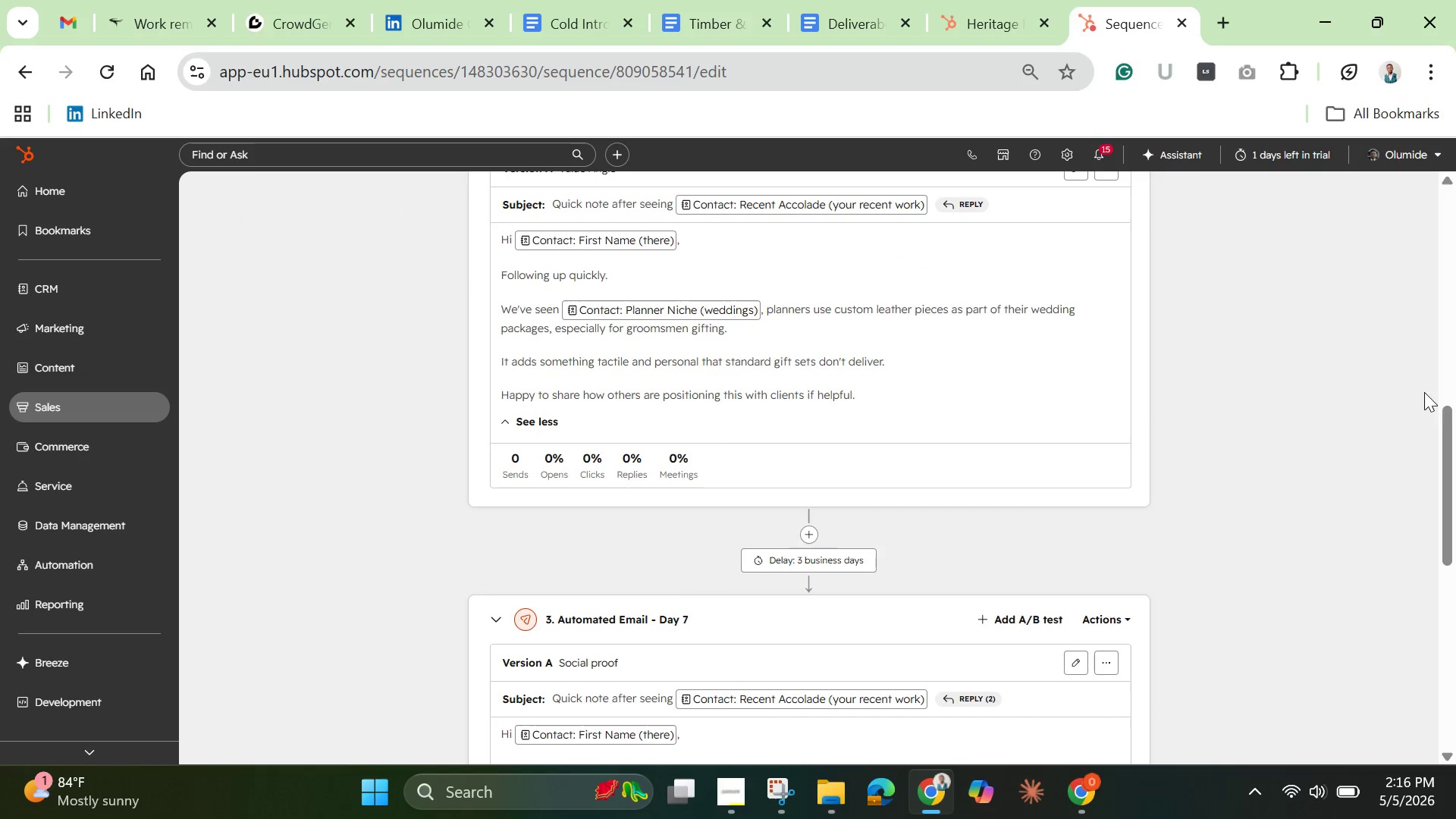 
left_click_drag(start_coordinate=[1451, 421], to_coordinate=[1440, 523])
 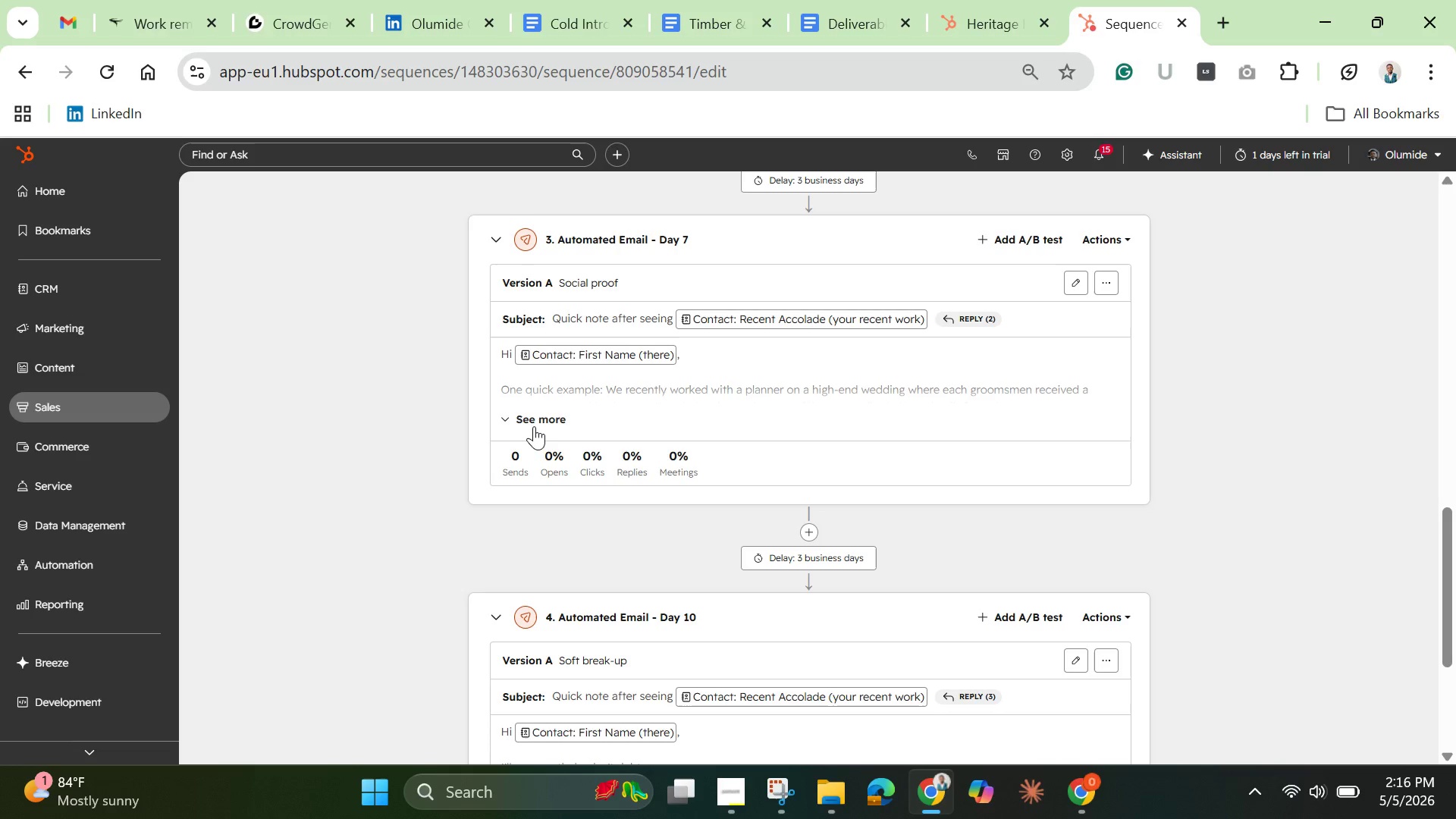 
left_click([534, 423])
 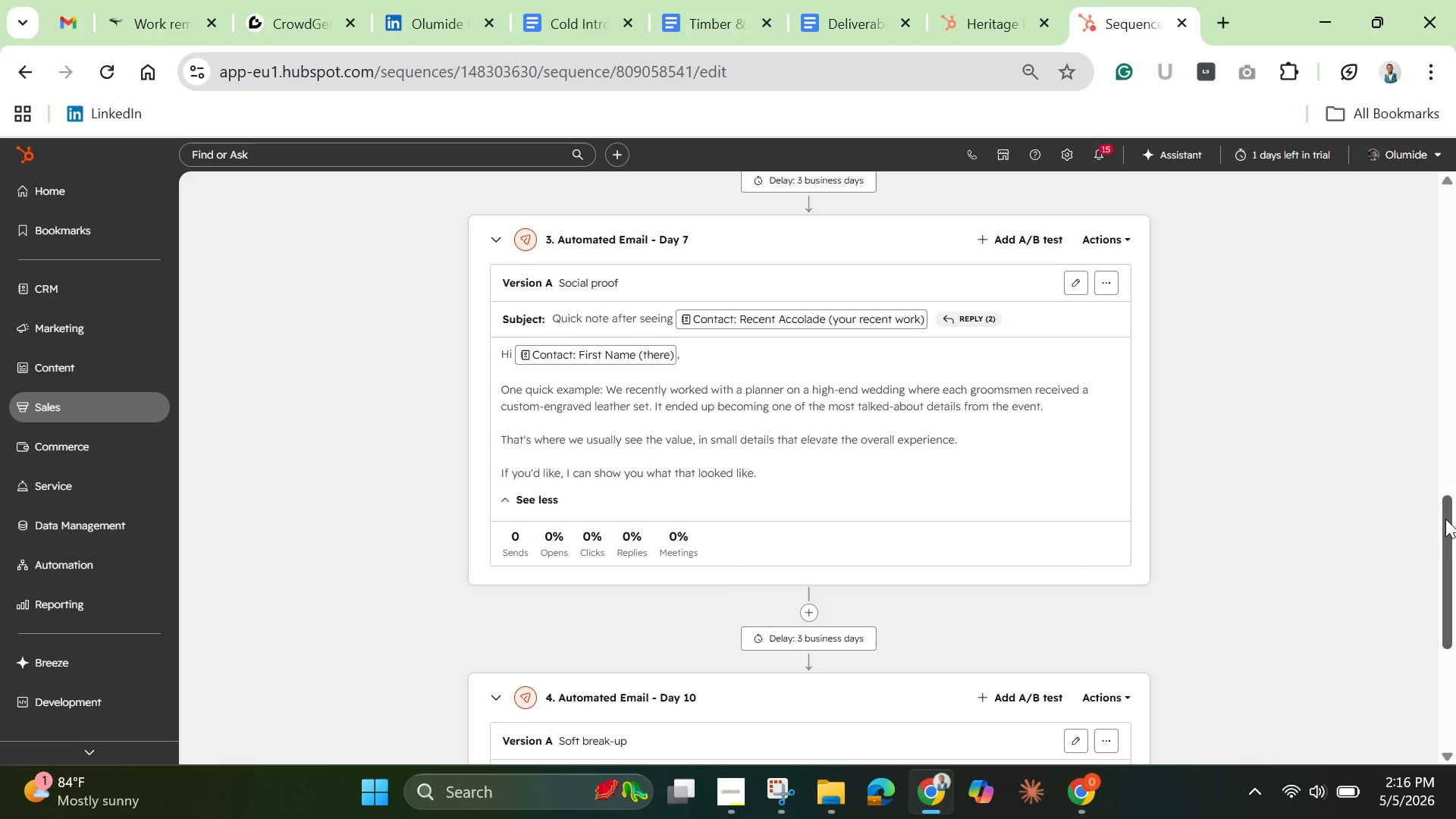 
left_click_drag(start_coordinate=[1443, 520], to_coordinate=[1455, 635])
 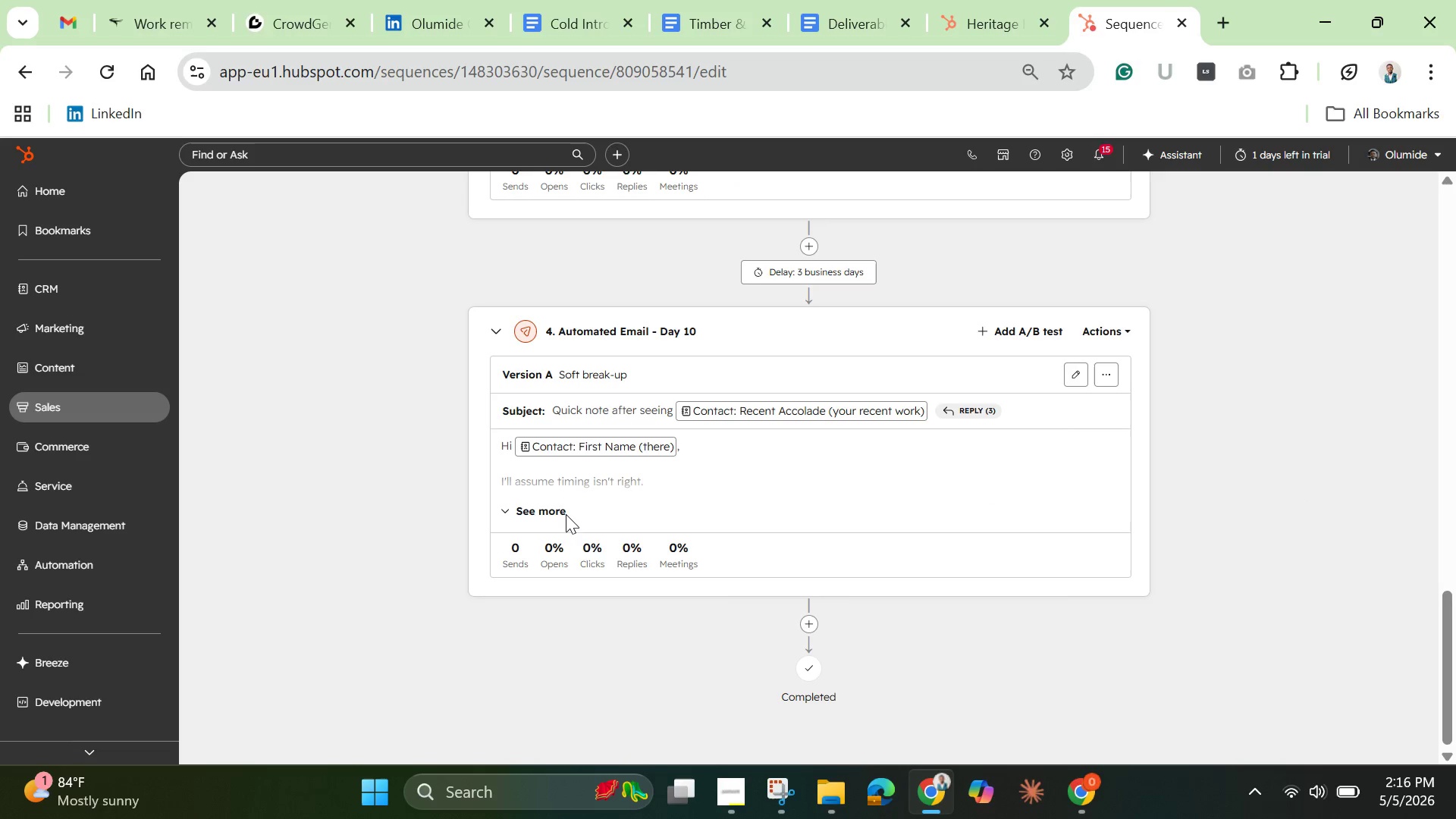 
left_click([558, 510])
 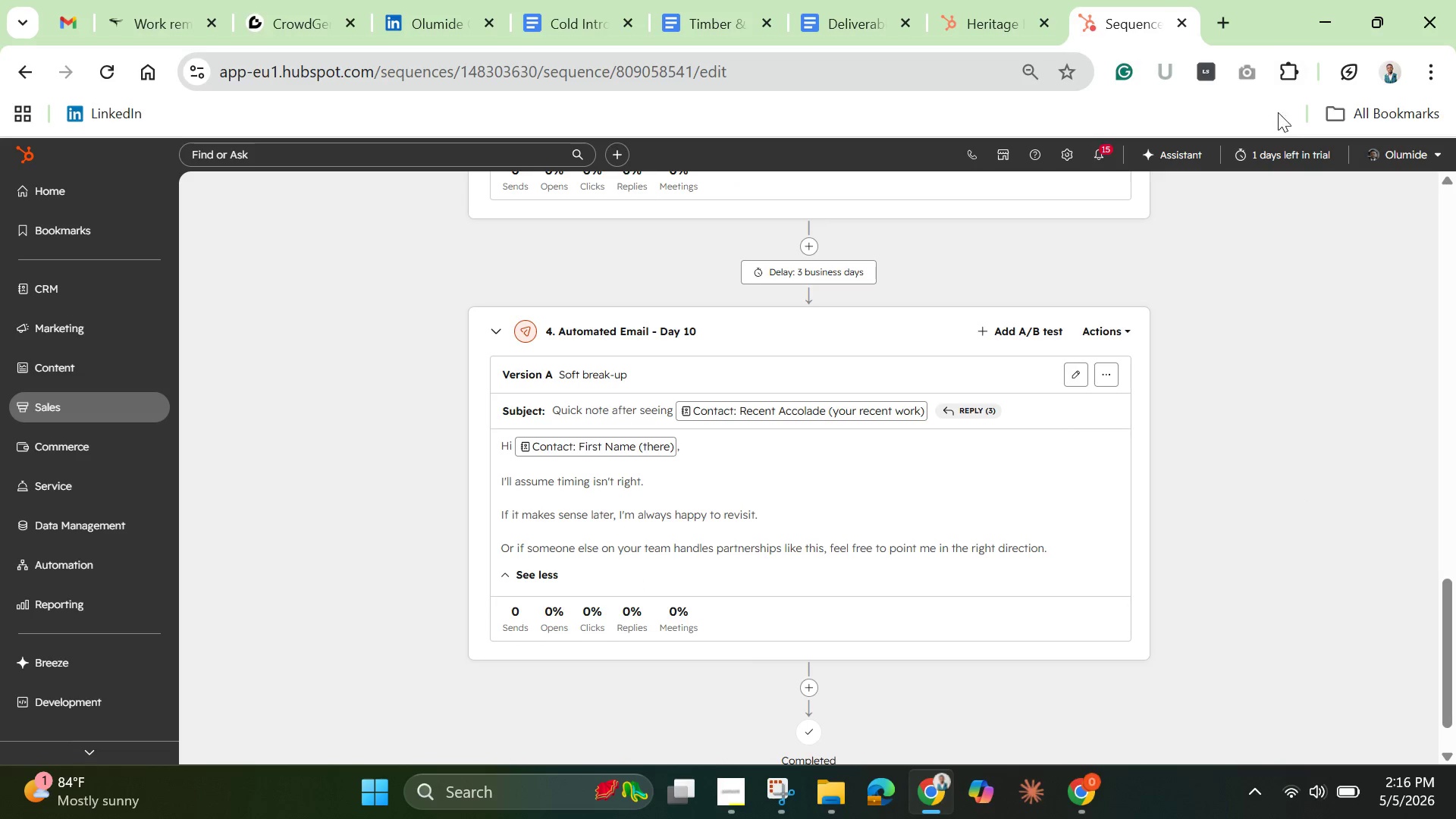 
left_click([1293, 67])
 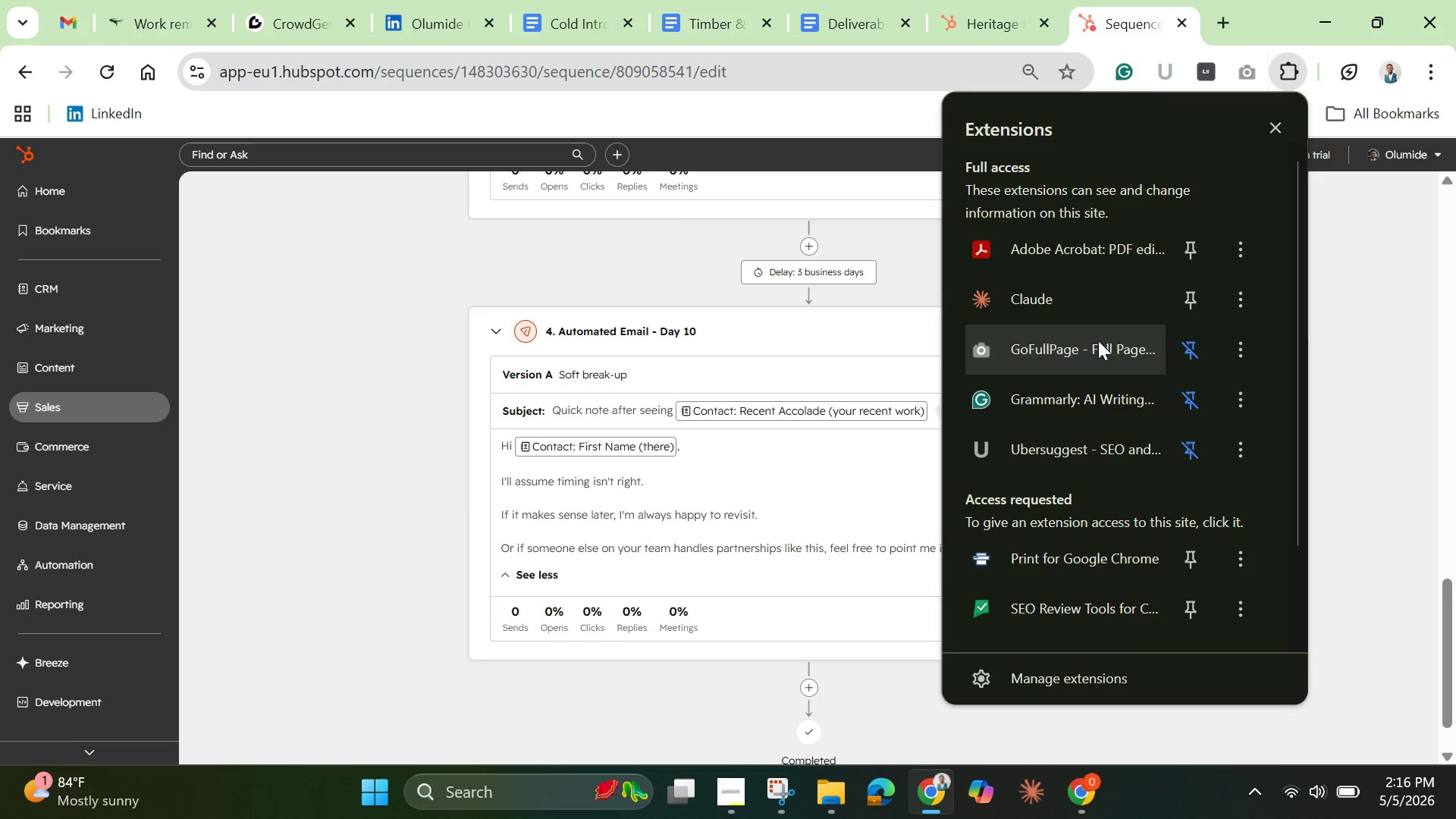 
left_click([1087, 355])
 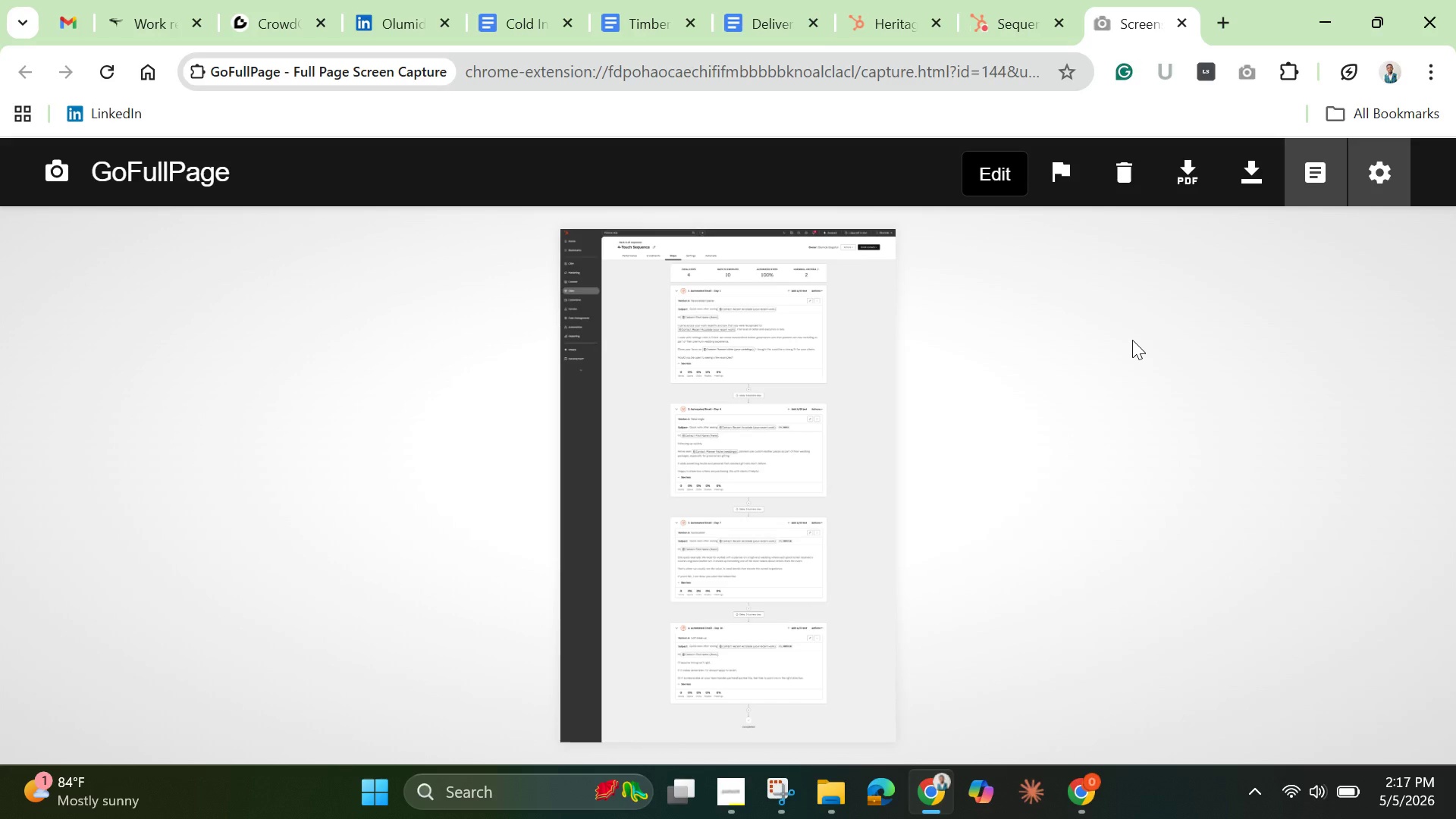 
wait(52.3)
 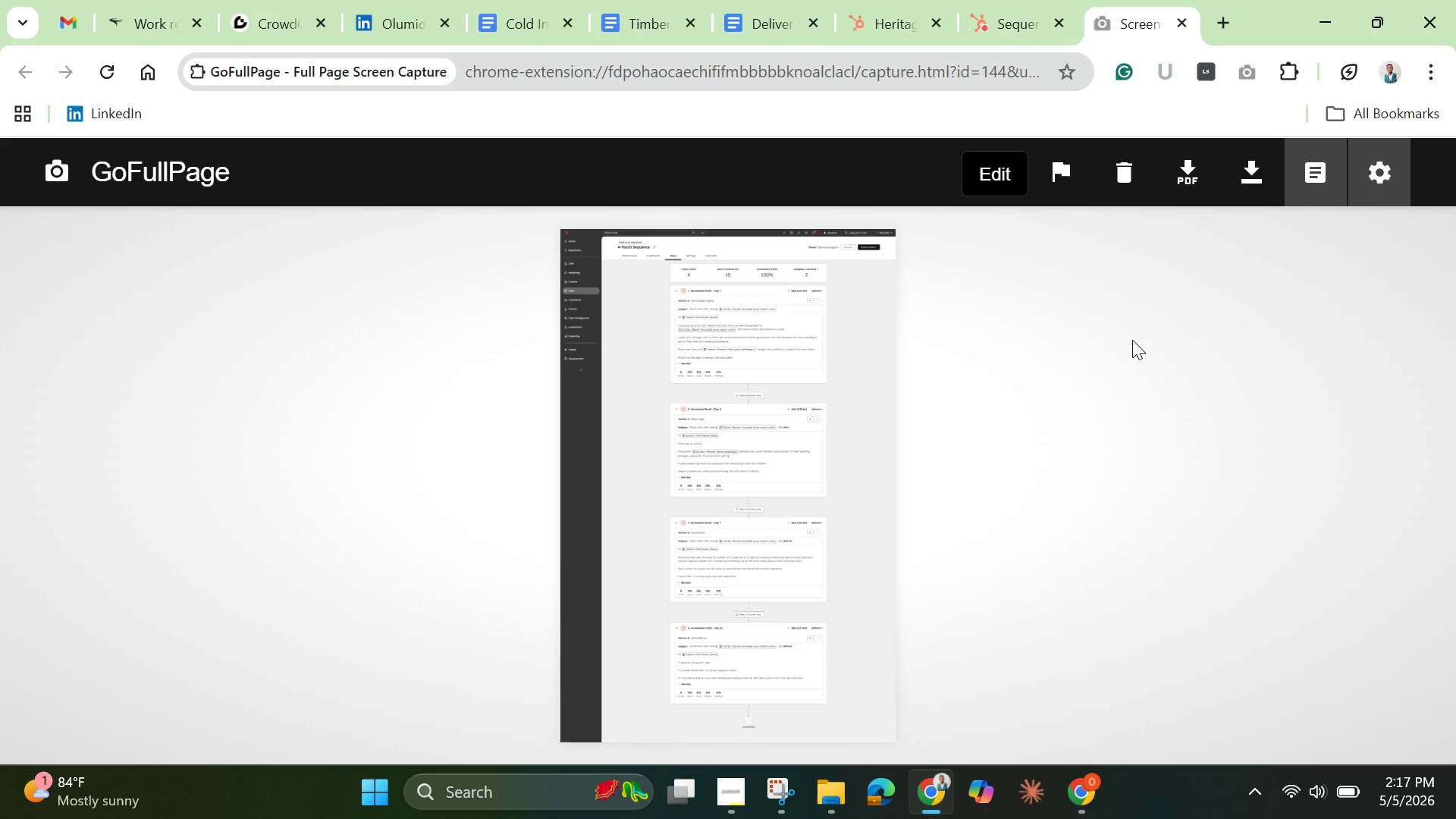 
left_click([1002, 20])
 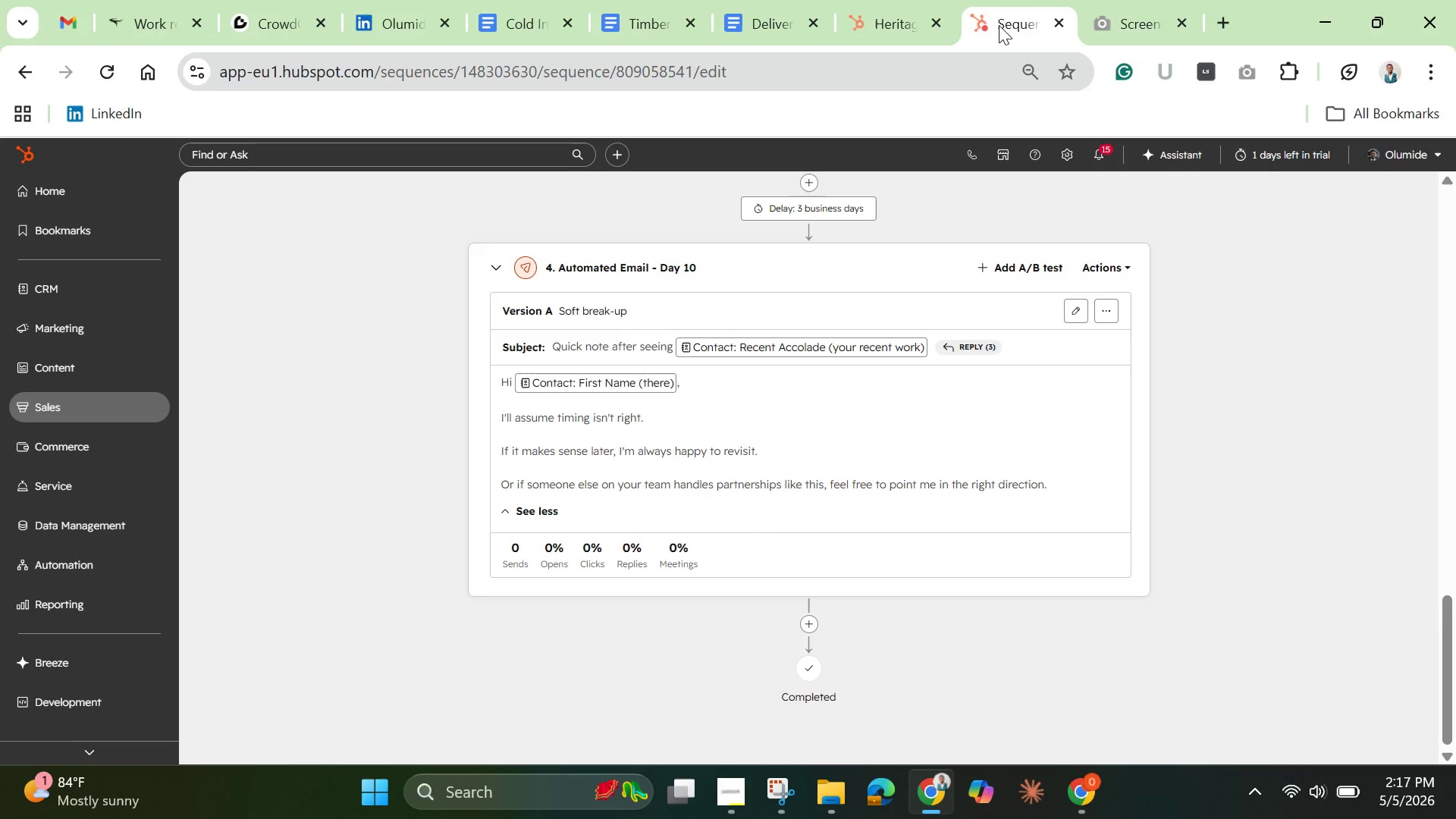 
wait(22.72)
 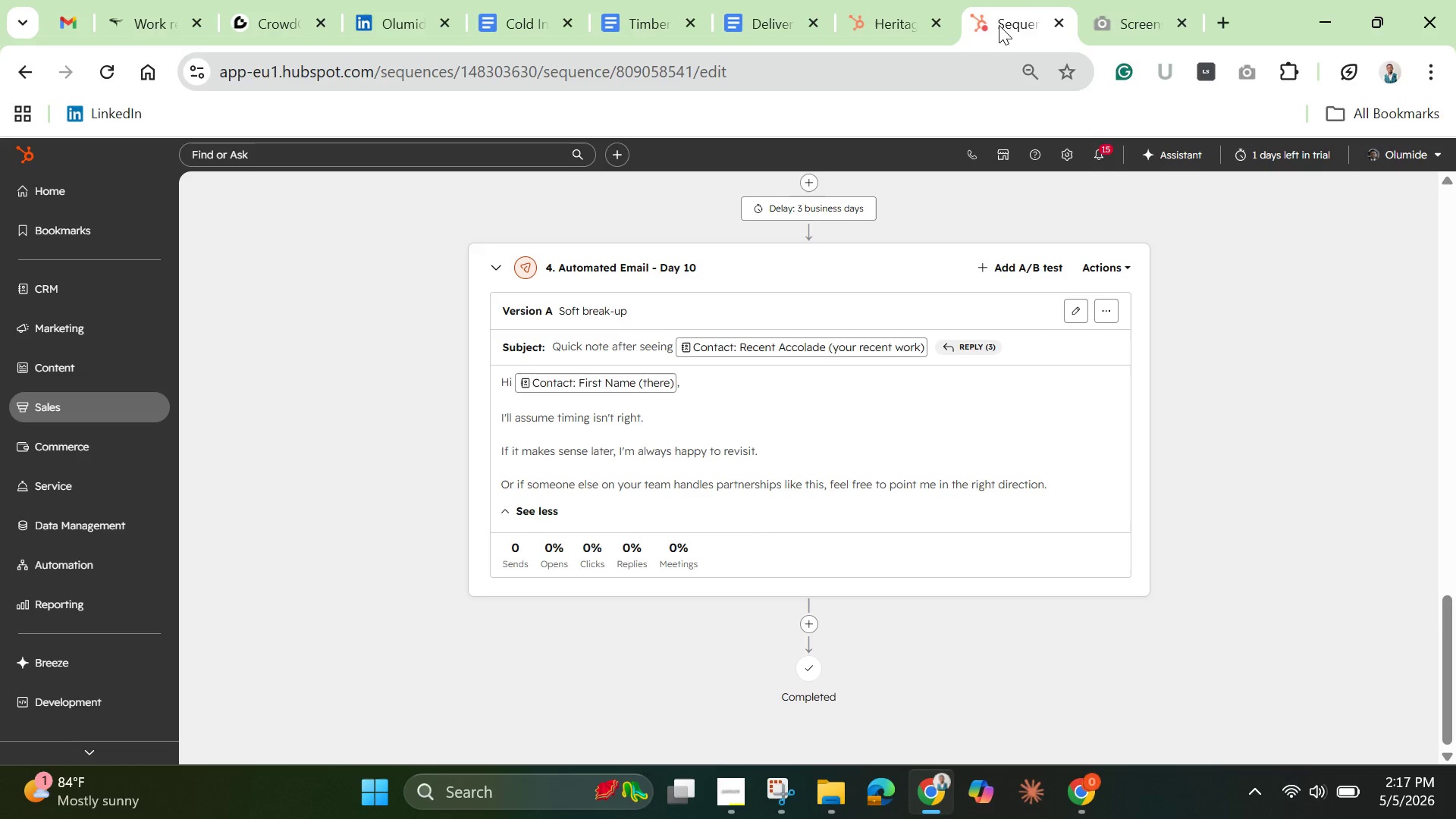 
left_click([904, 21])
 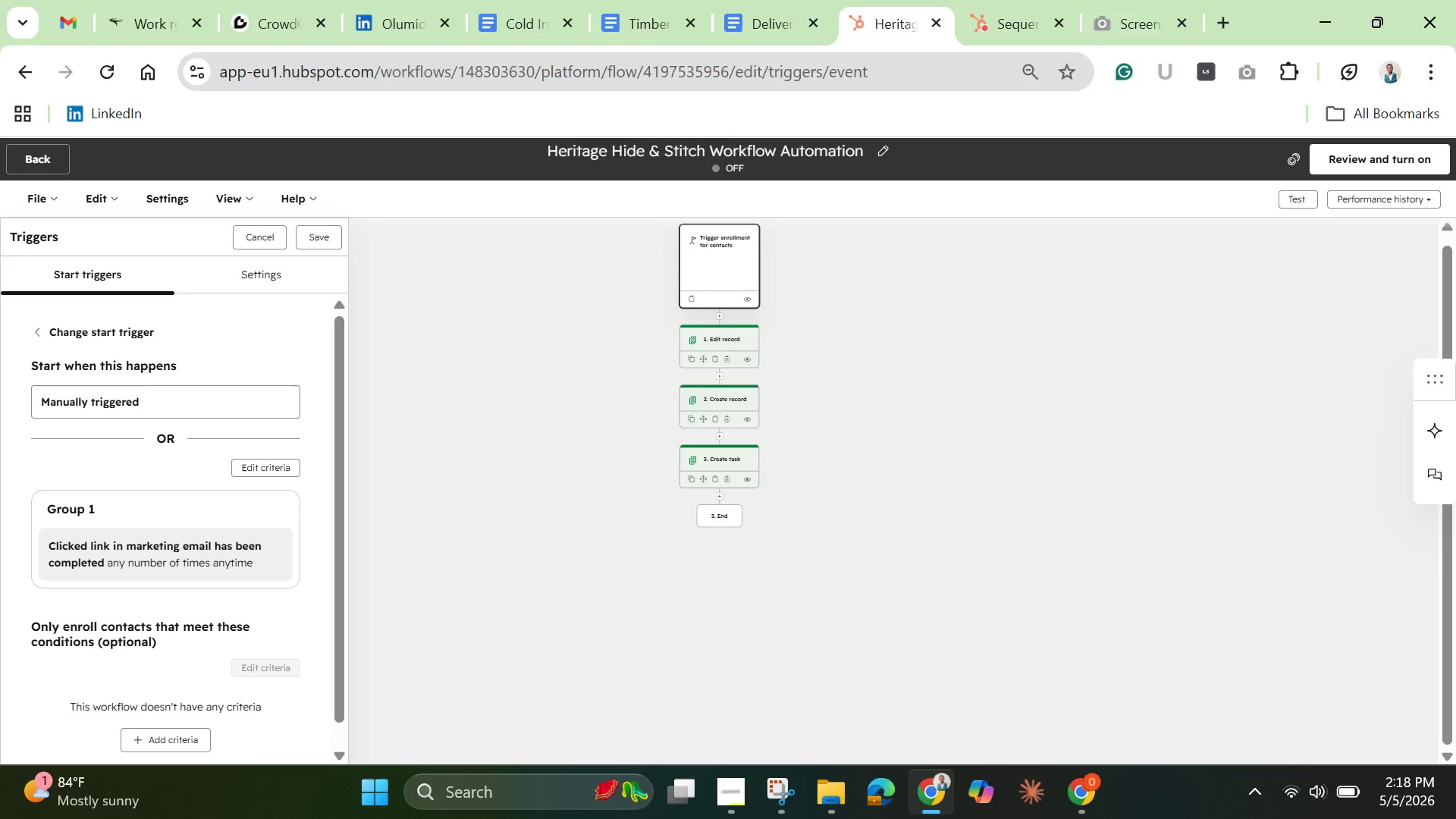 
wait(28.18)
 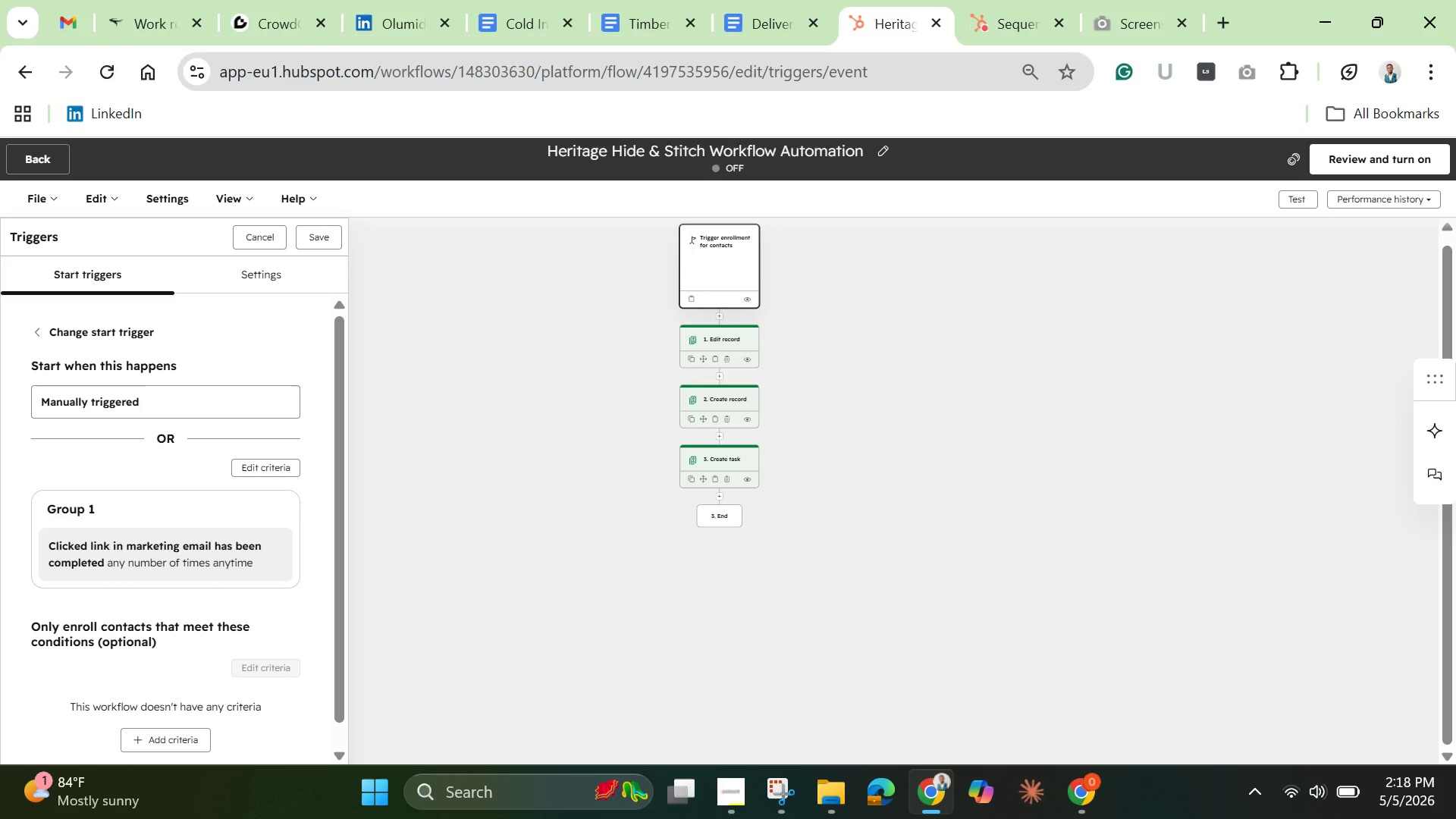 
mouse_move([620, 115])
 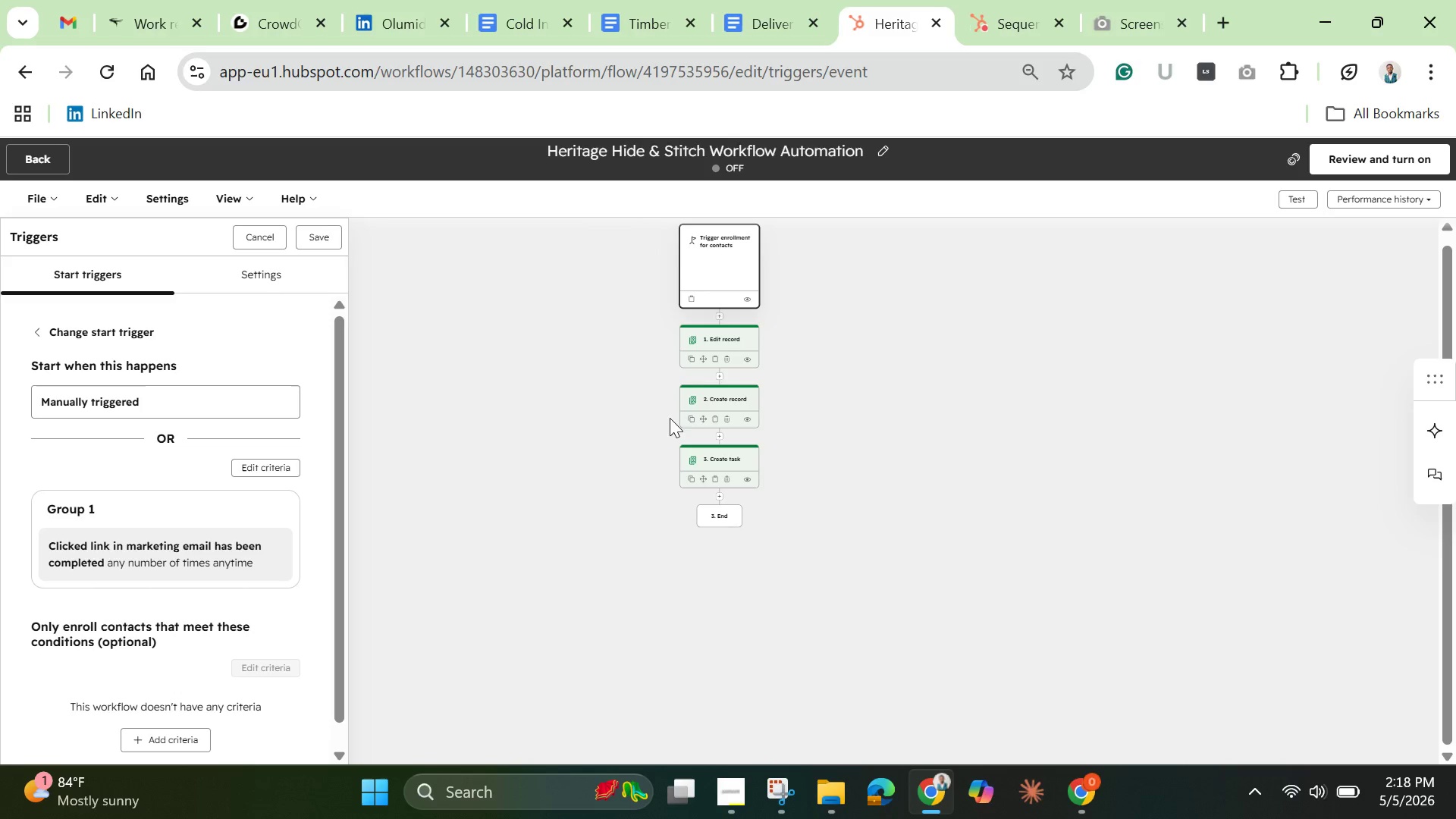 
wait(8.58)
 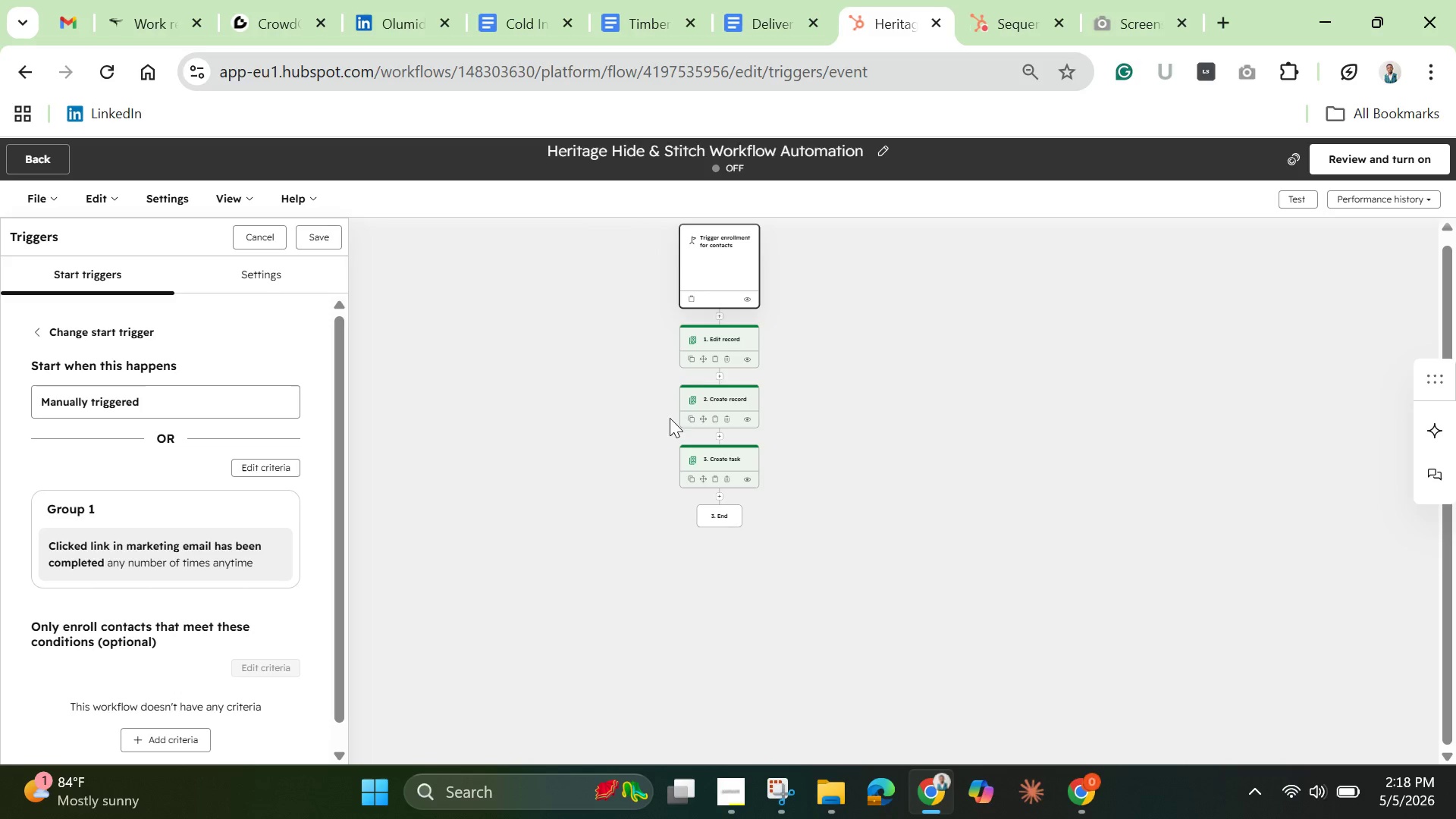 
scroll: coordinate [674, 422], scroll_direction: none, amount: 0.0
 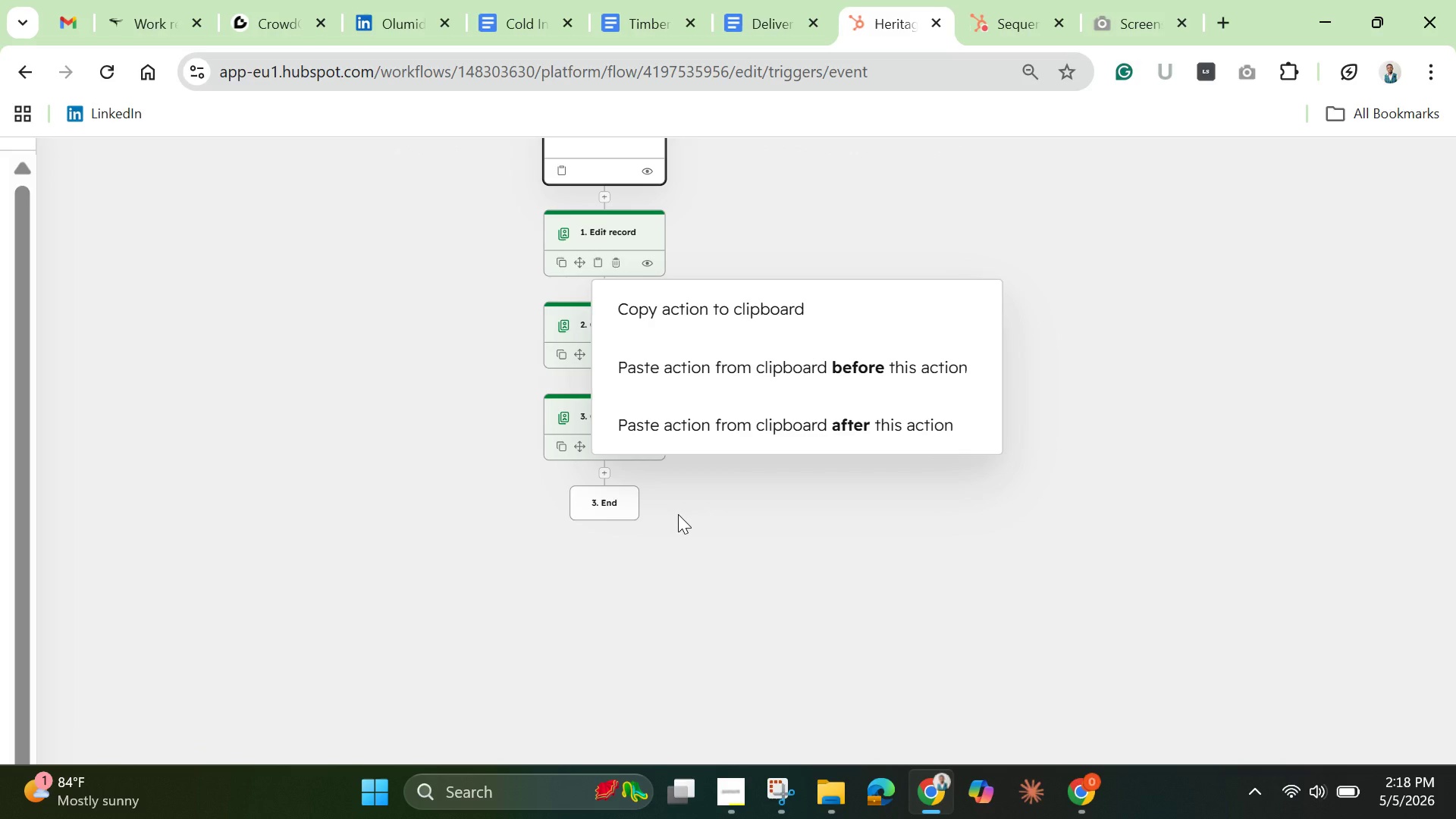 
wait(16.33)
 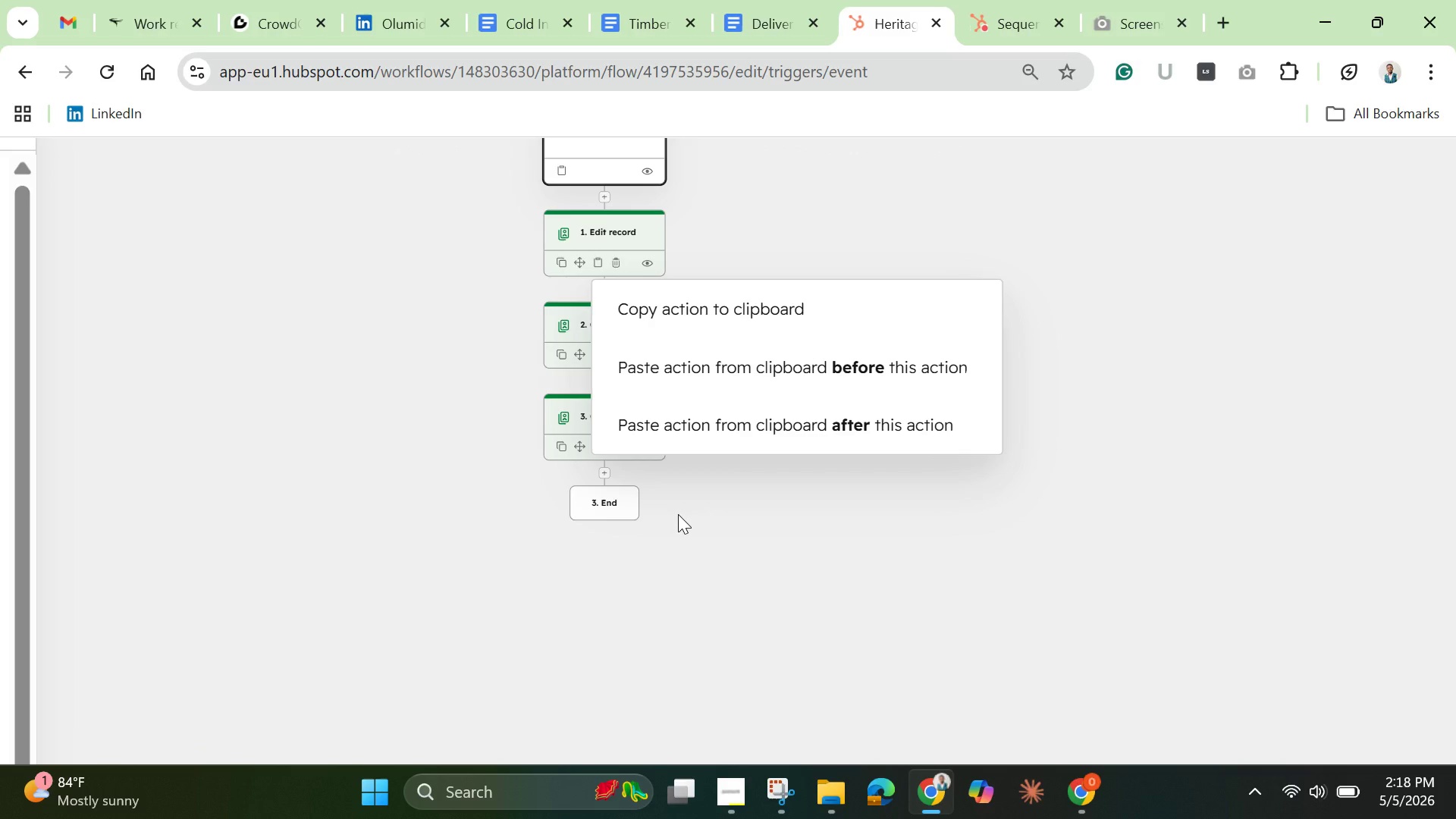 
left_click([418, 318])
 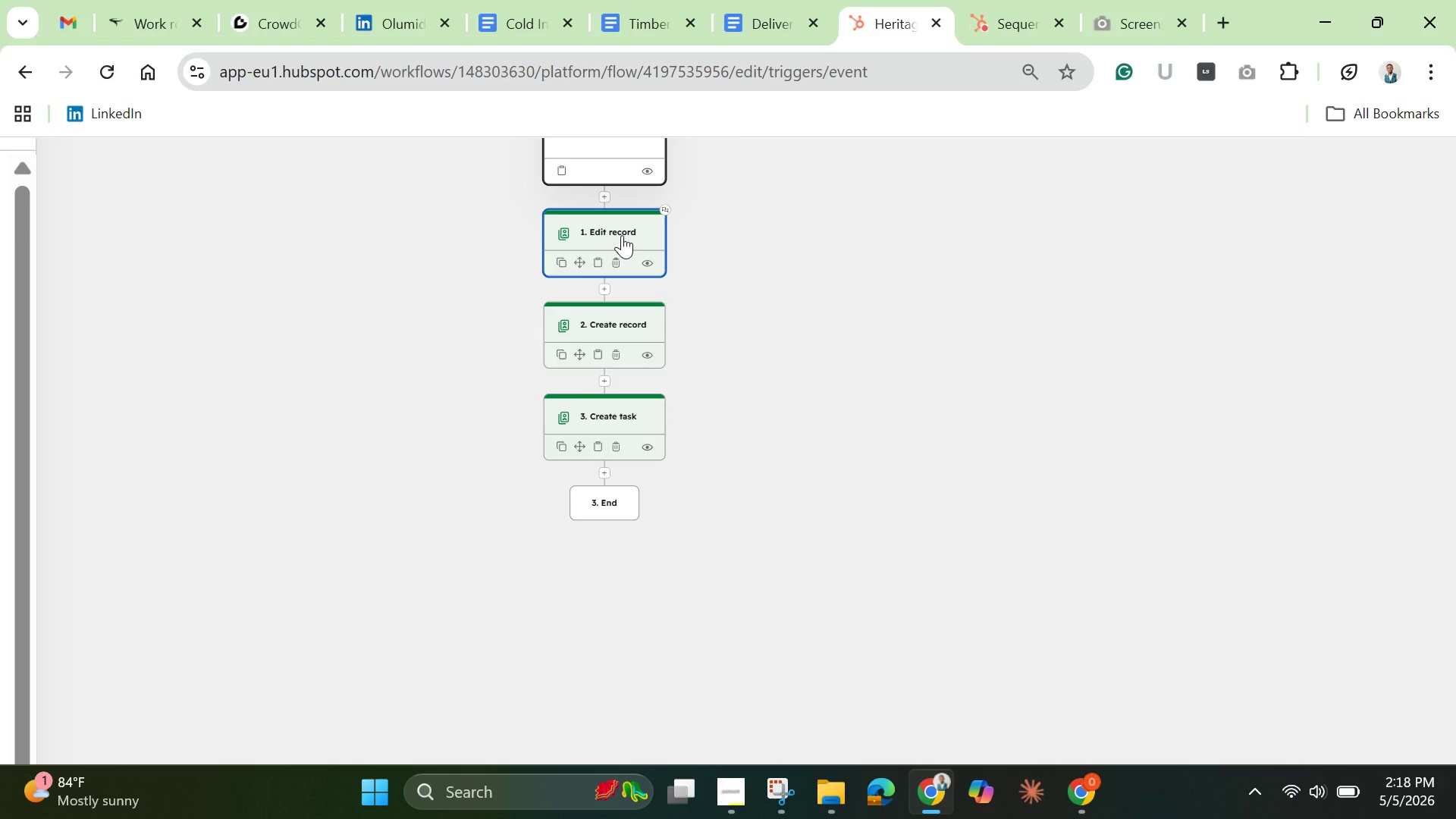 
left_click([622, 235])
 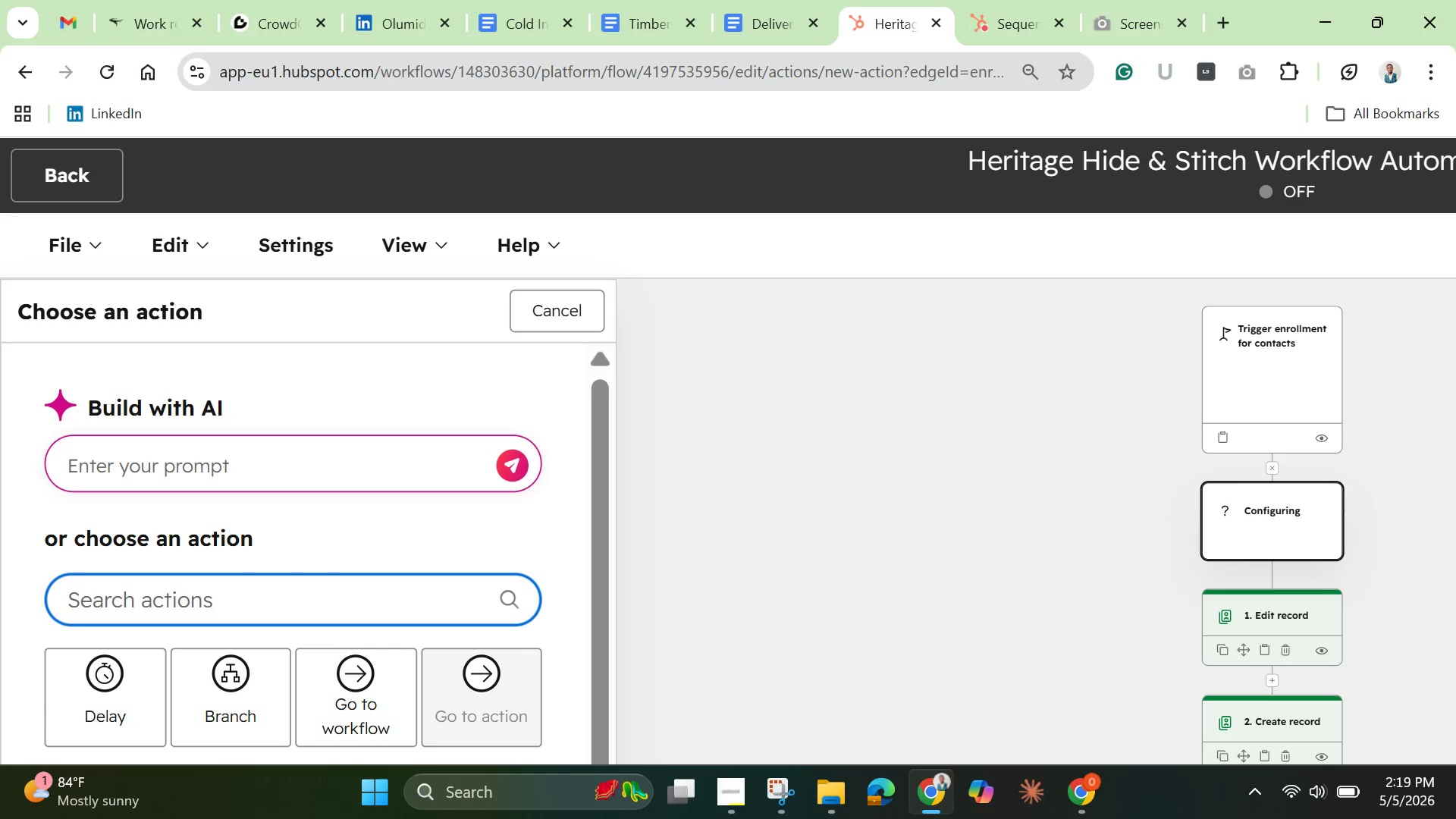 
wait(64.06)
 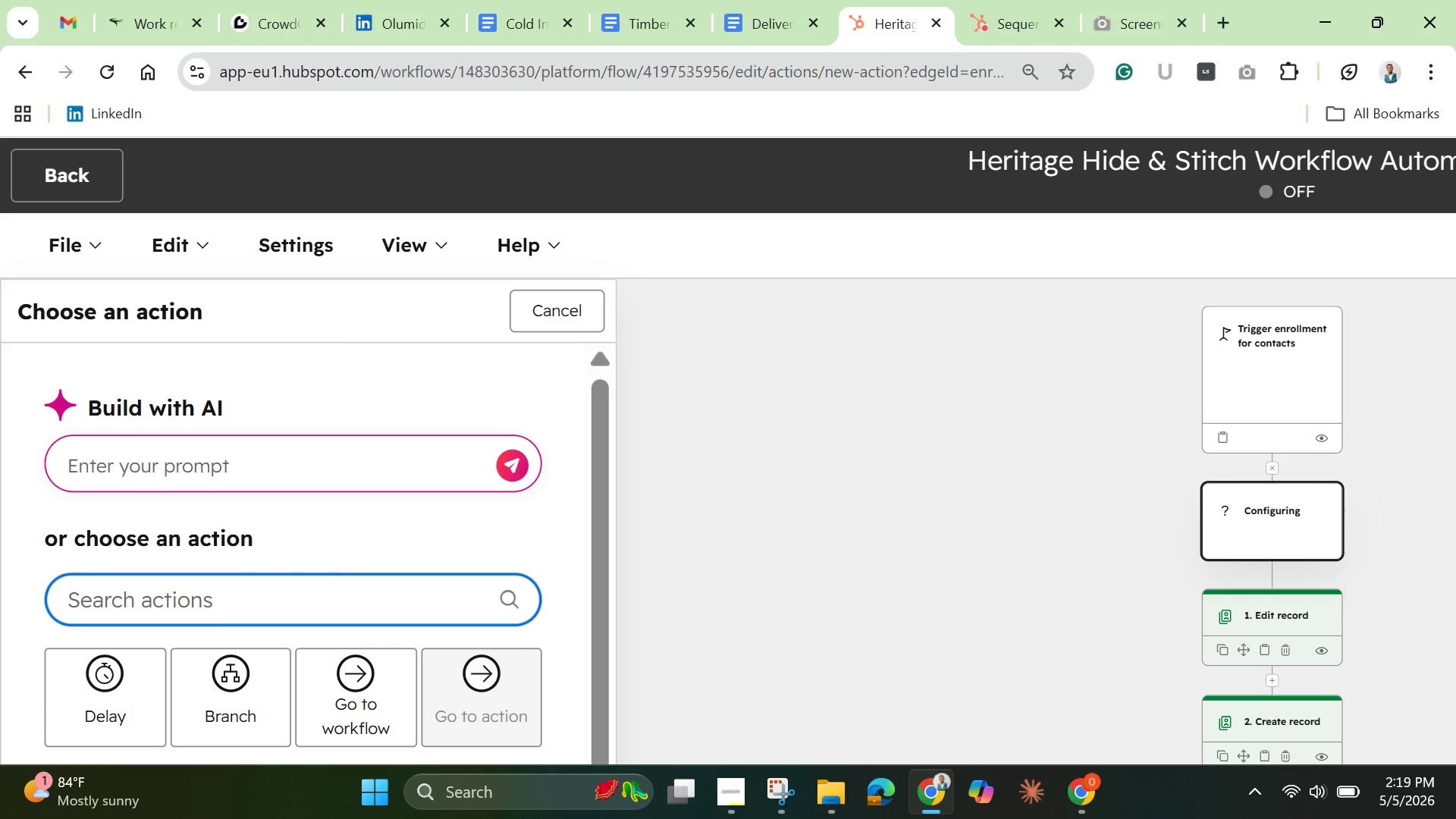 
type(f)
key(Backspace)
key(Backspace)
type(ci)
key(Backspace)
type(ondition)
 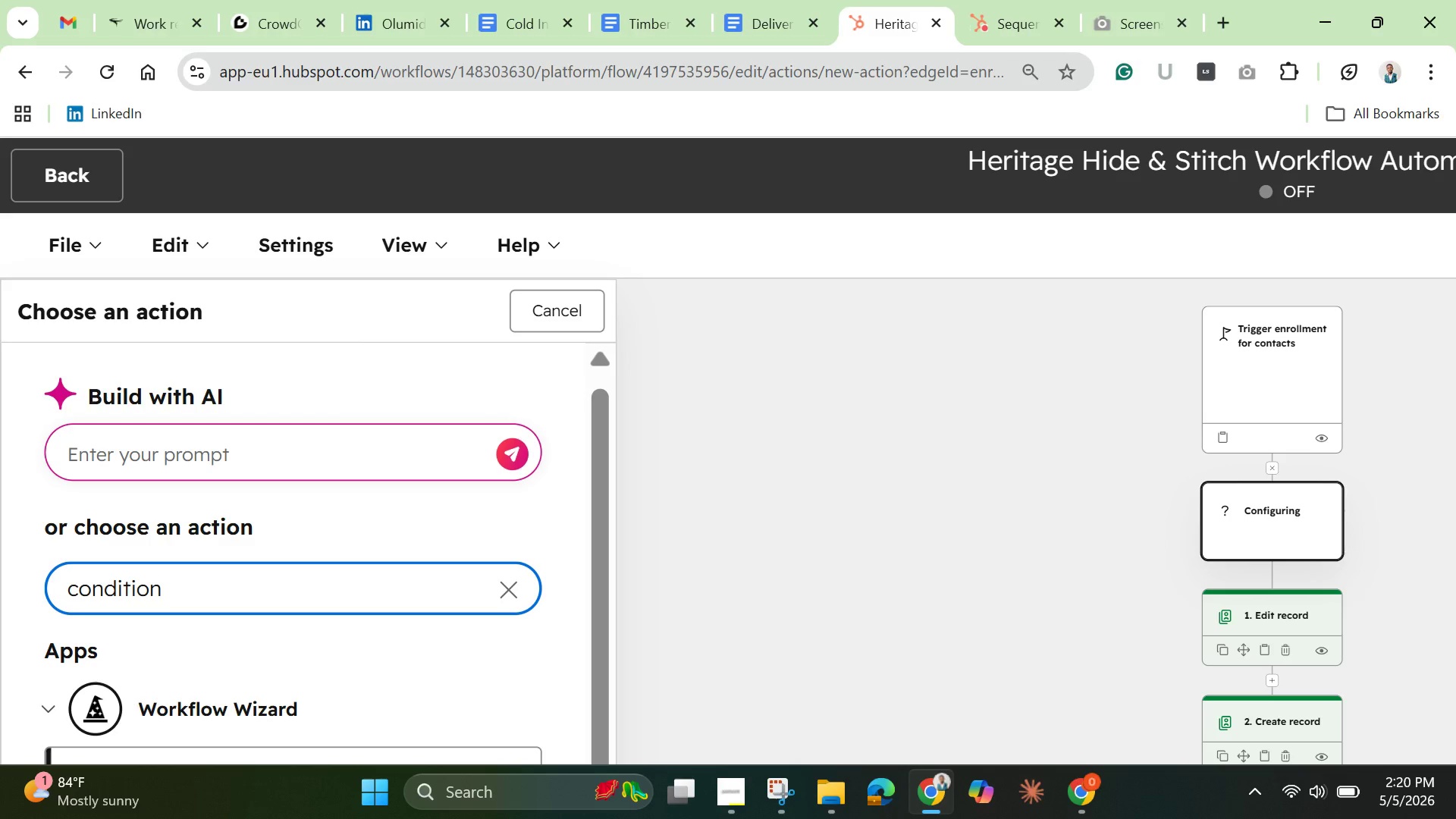 
wait(45.12)
 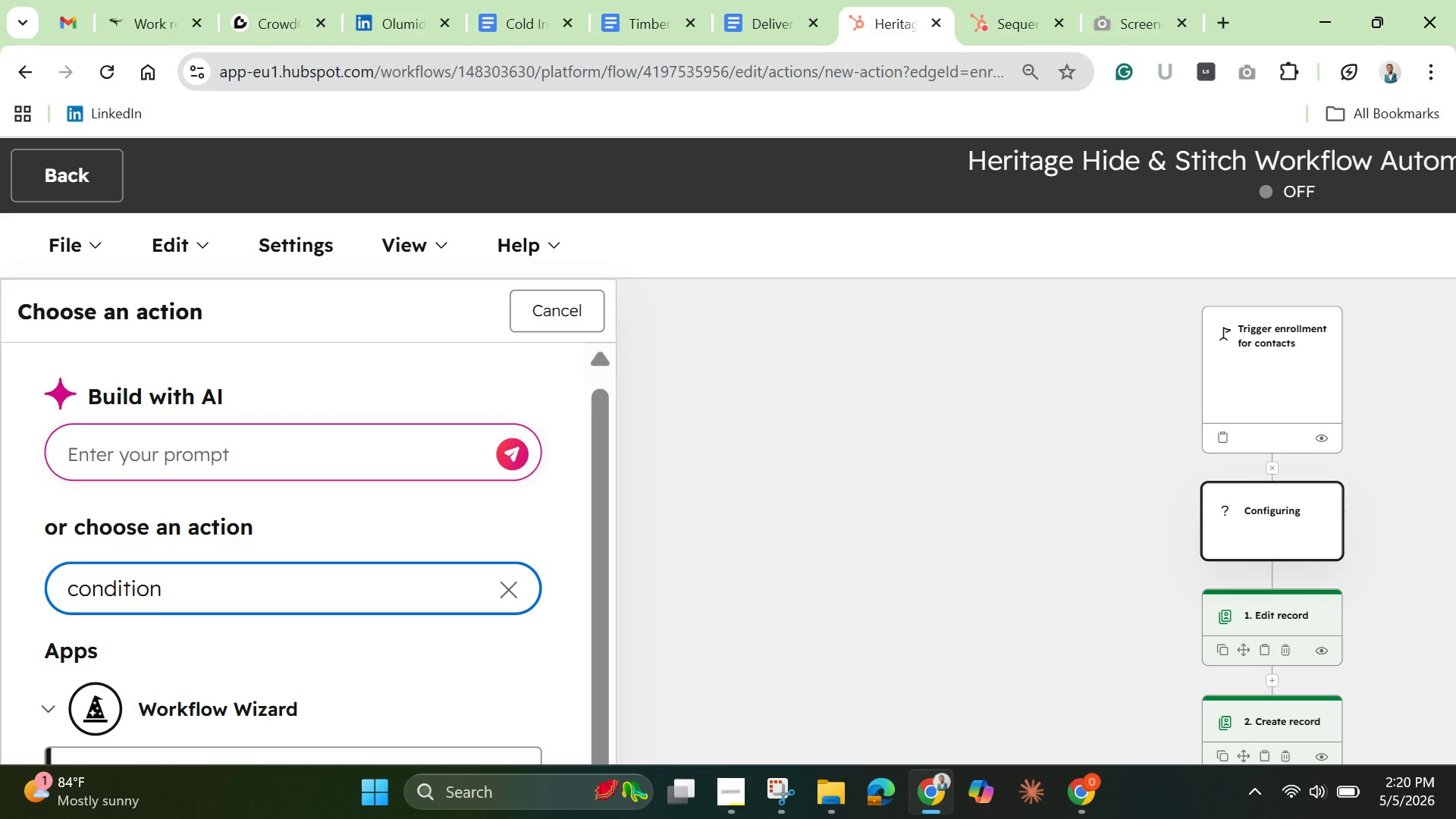 
scroll: coordinate [620, 235], scroll_direction: up, amount: 1.0
 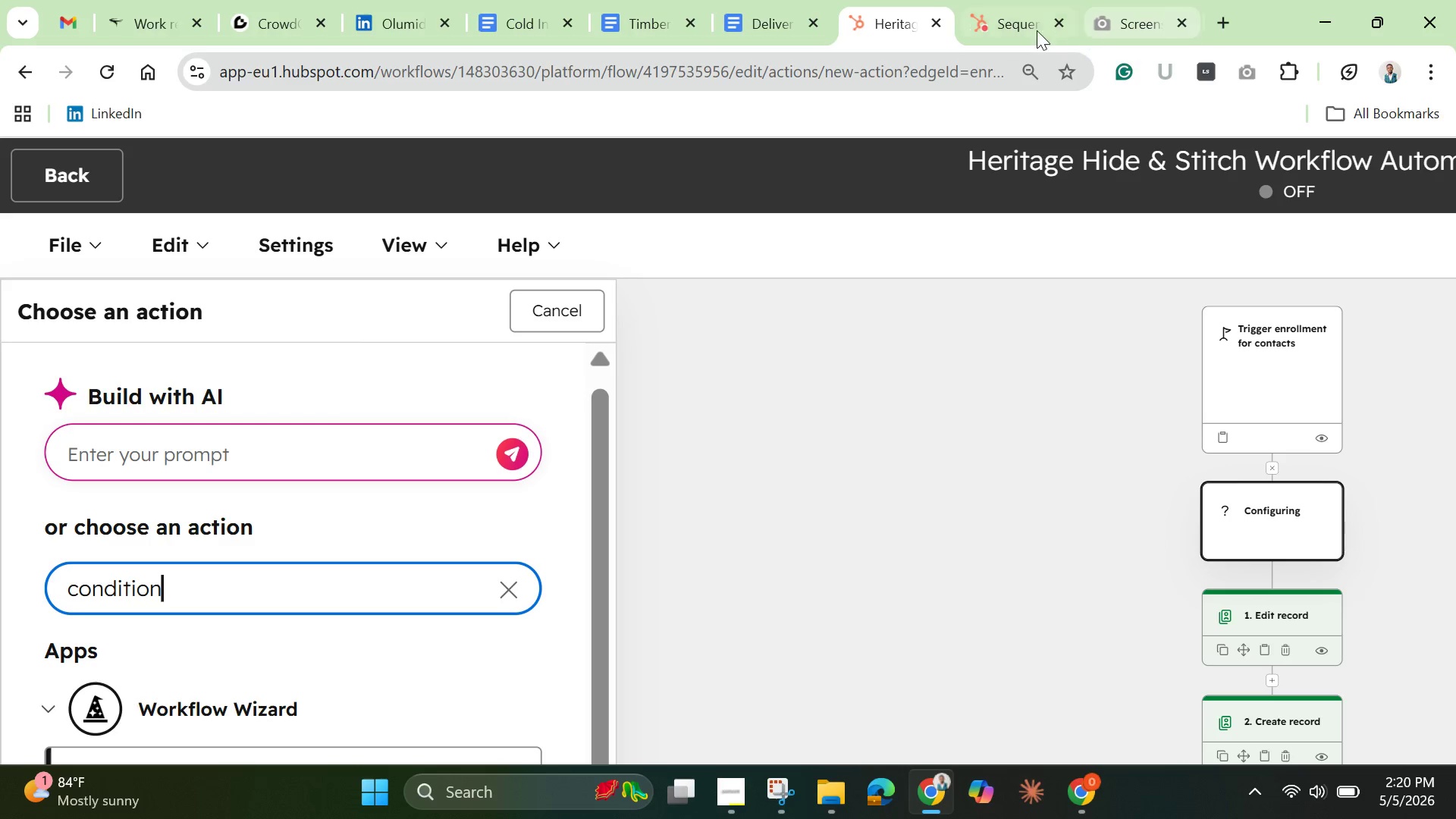 
left_click([987, 21])
 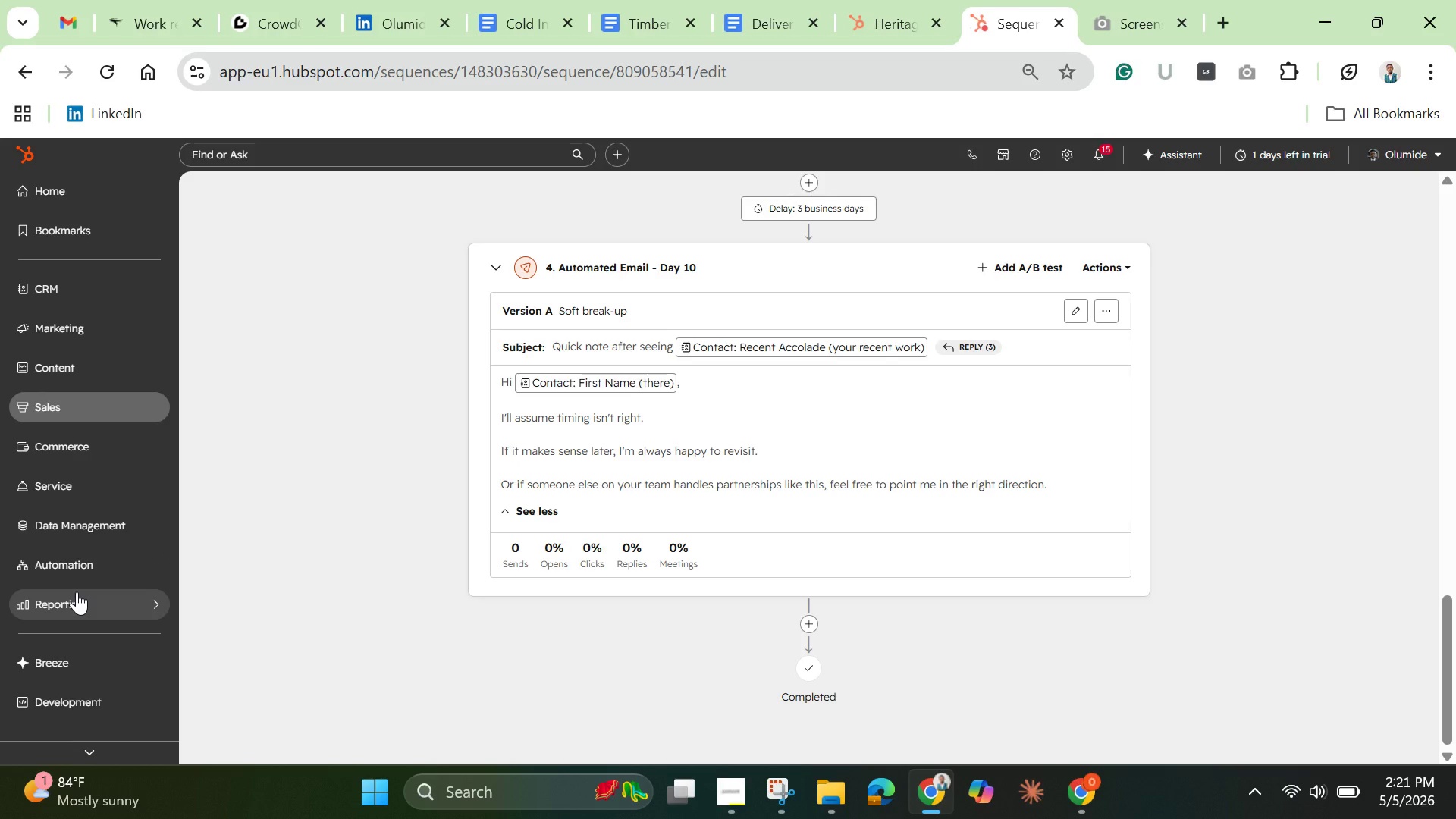 
wait(5.17)
 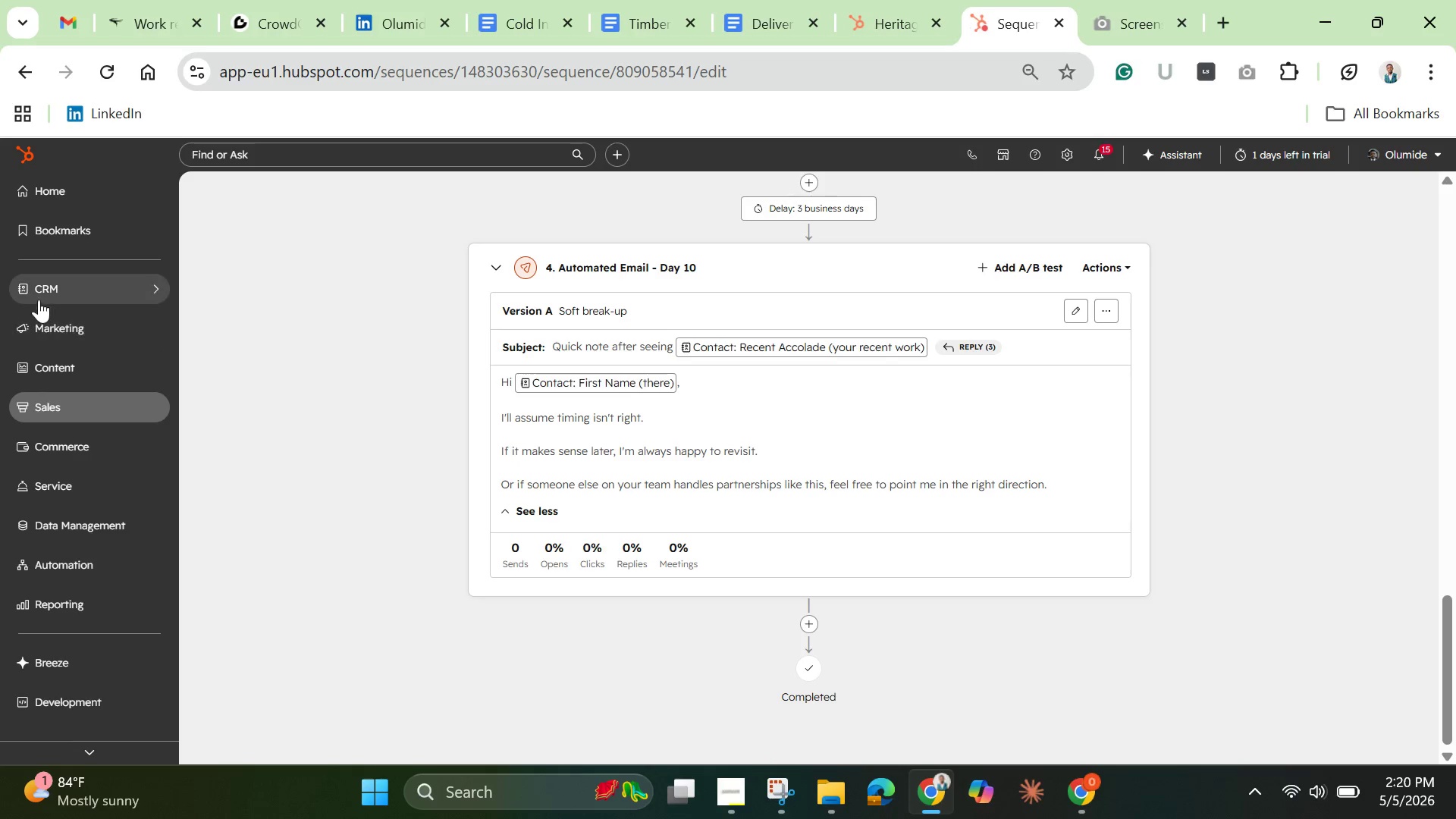 
left_click([85, 598])
 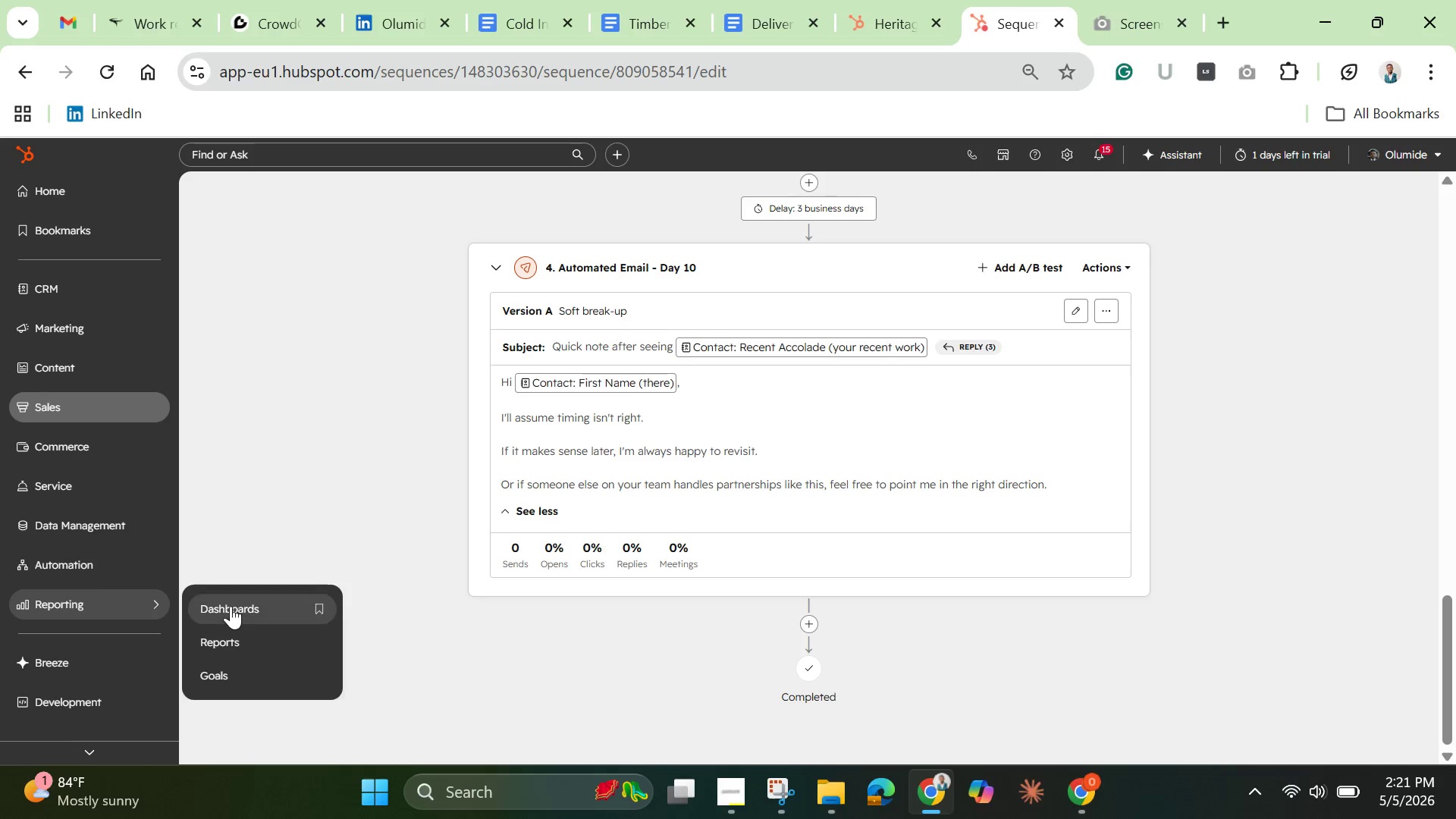 
left_click([231, 606])
 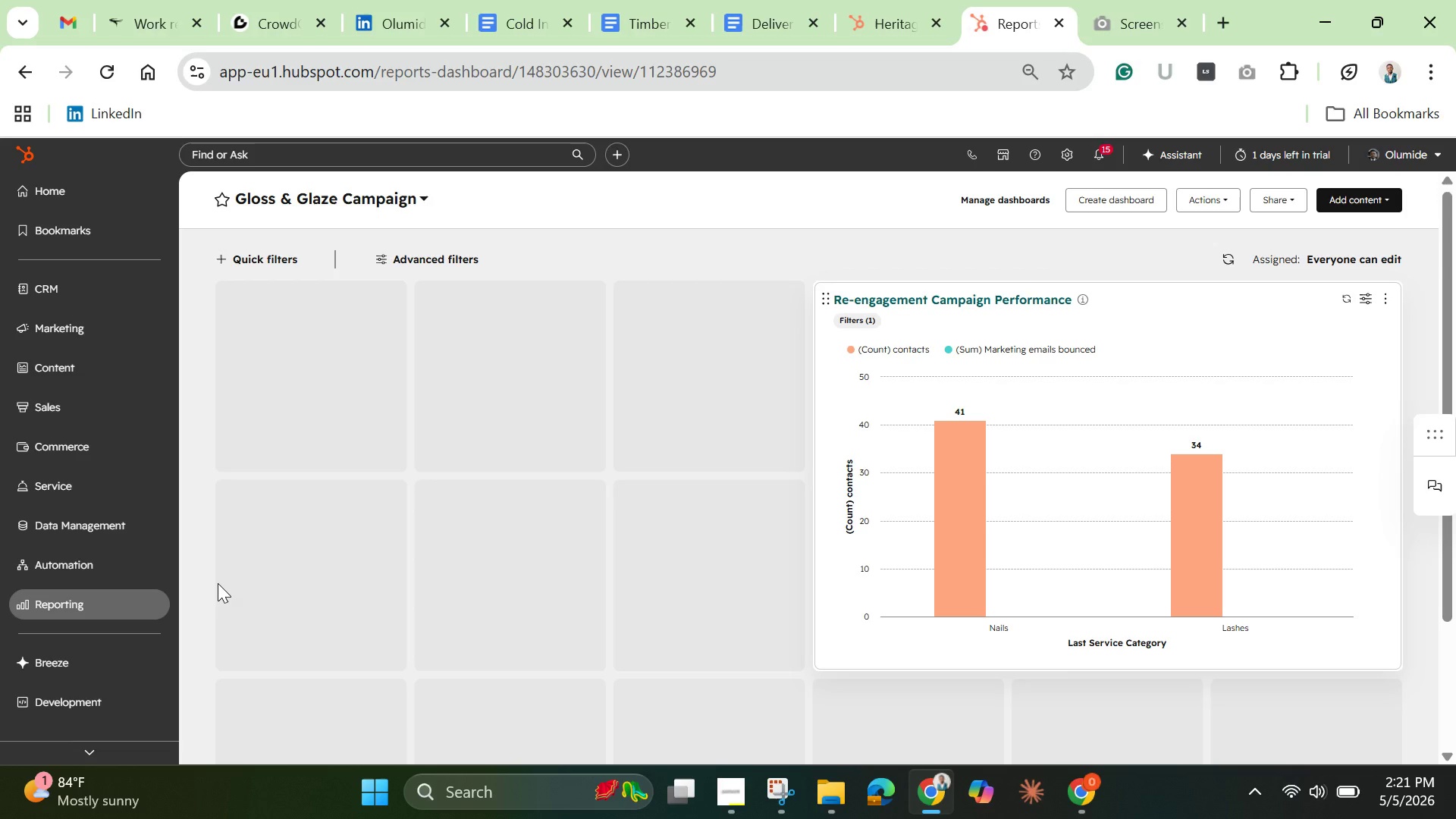 
wait(36.59)
 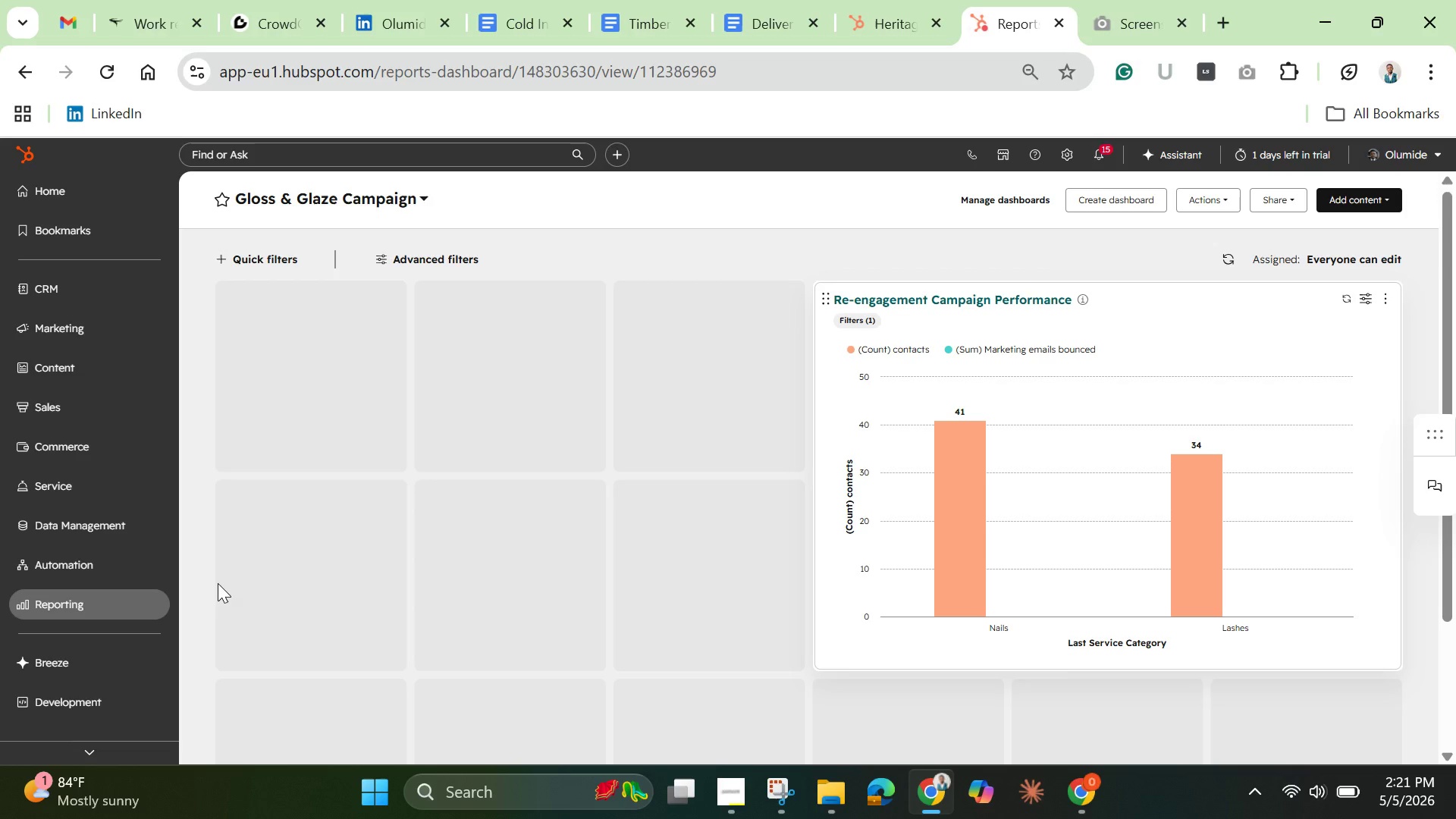 
left_click([1383, 188])
 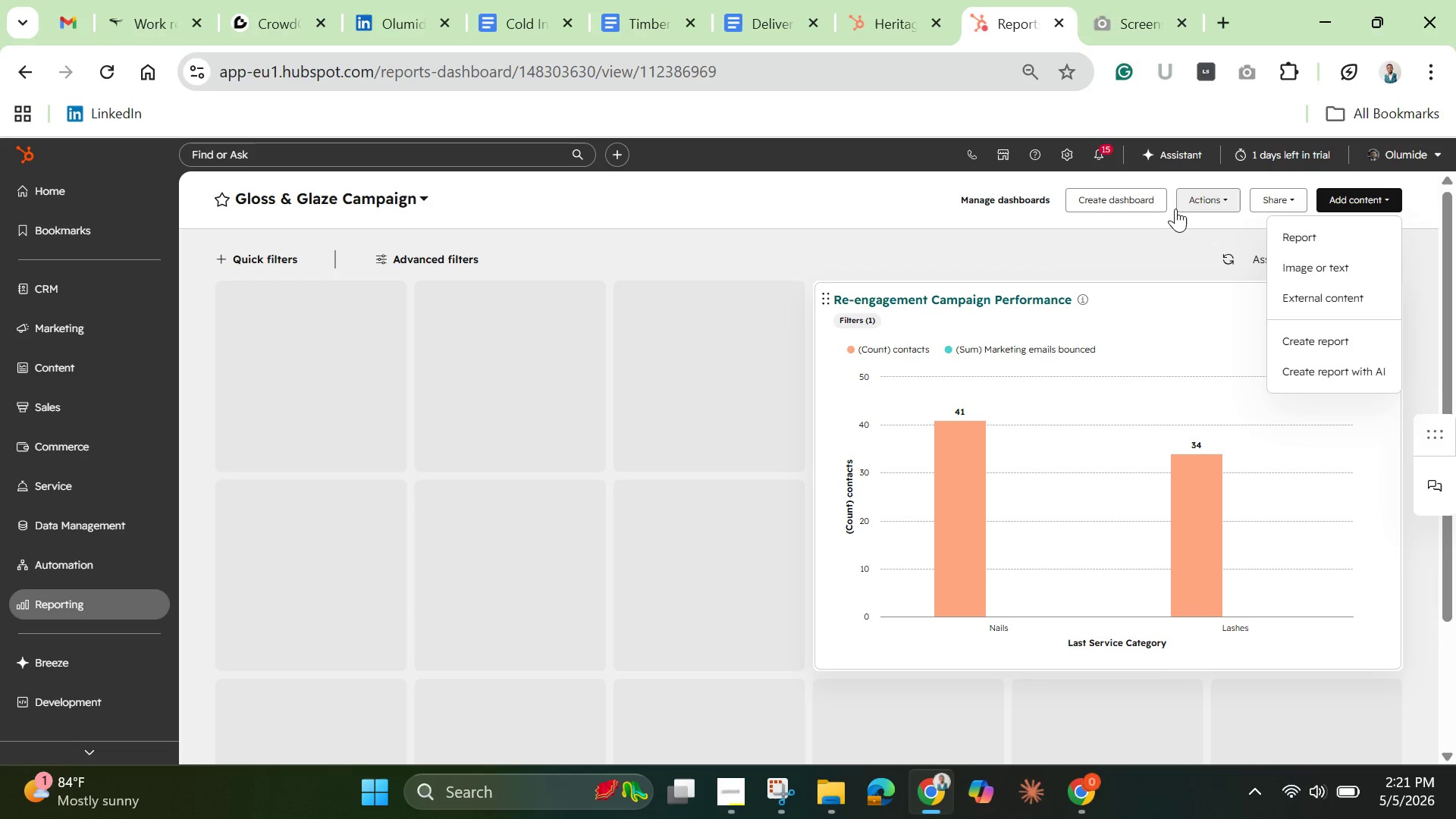 
left_click([1174, 209])
 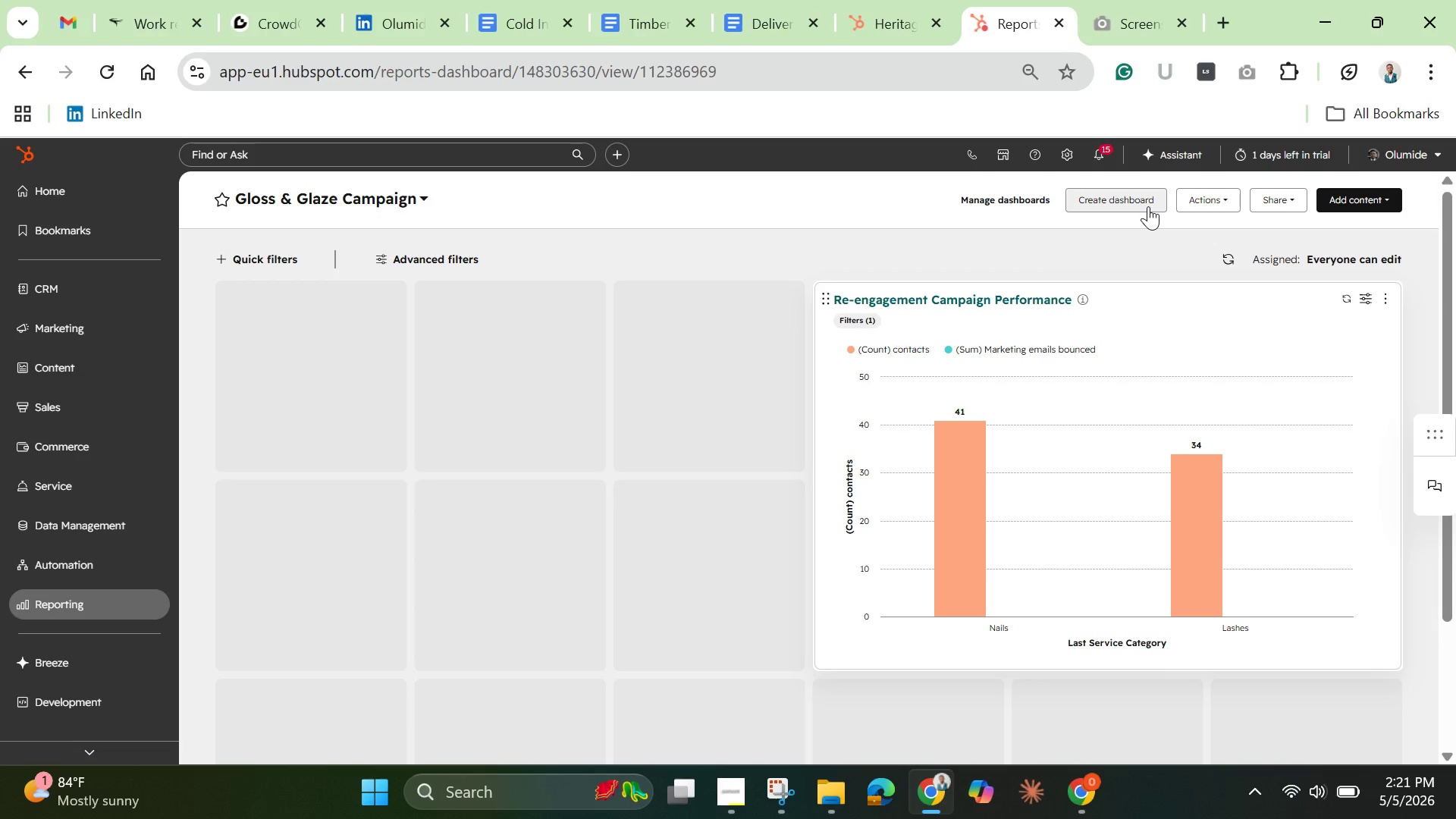 
left_click([1148, 206])
 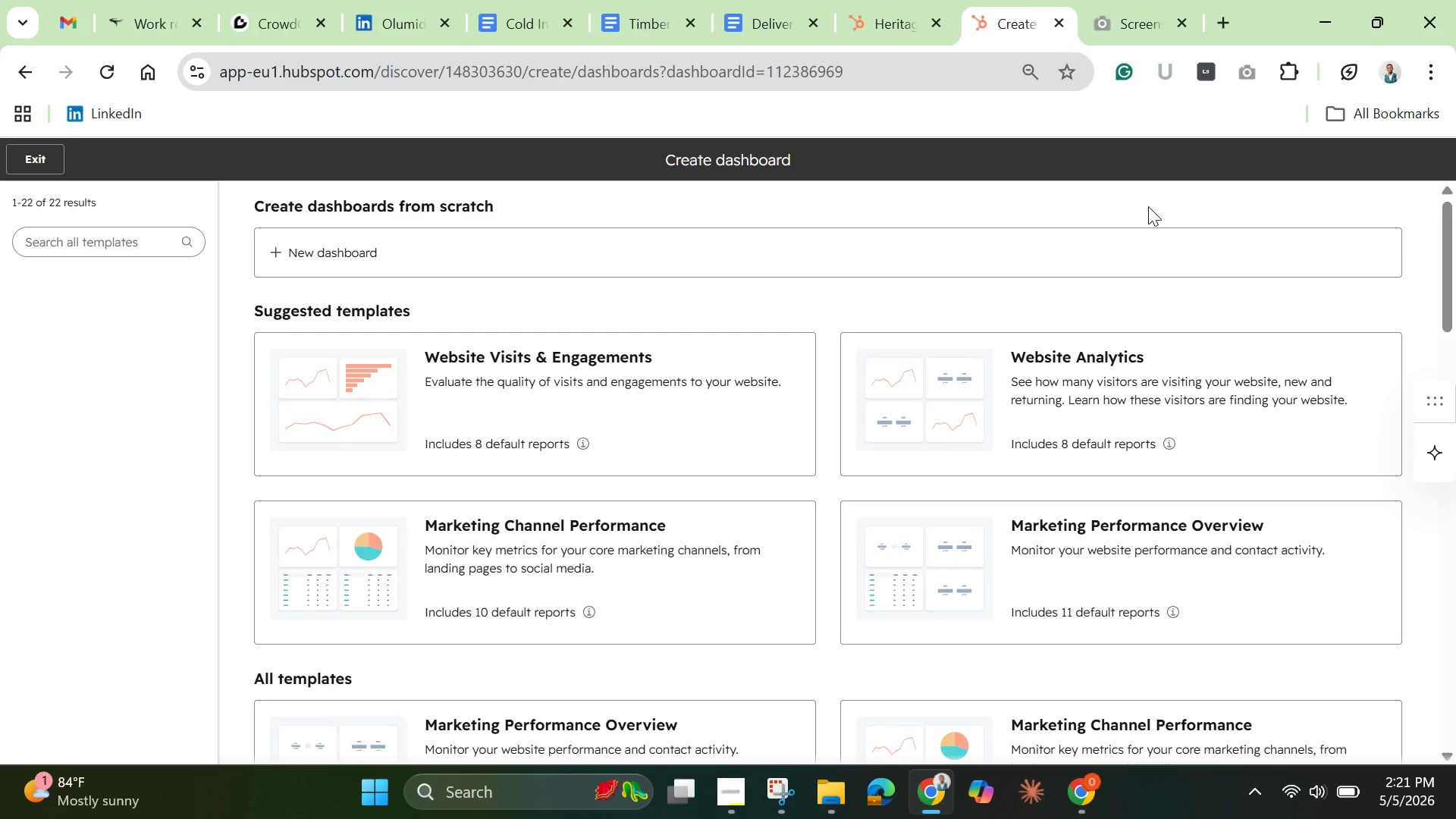 
wait(14.44)
 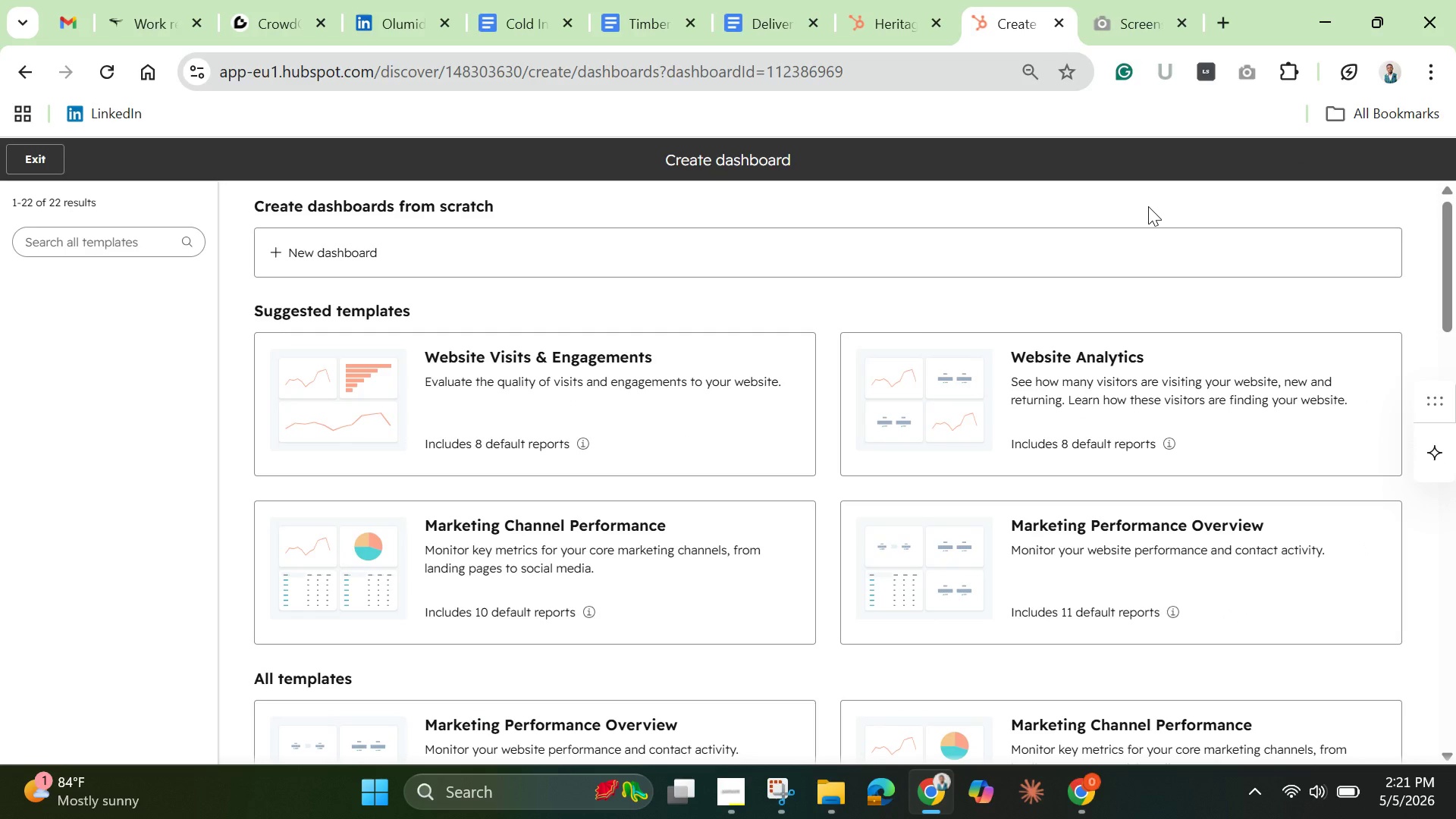 
left_click([429, 249])
 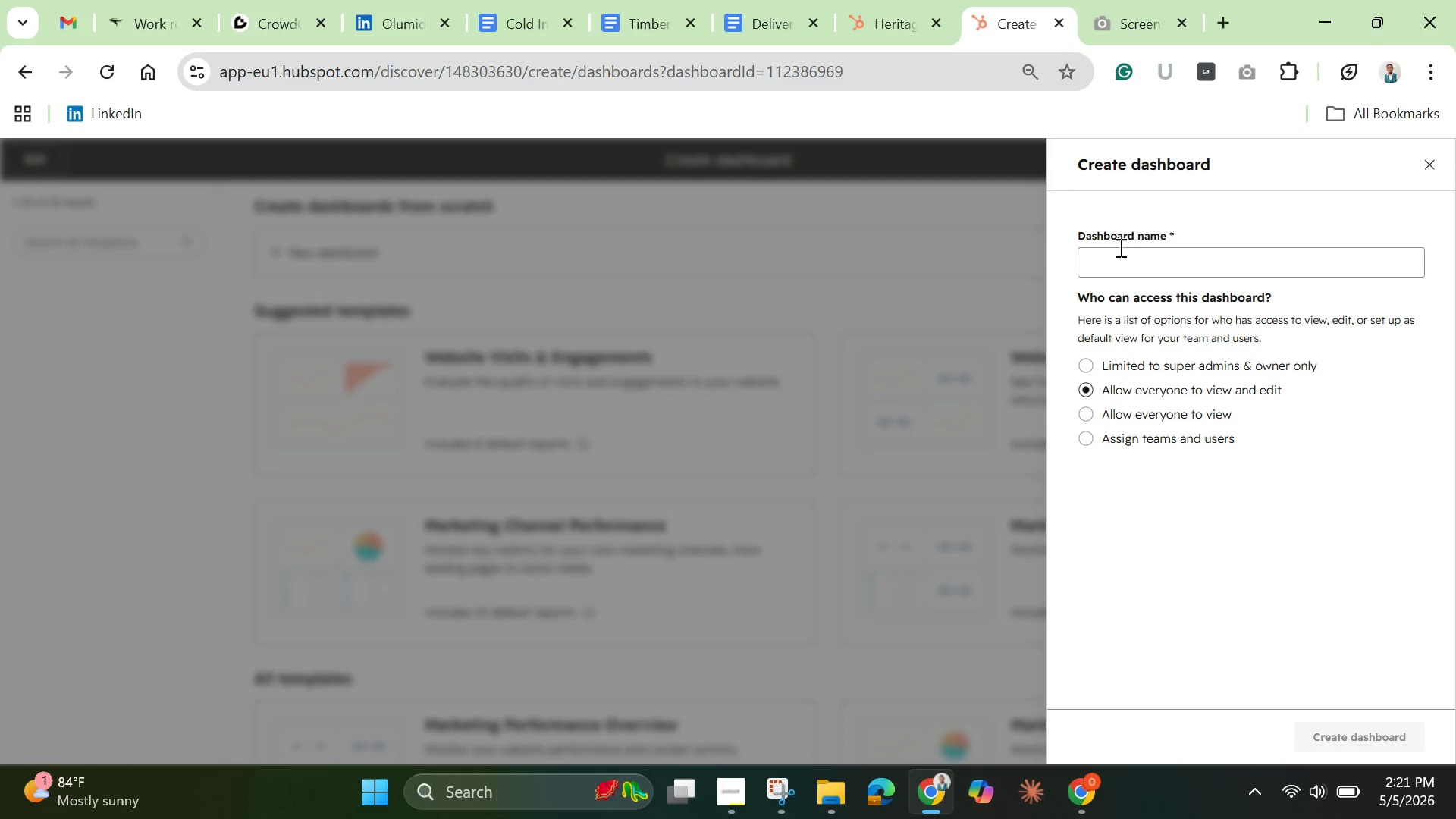 
left_click([1159, 269])
 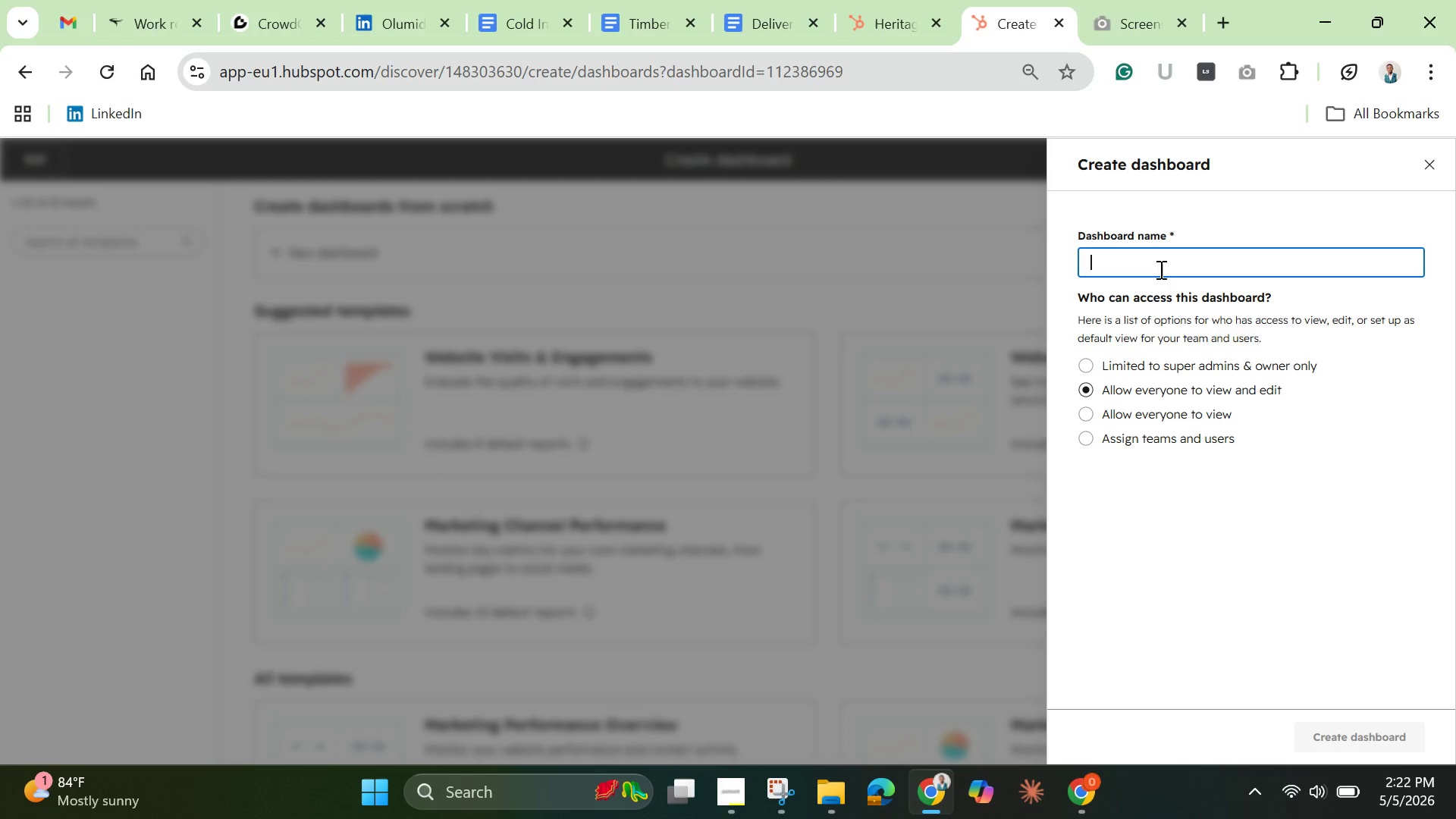 
wait(8.39)
 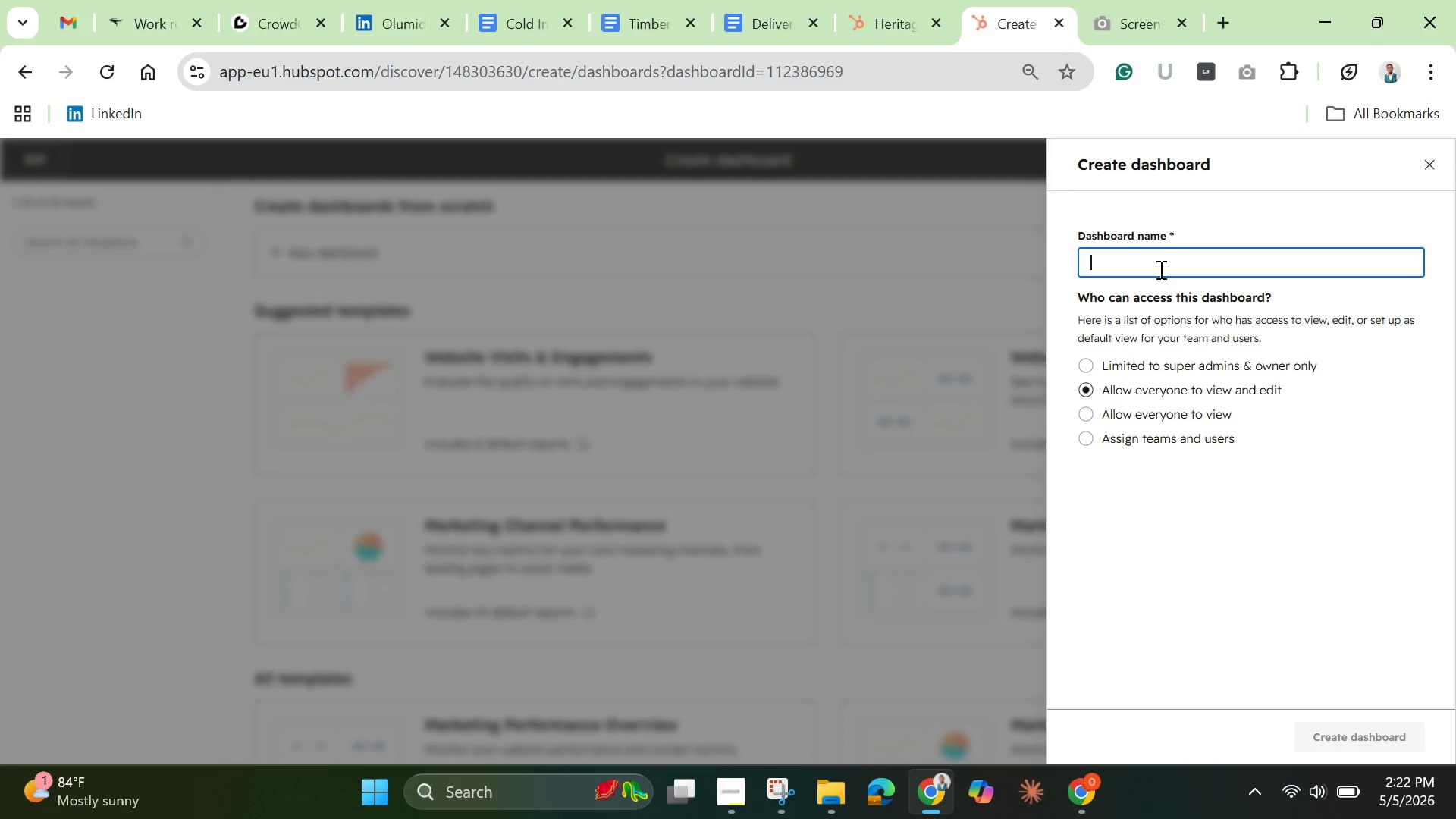 
type(Wedding pk)
key(Backspace)
type(lanner )
key(Backspace)
key(Backspace)
key(Backspace)
key(Backspace)
key(Backspace)
key(Backspace)
key(Backspace)
key(Backspace)
 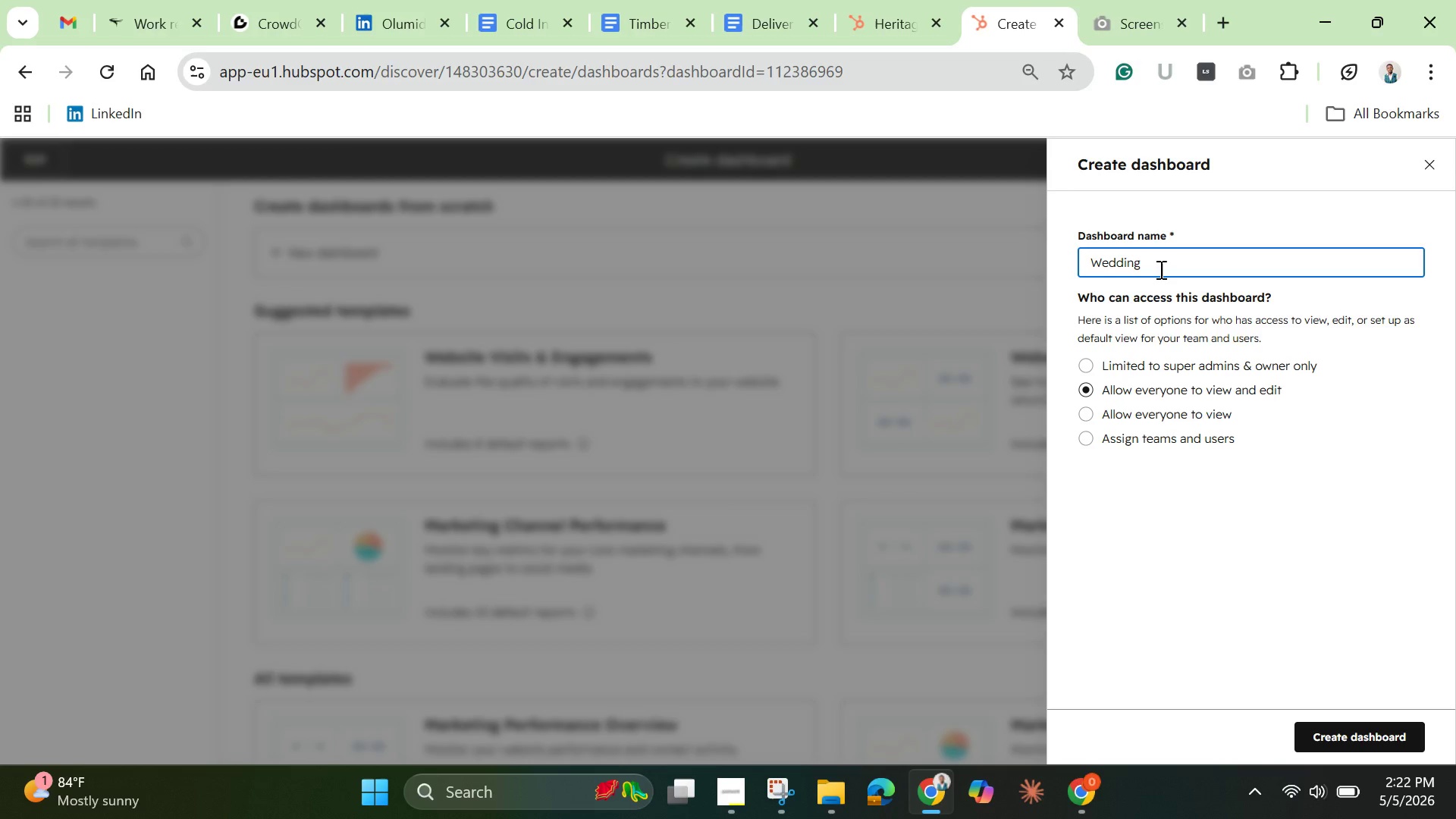 
key(Control+ControlLeft)
 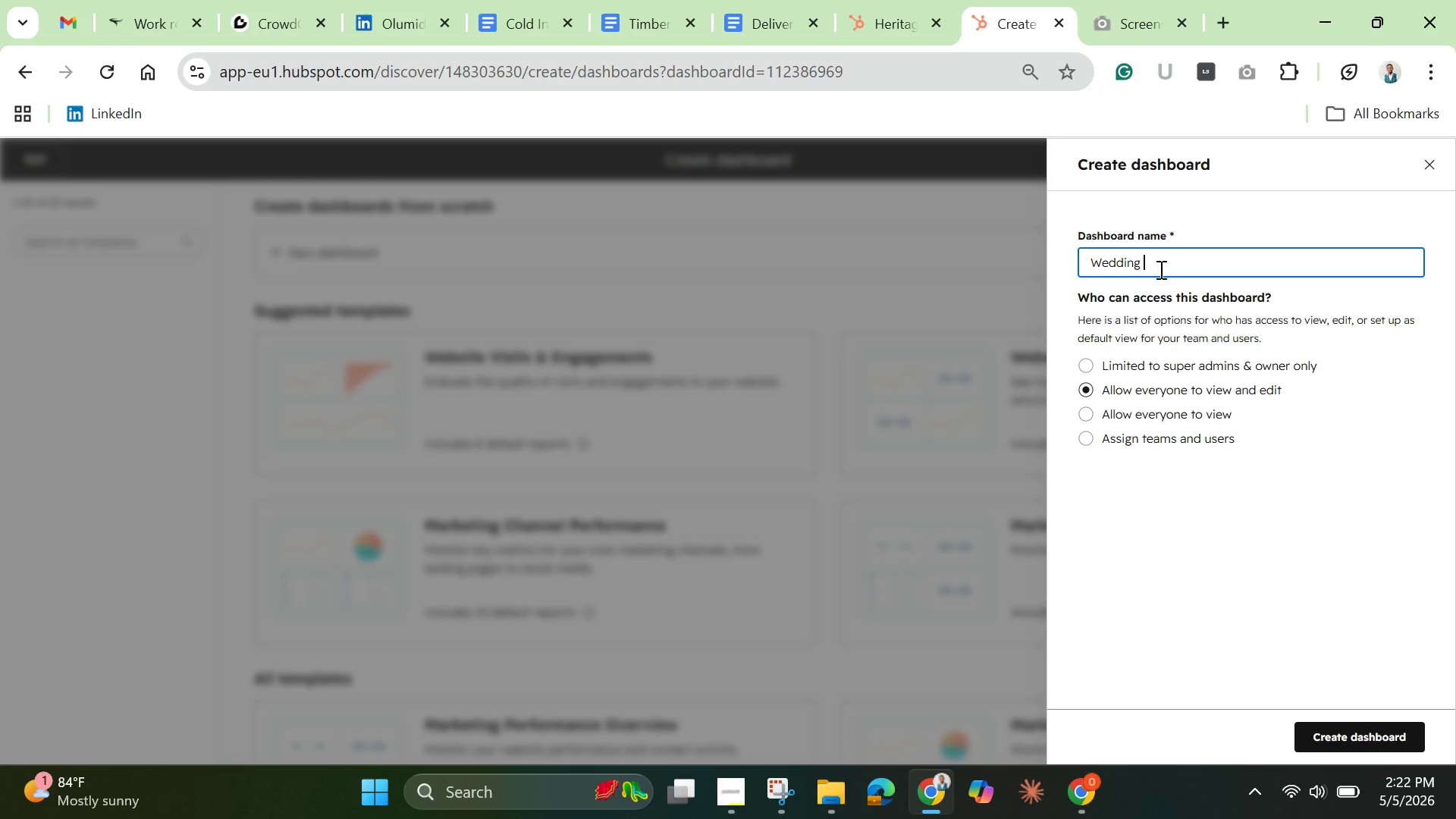 
type(Planner Outreach Performance)
 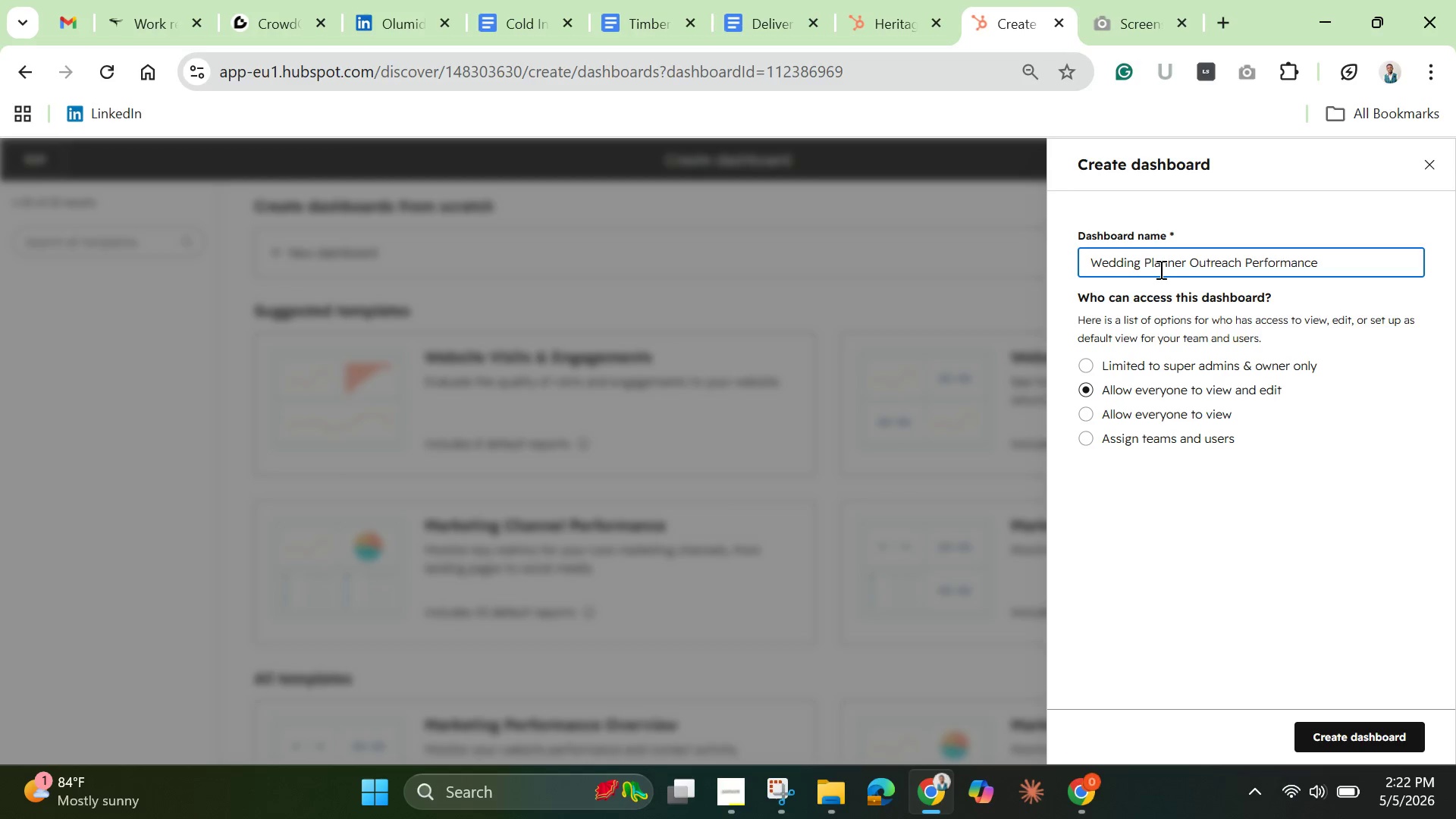 
left_click([1241, 595])
 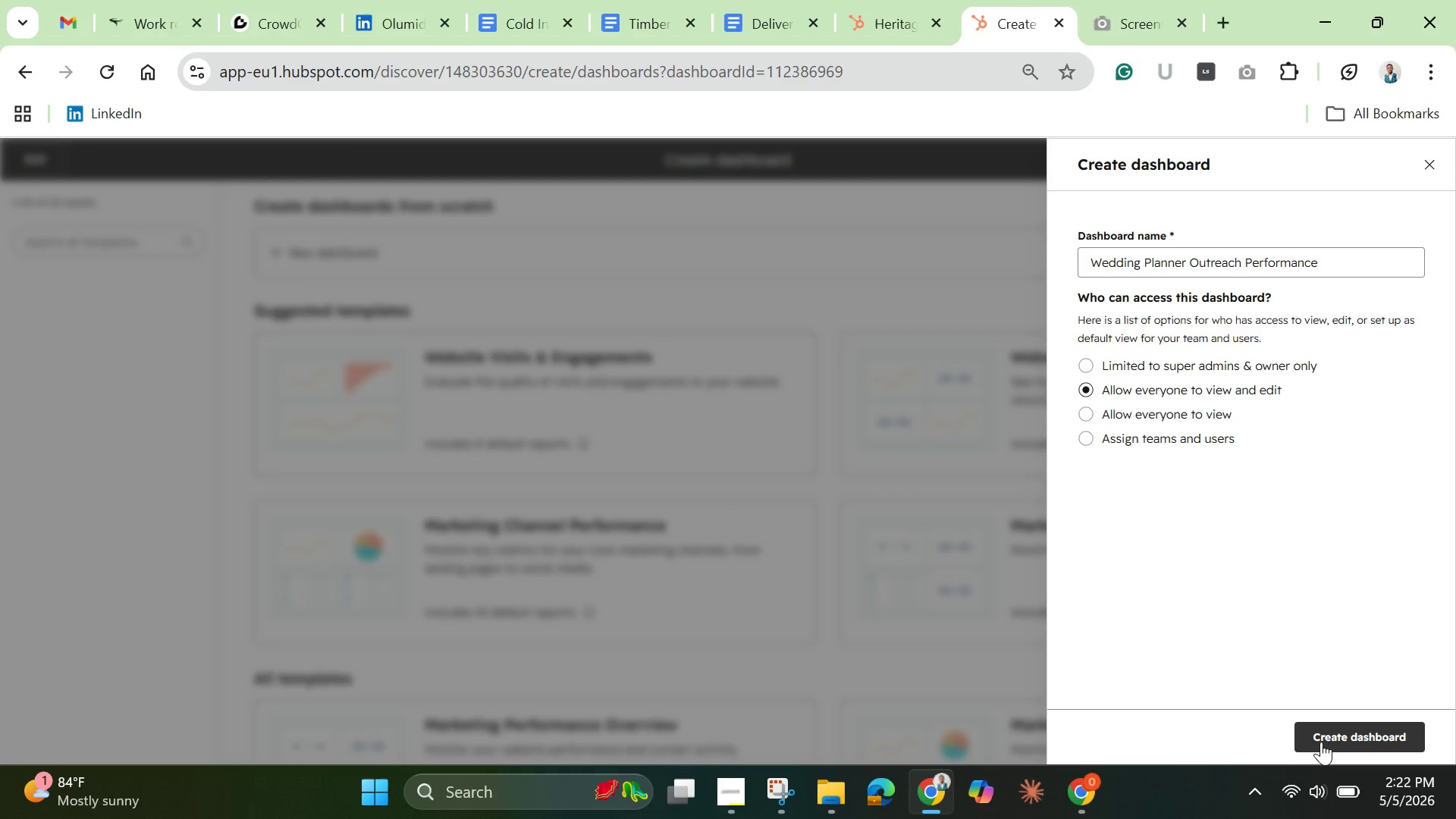 
left_click([1321, 742])
 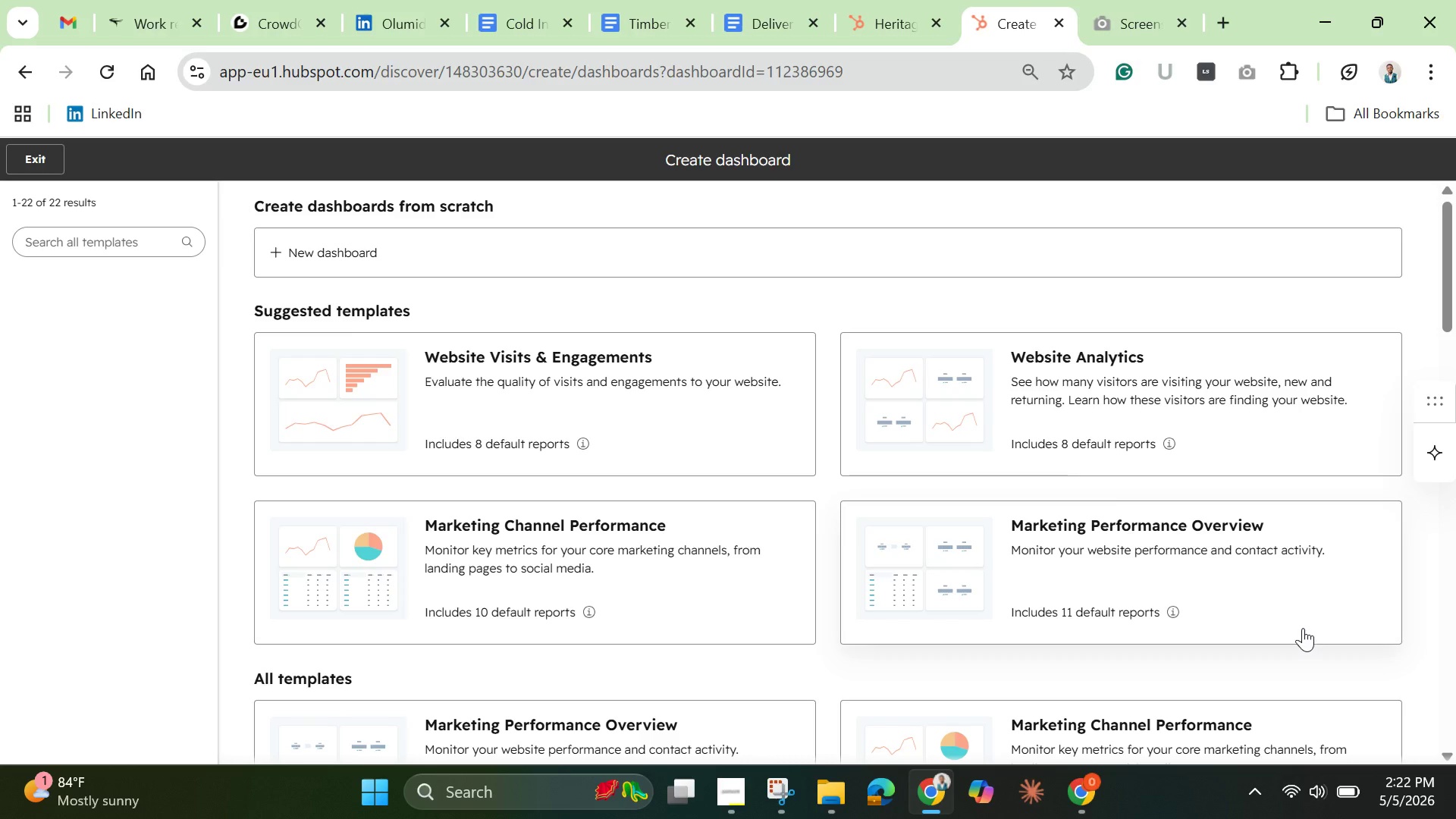 
wait(16.98)
 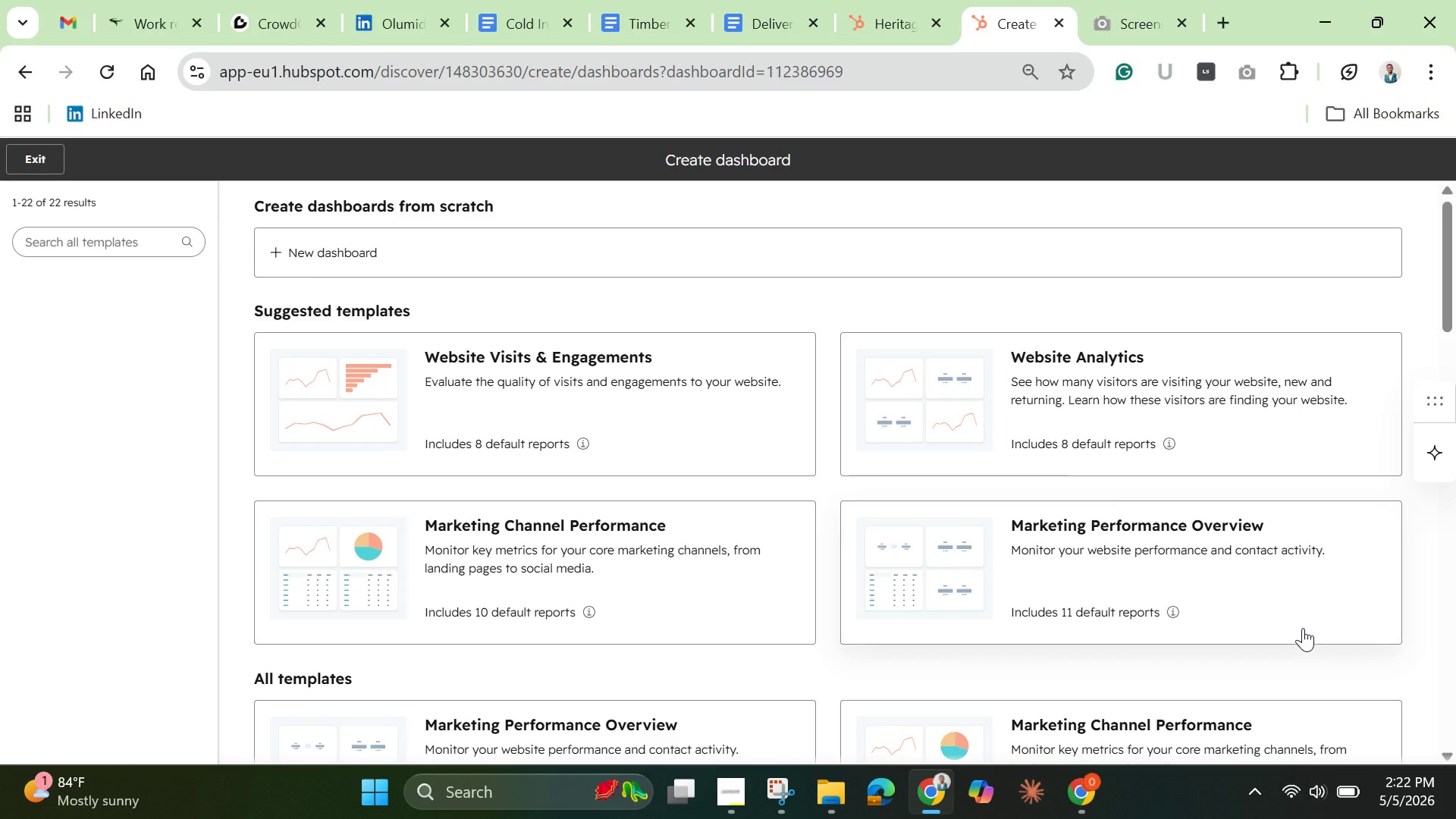 
scroll: coordinate [1128, 633], scroll_direction: down, amount: 3.0
 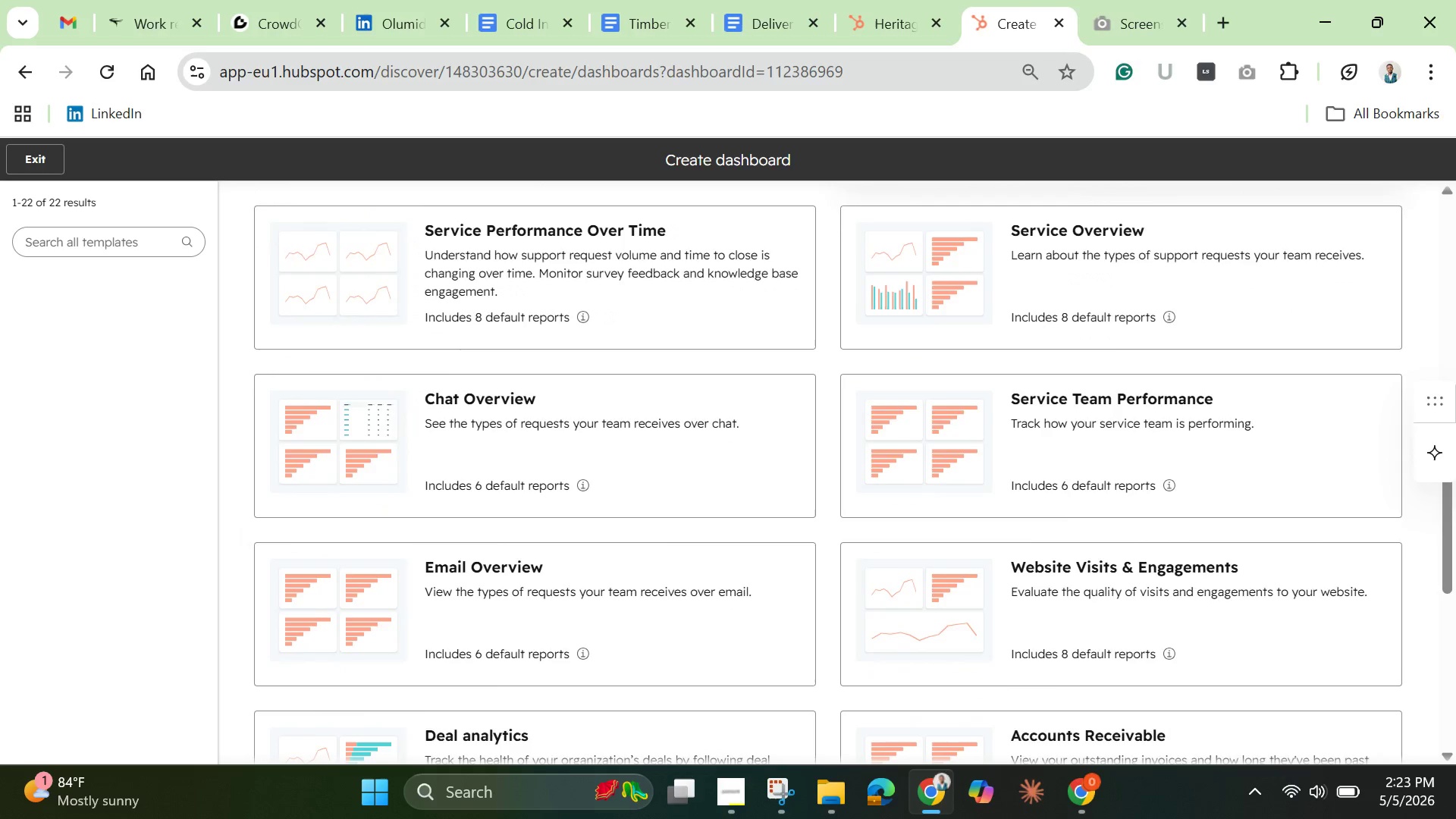 
wait(17.16)
 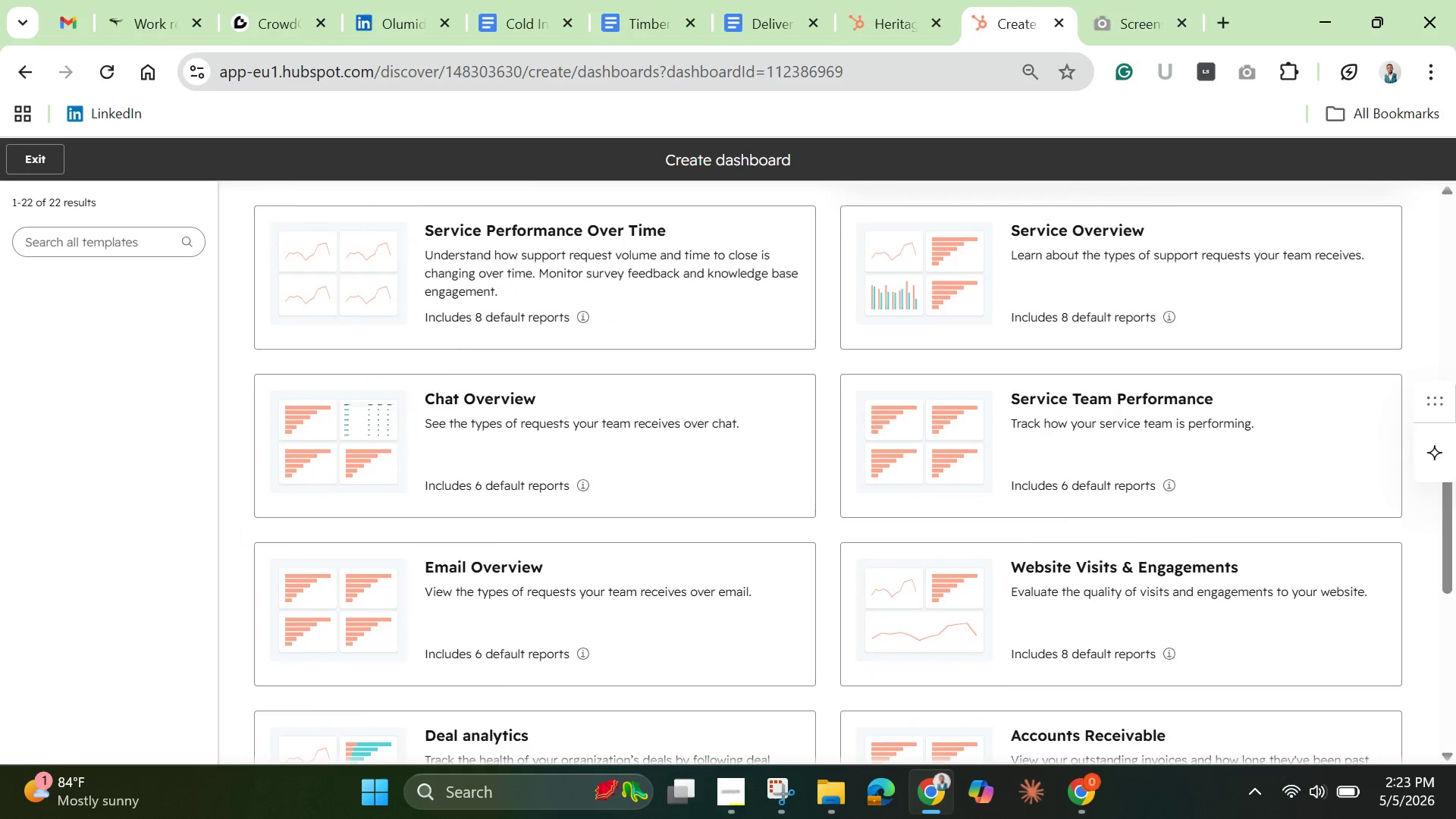 
mouse_move([844, 694])
 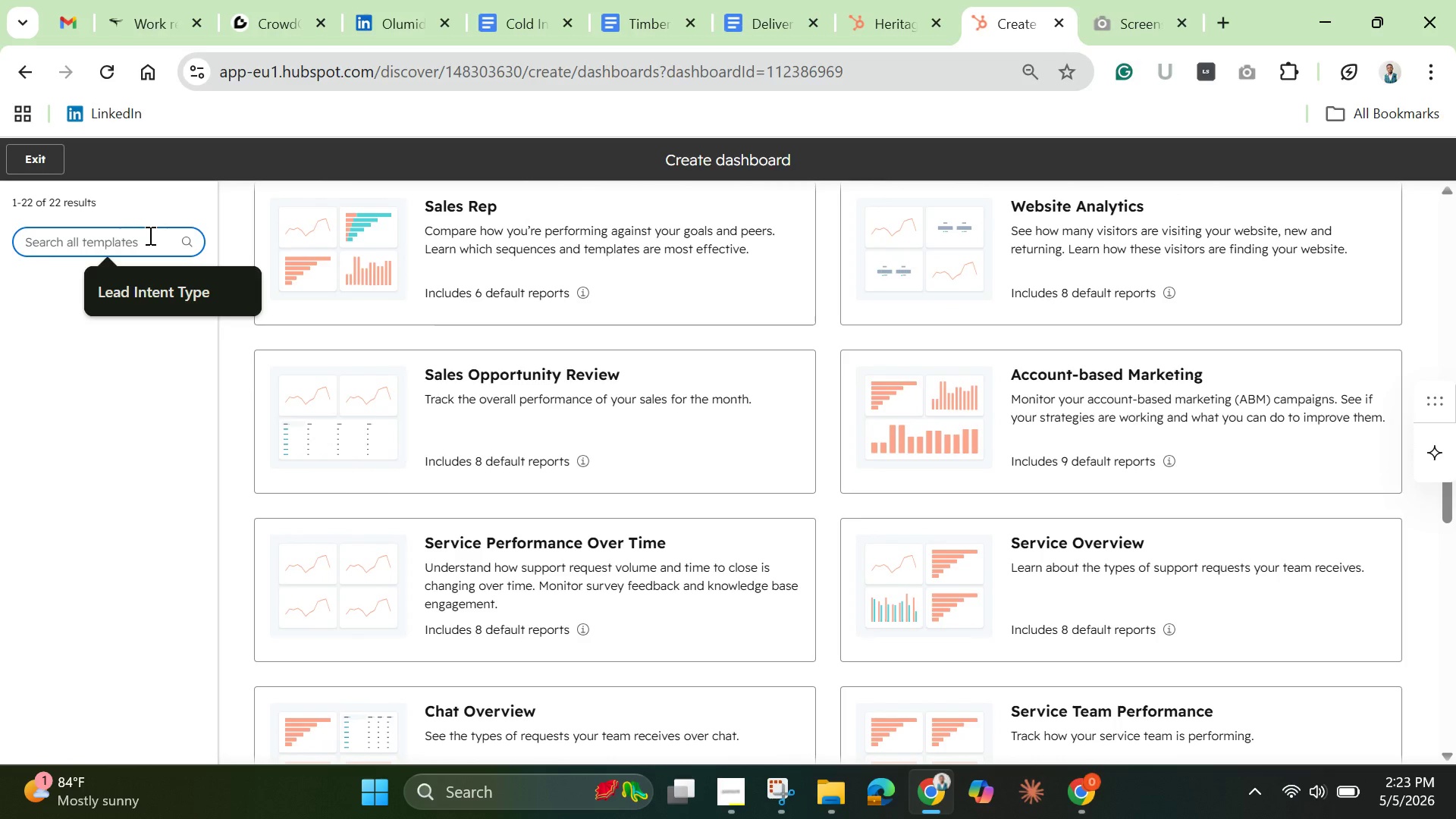 
type(a)
key(Backspace)
type(sequence)
 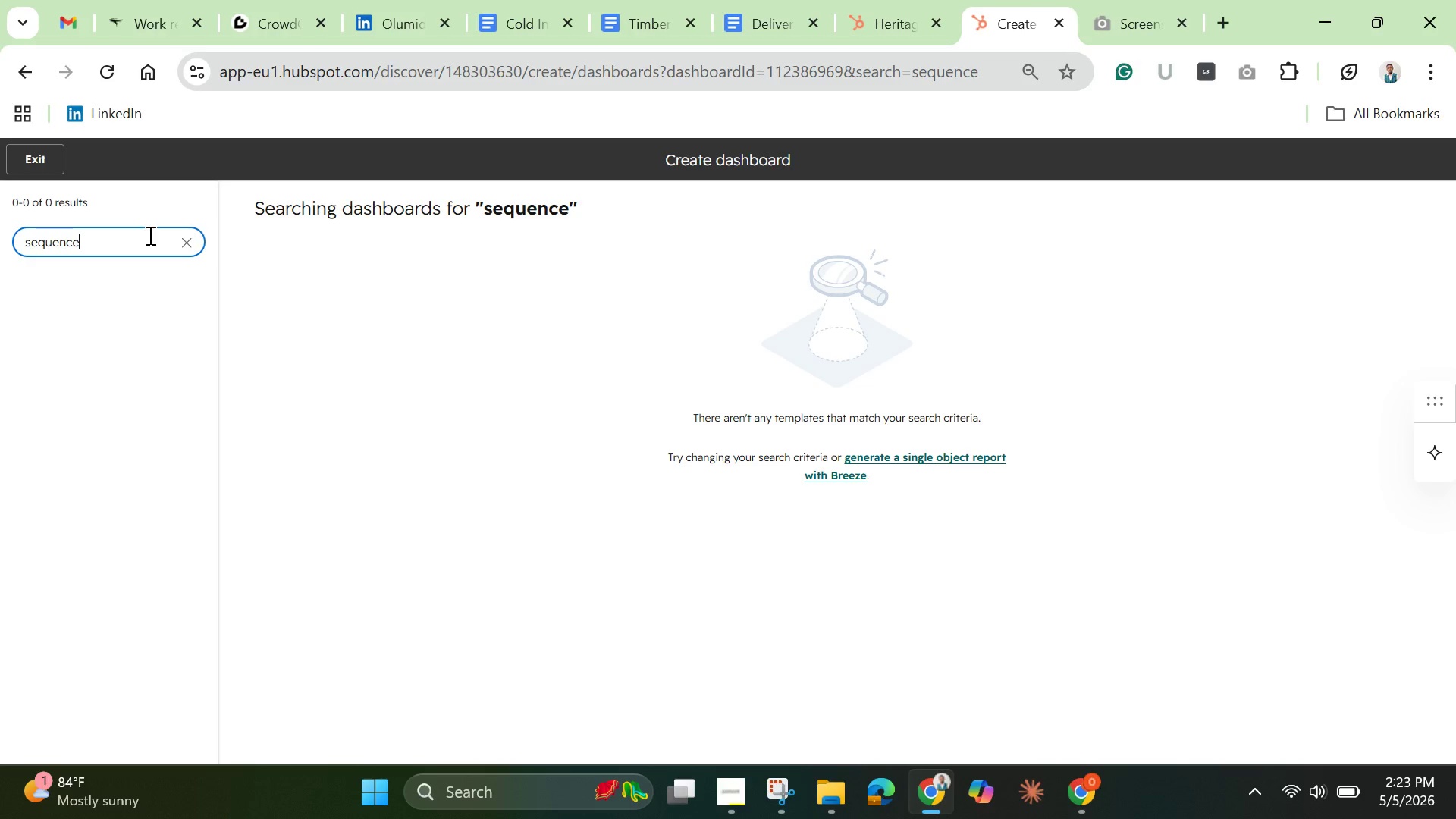 
wait(14.47)
 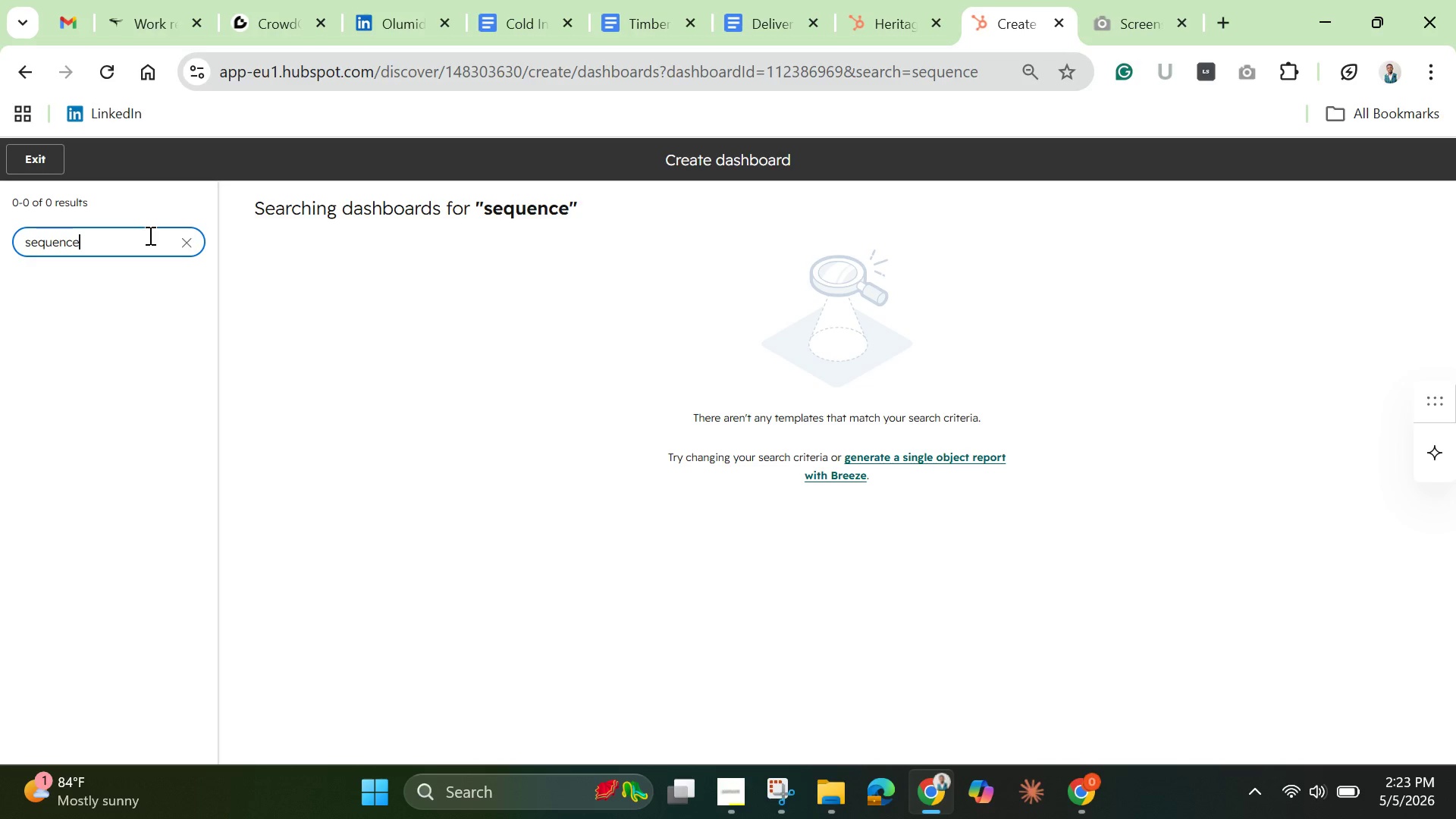 
hold_key(key=Backspace, duration=0.47)
 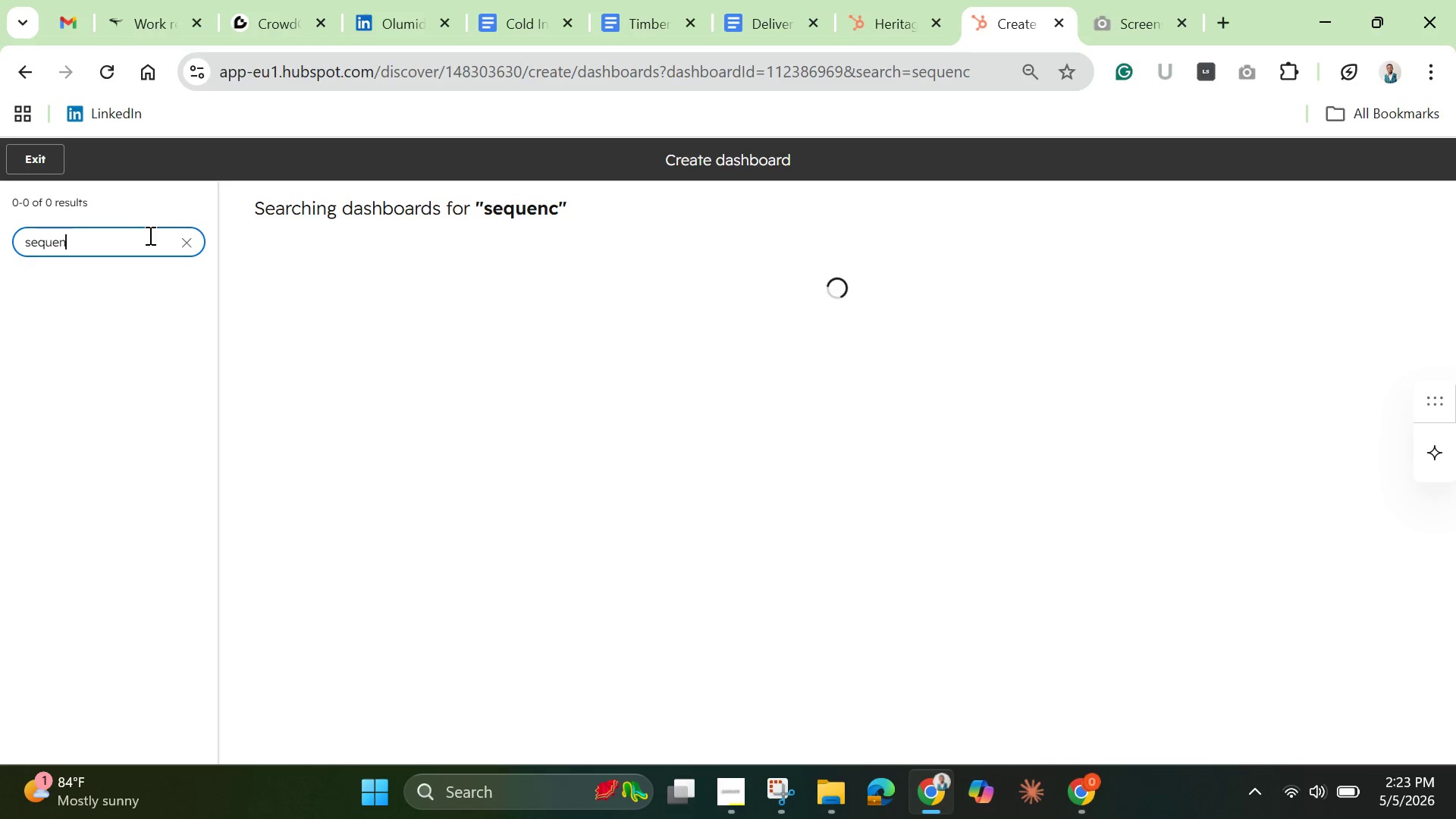 
key(Backspace)
key(Backspace)
key(Backspace)
key(Backspace)
key(Backspace)
key(Backspace)
type(ales )
 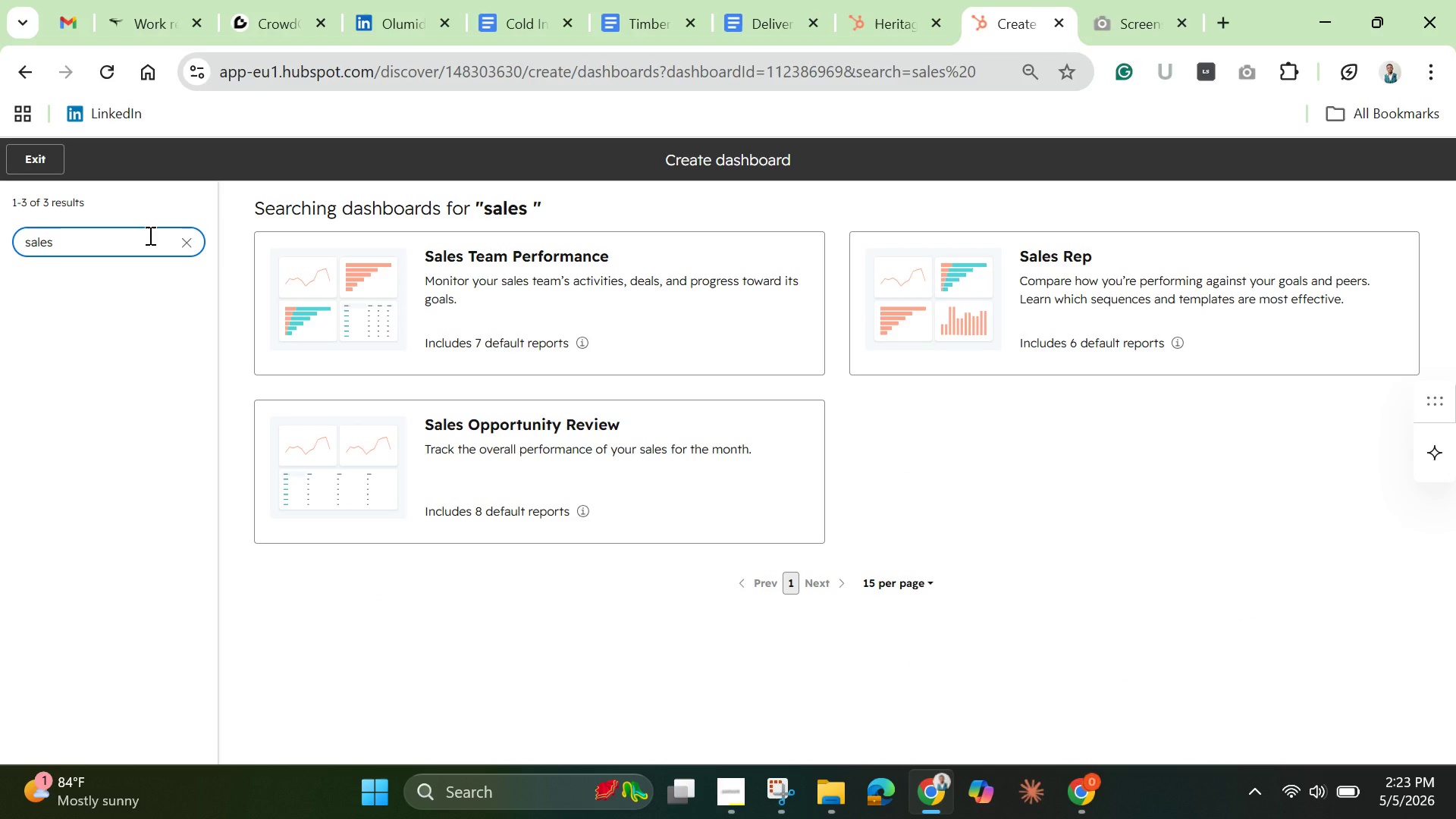 
wait(12.39)
 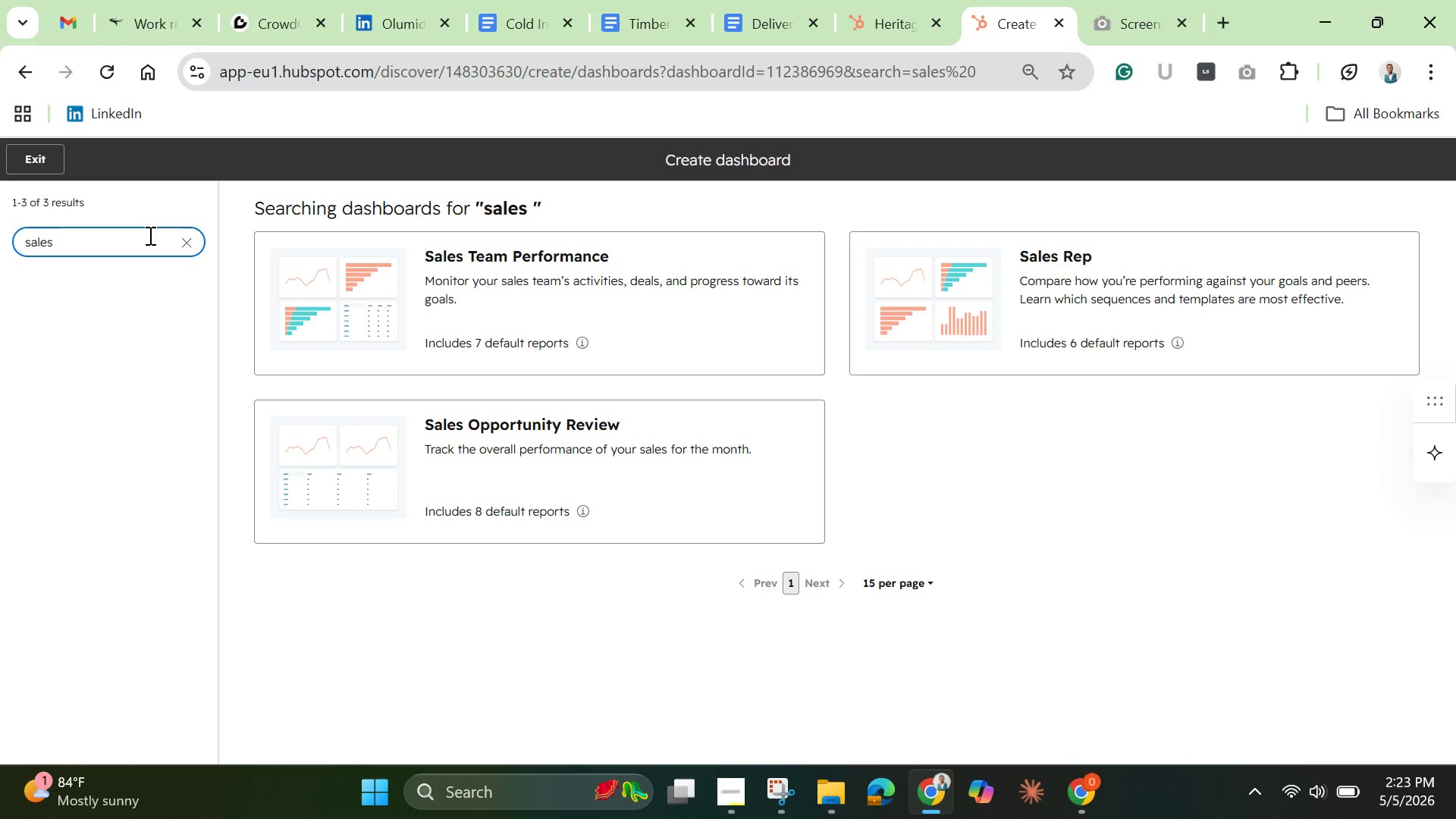 
left_click([594, 318])
 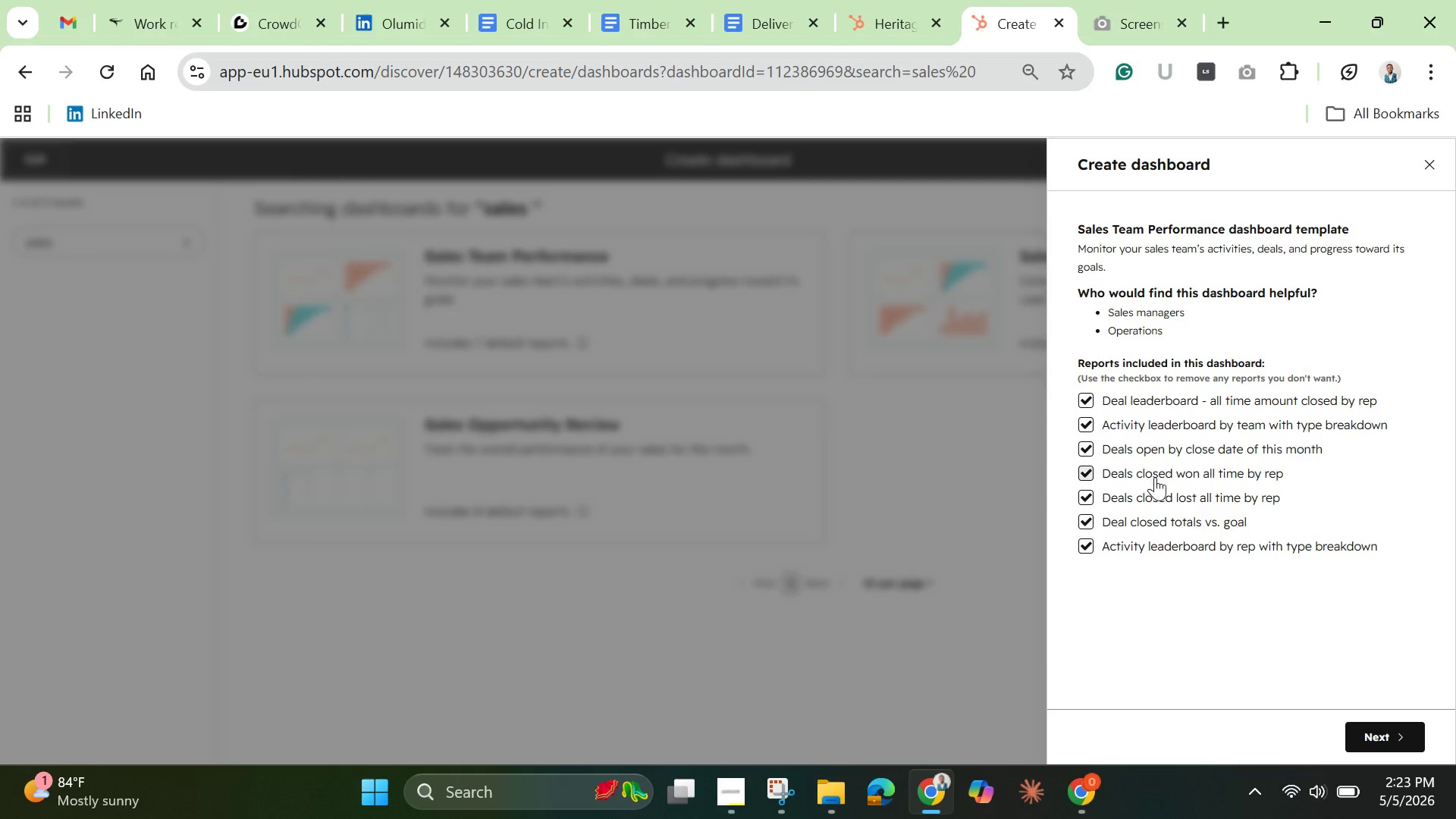 
wait(10.83)
 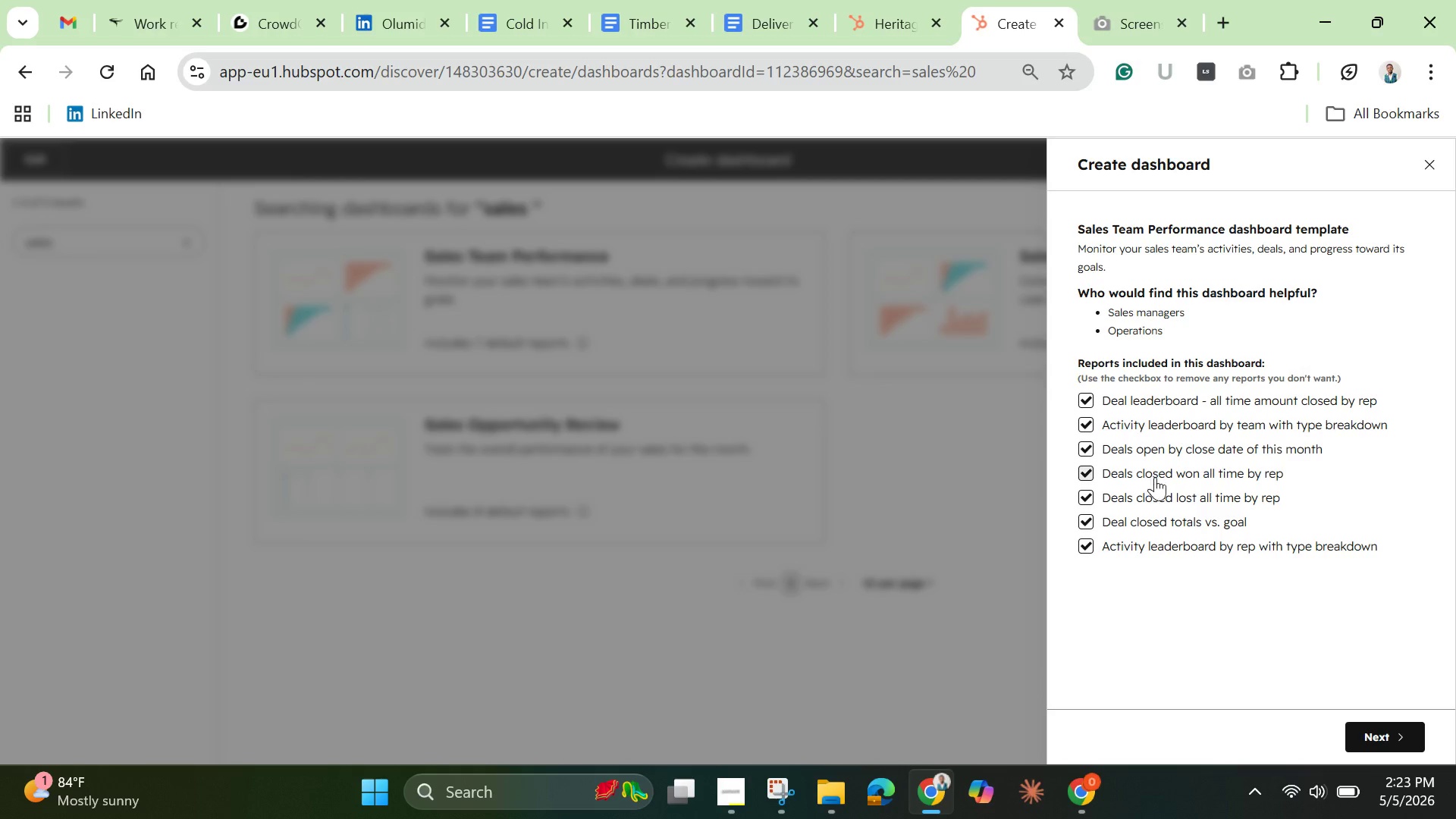 
left_click([1389, 731])
 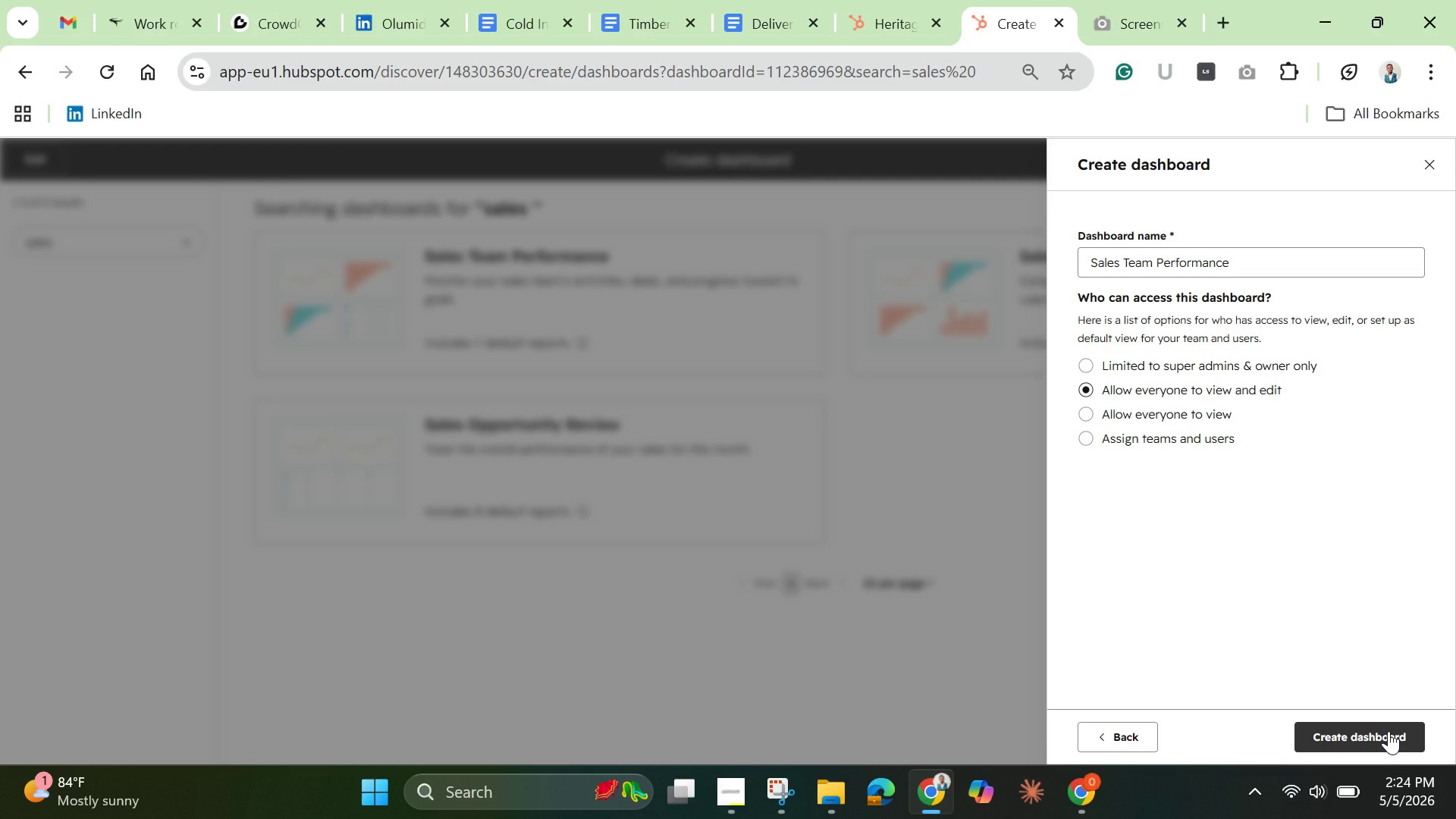 
wait(8.44)
 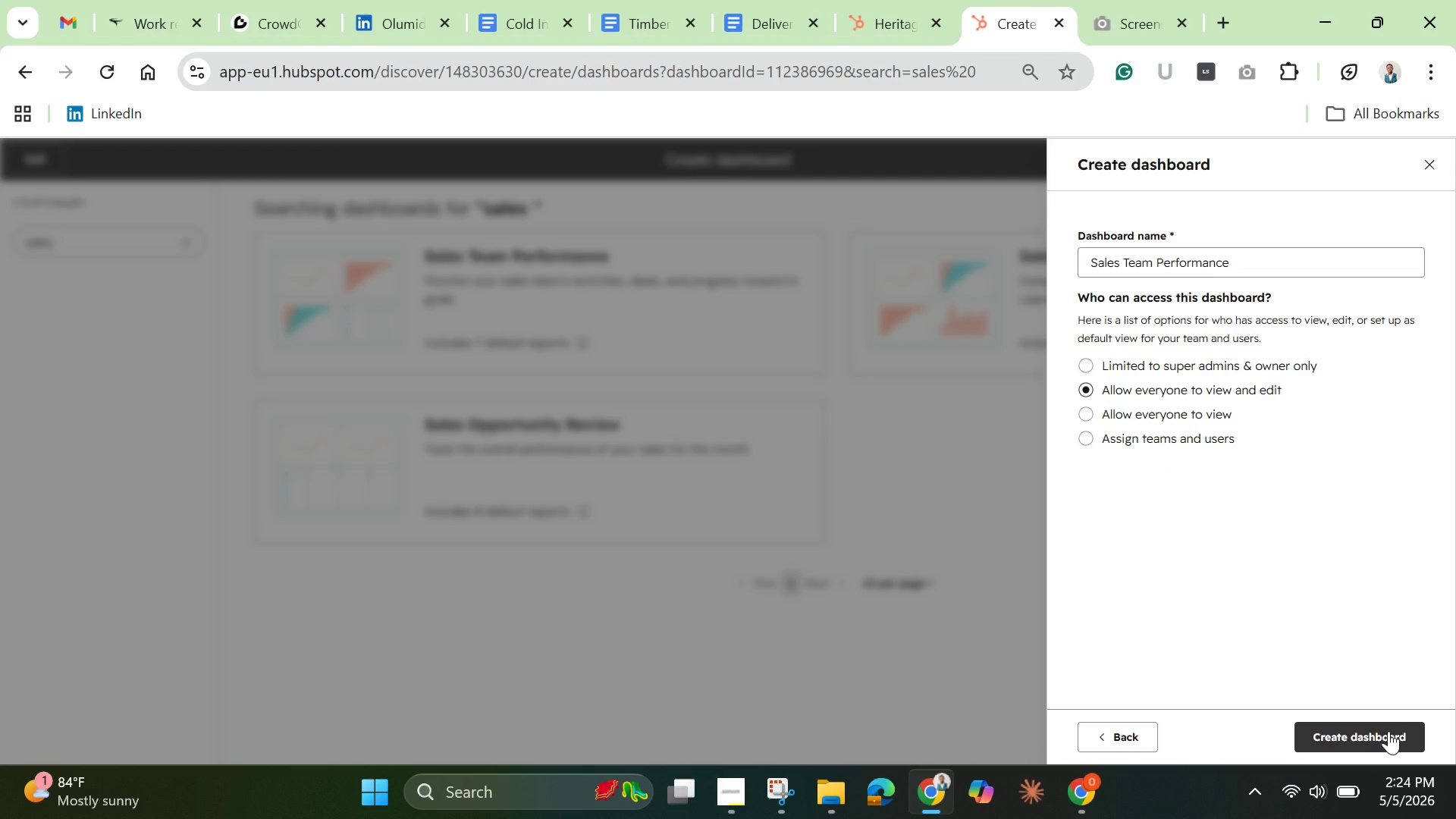 
scroll: coordinate [1161, 481], scroll_direction: down, amount: 2.0
 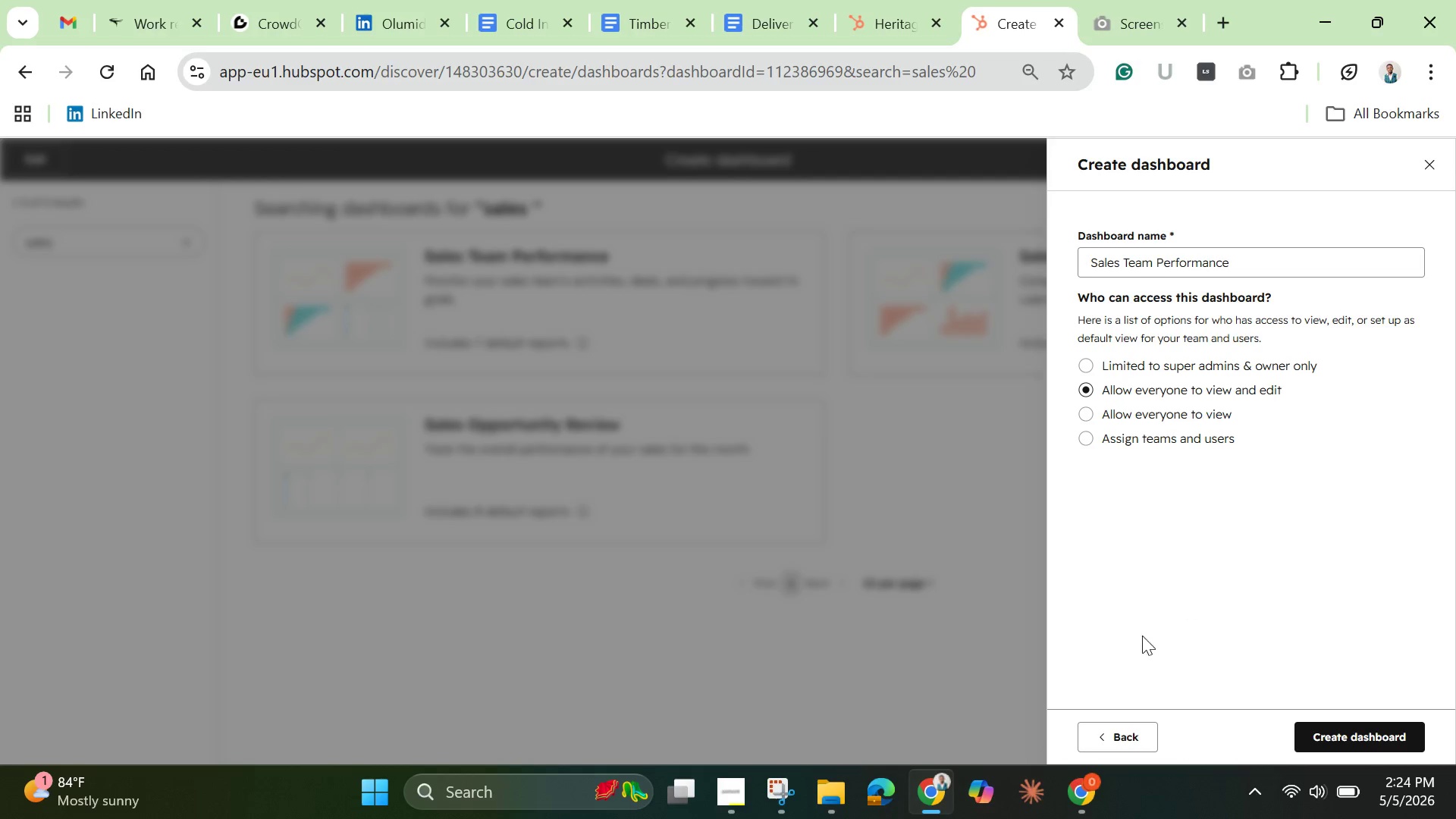 
left_click([1125, 738])
 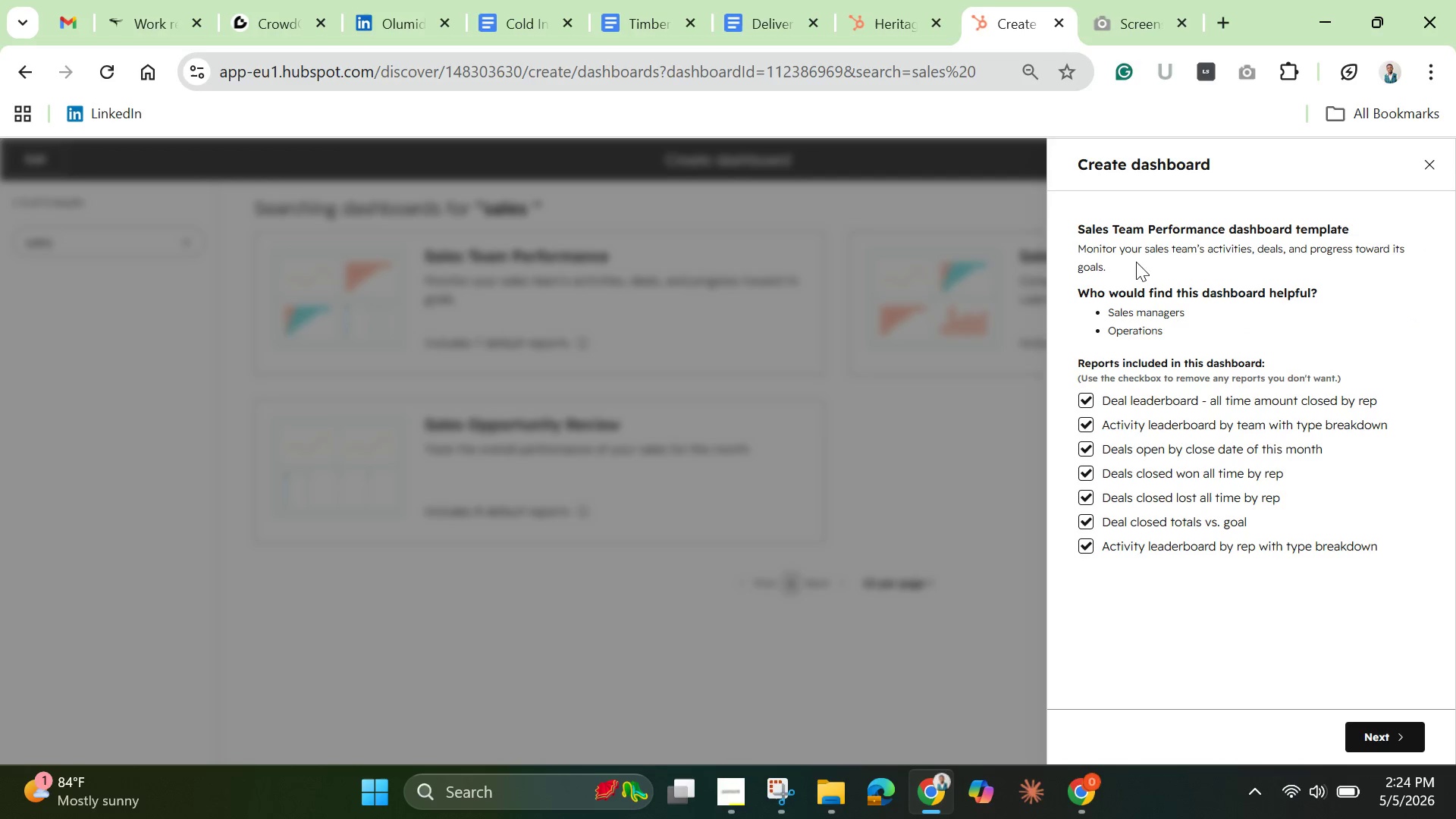 
left_click([1143, 231])
 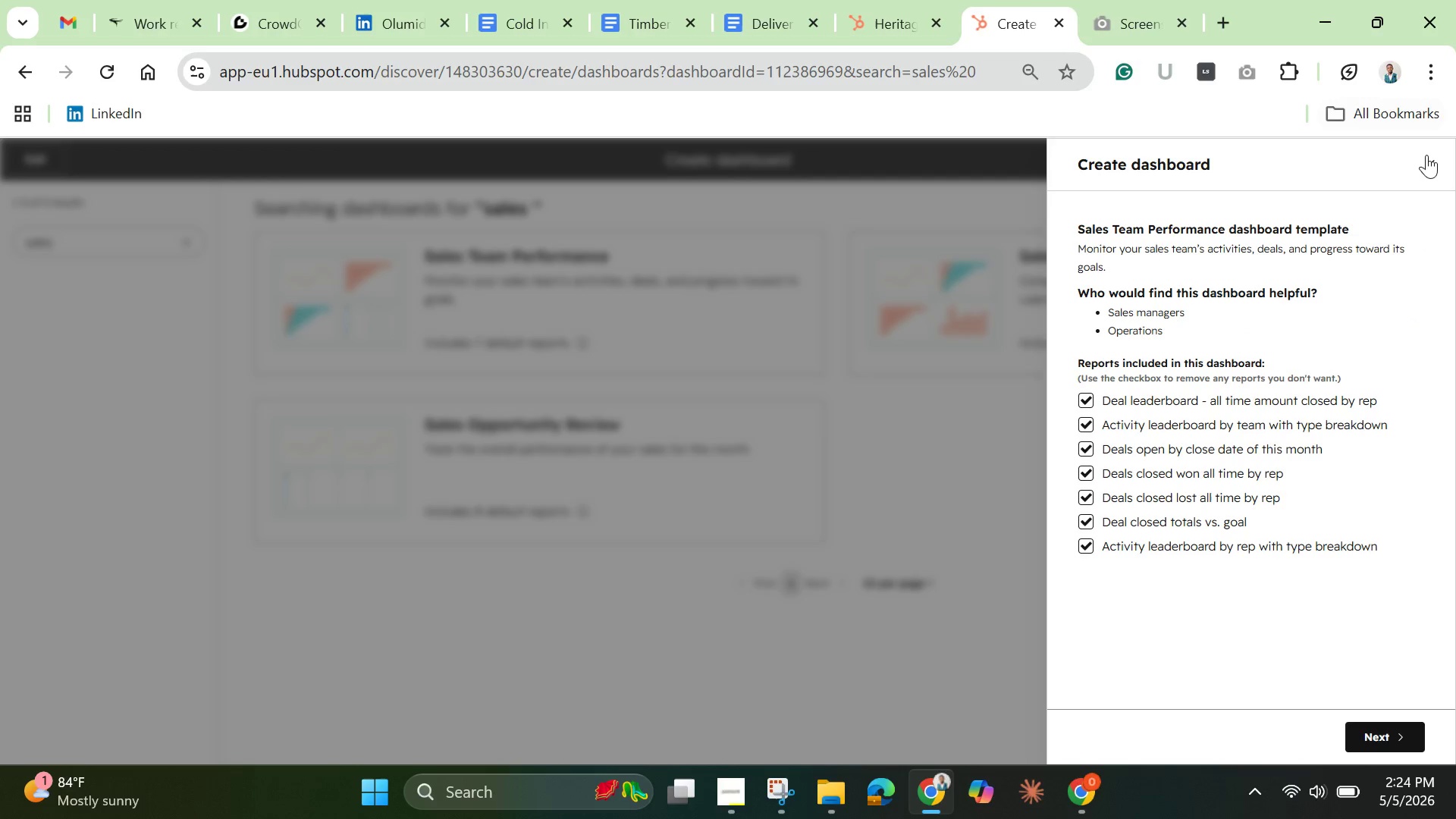 
left_click([1430, 157])
 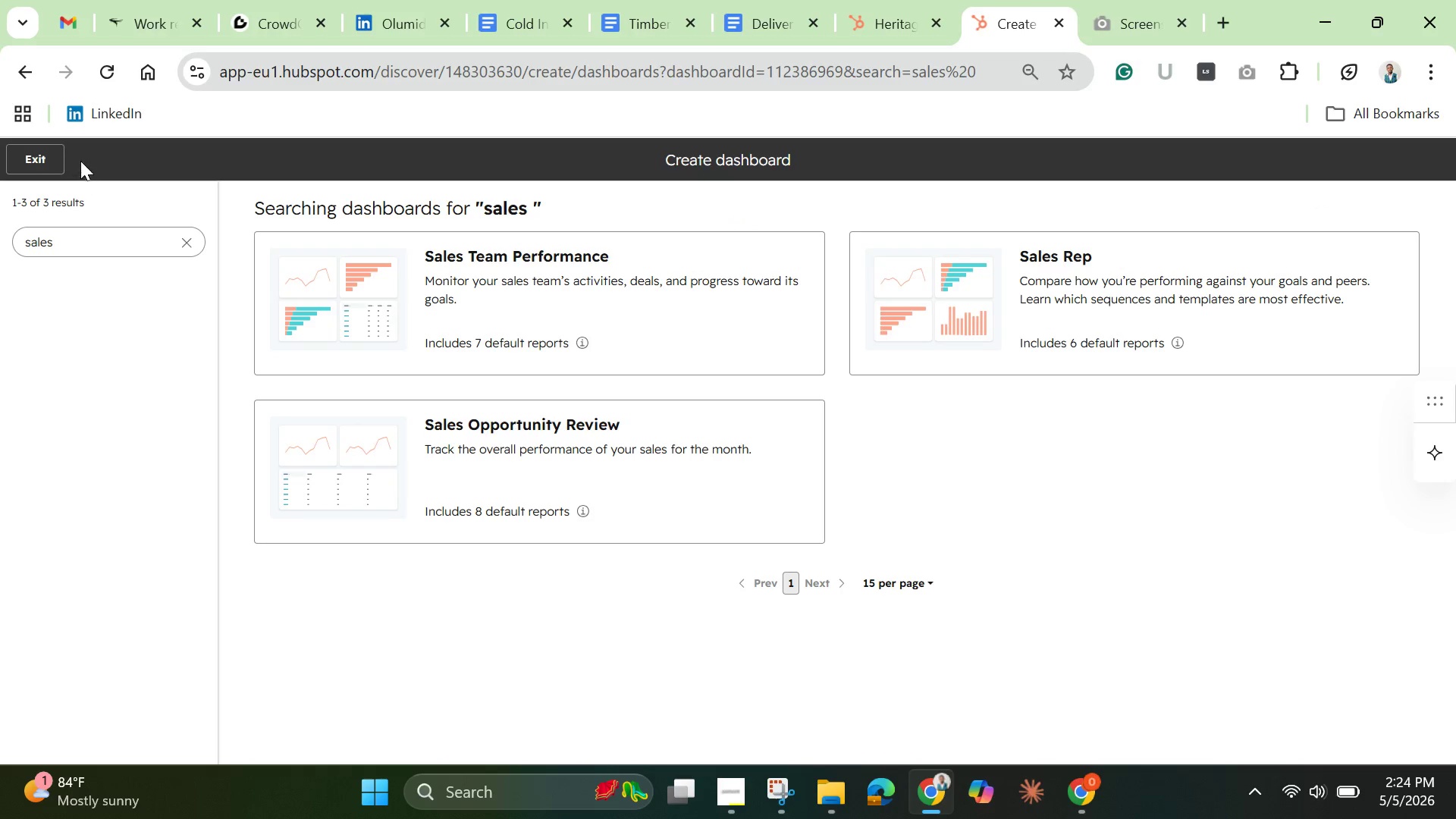 
left_click([42, 152])
 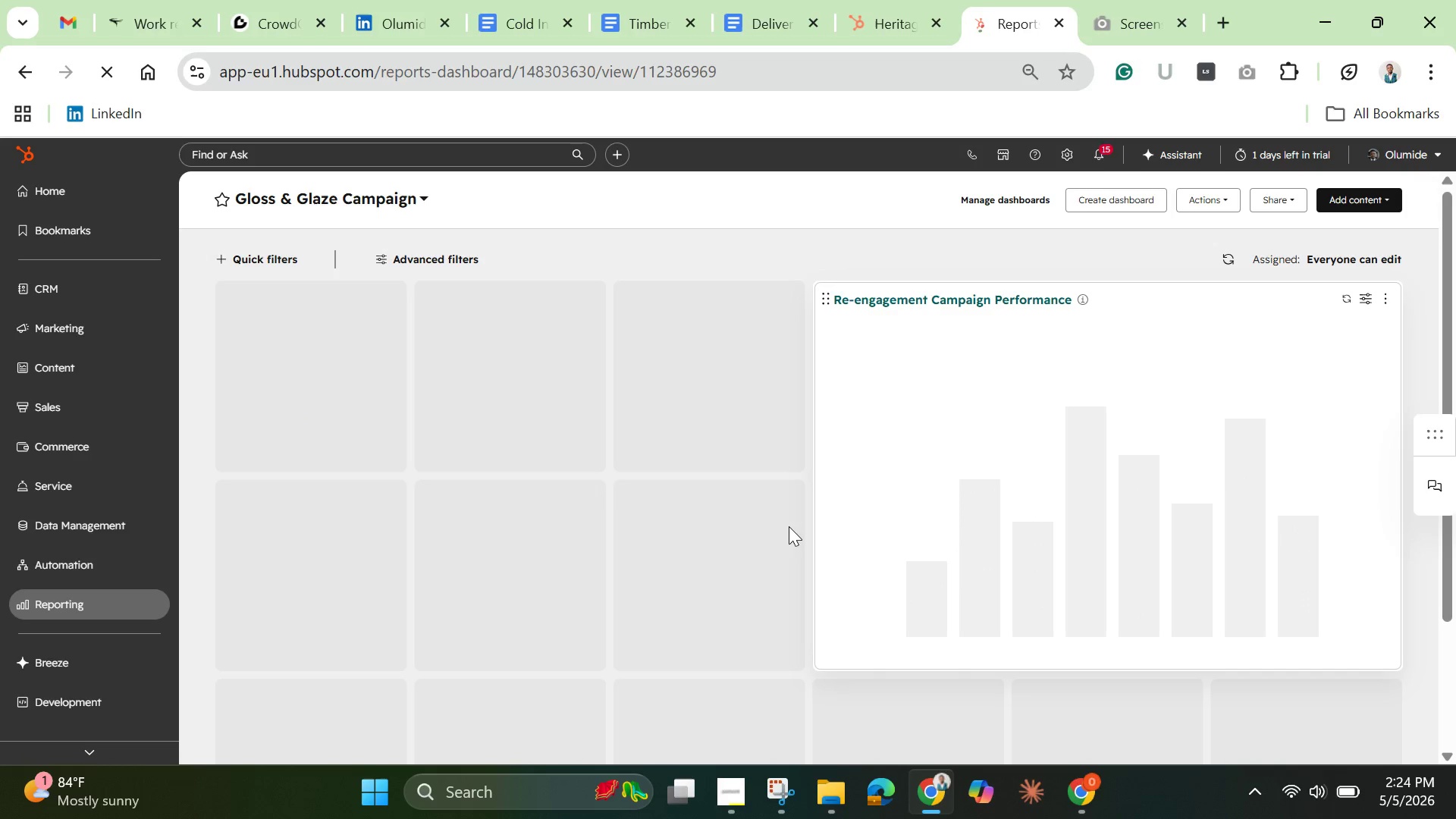 
wait(13.02)
 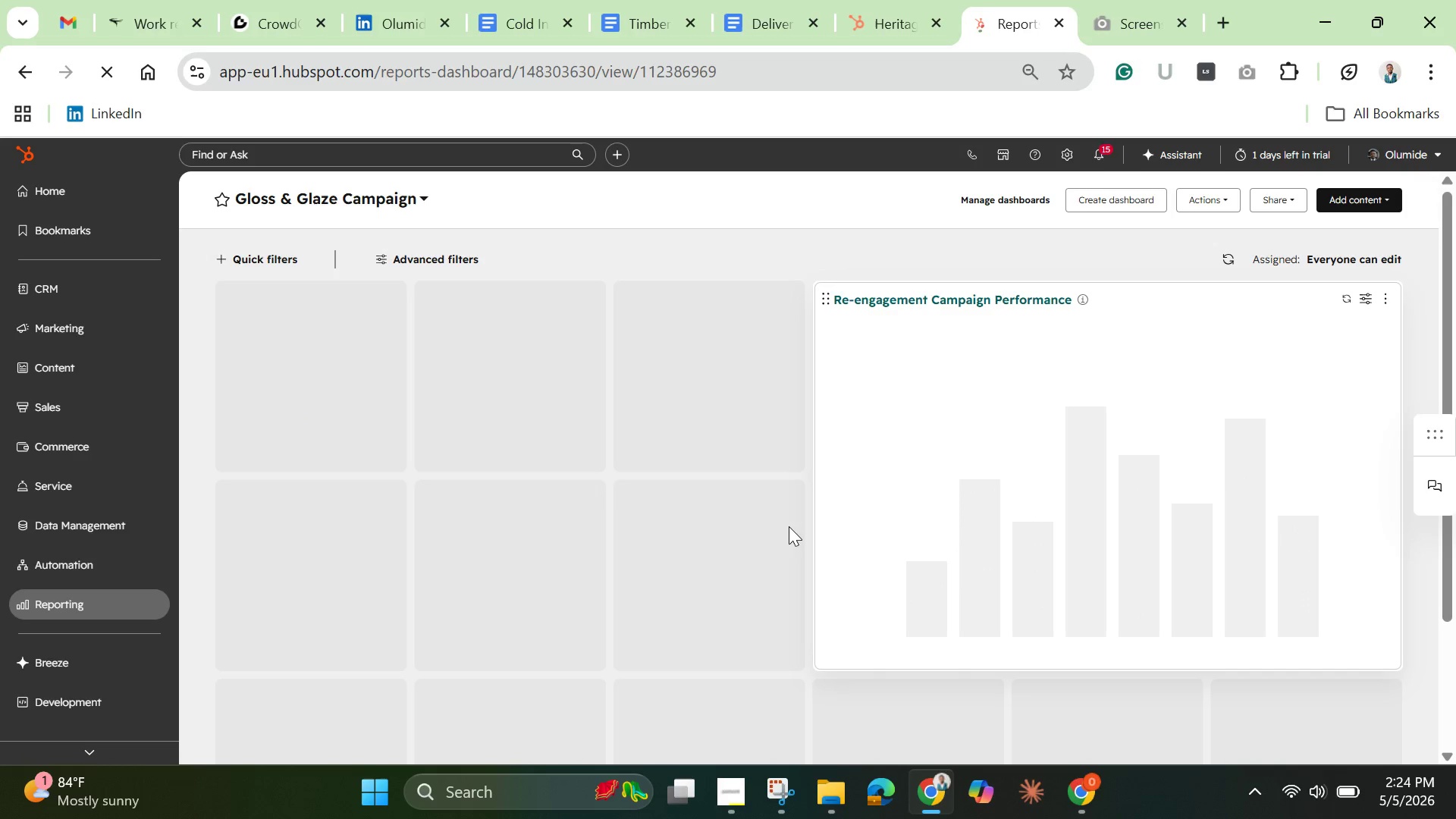 
left_click([318, 202])
 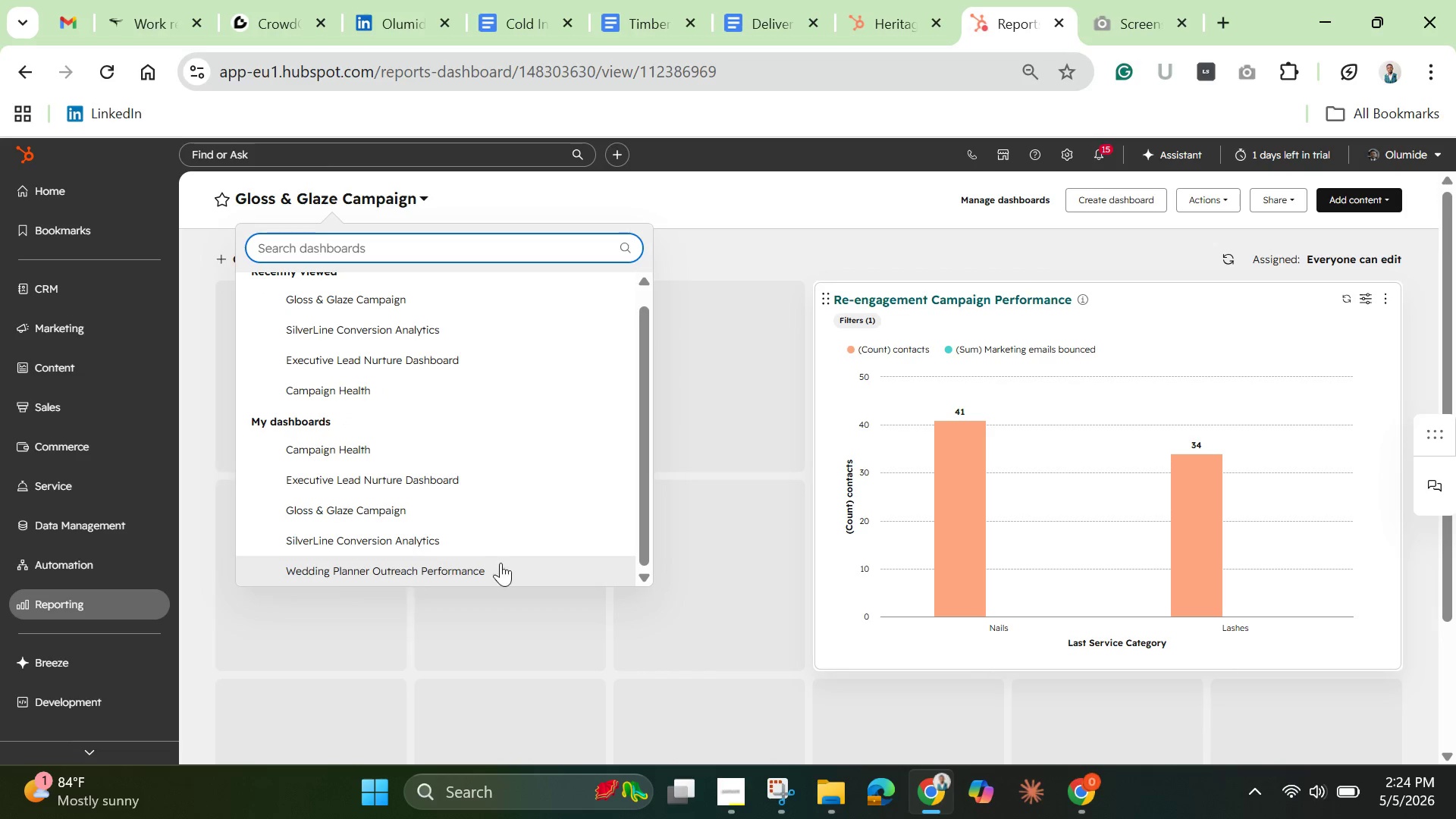 
wait(5.73)
 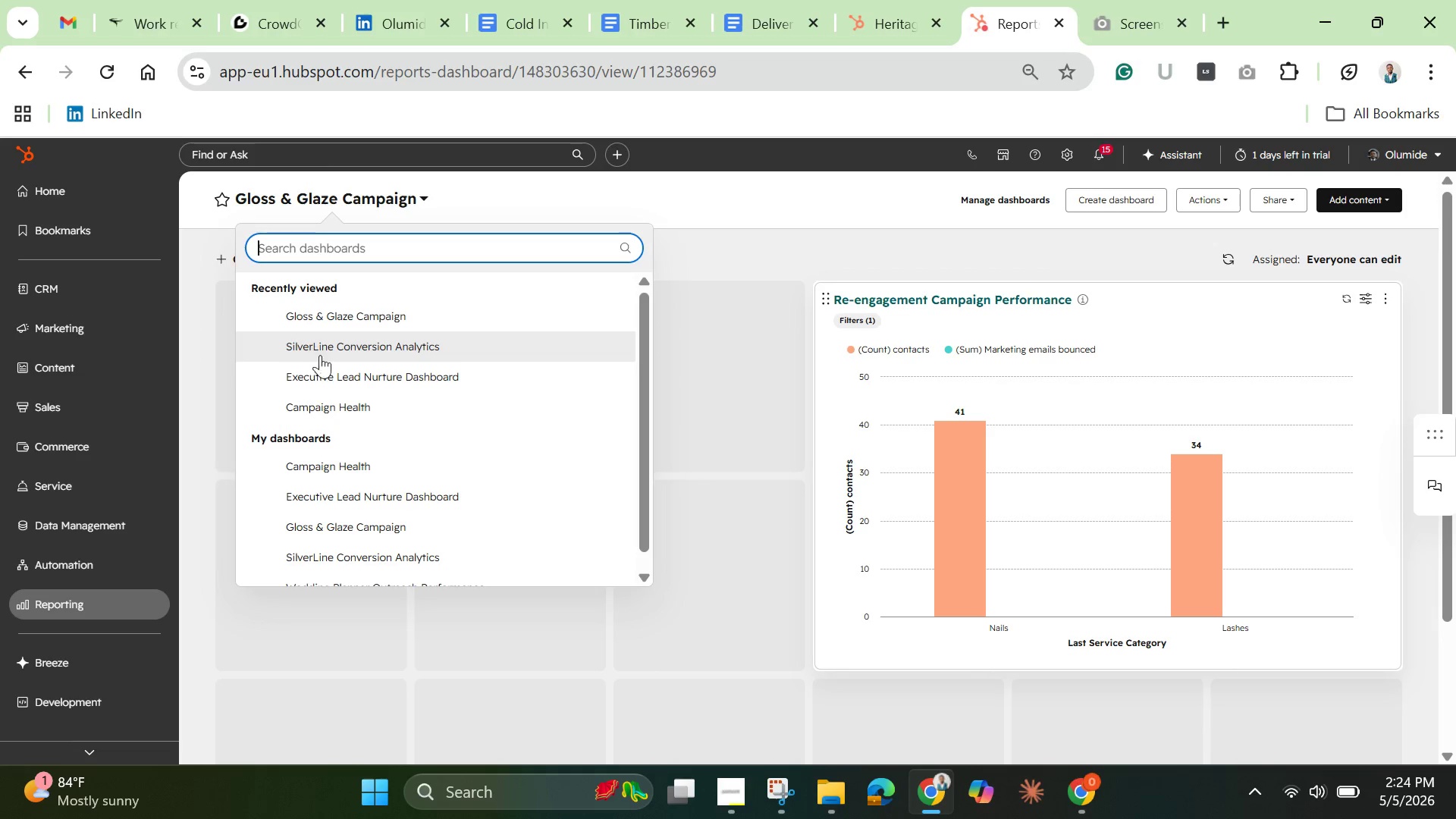 
left_click([534, 571])
 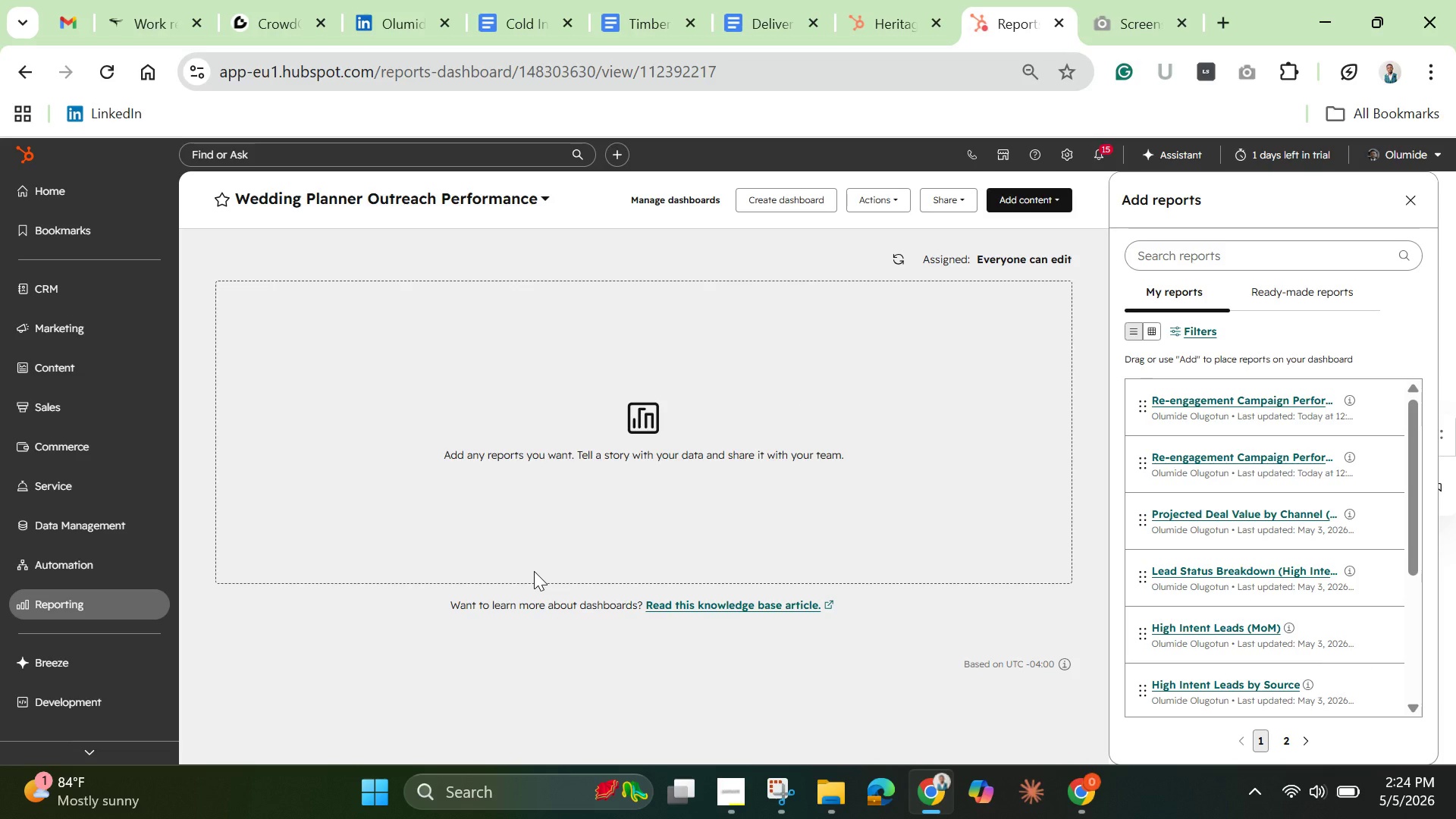 
wait(7.58)
 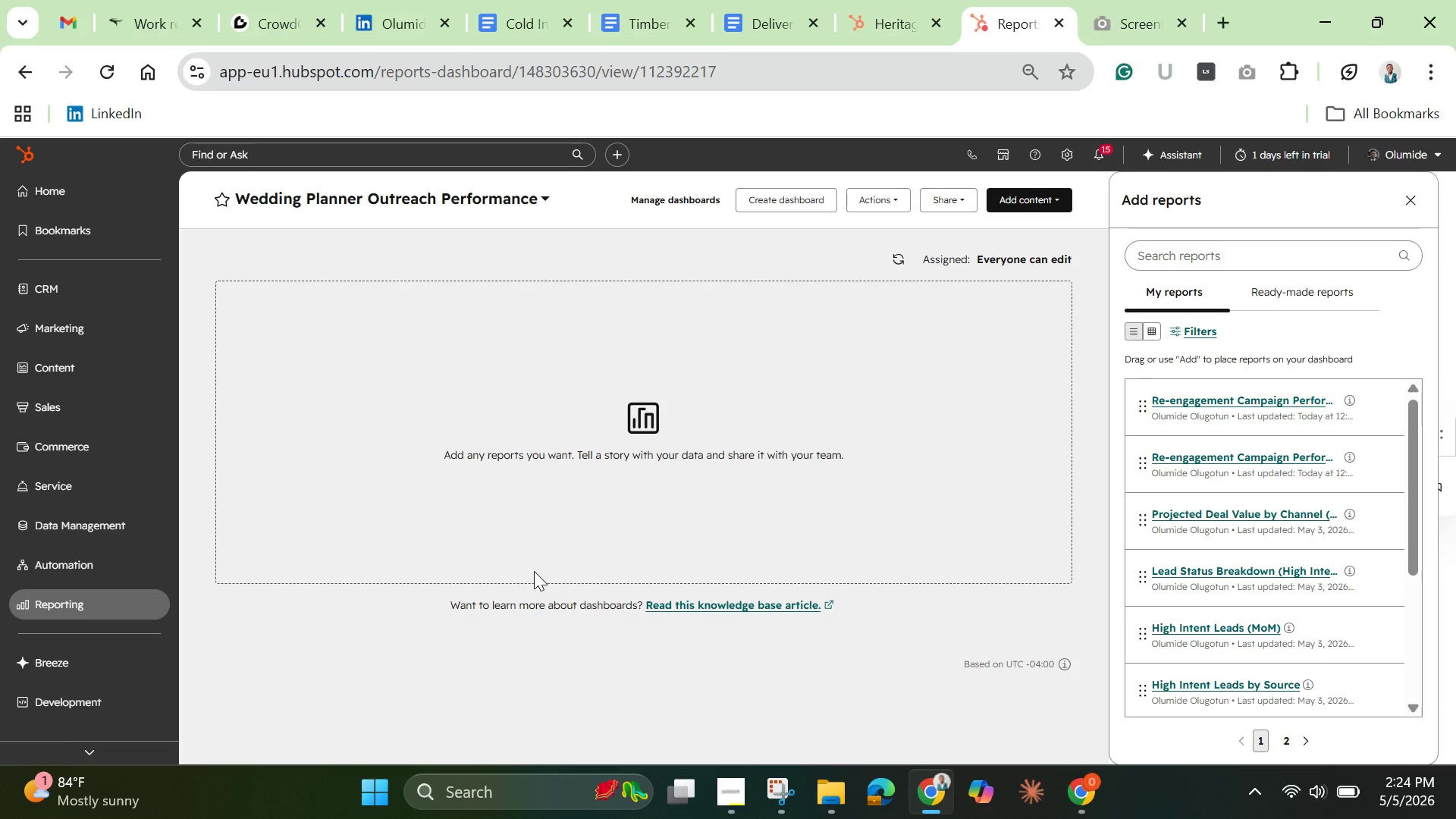 
left_click([1164, 256])
 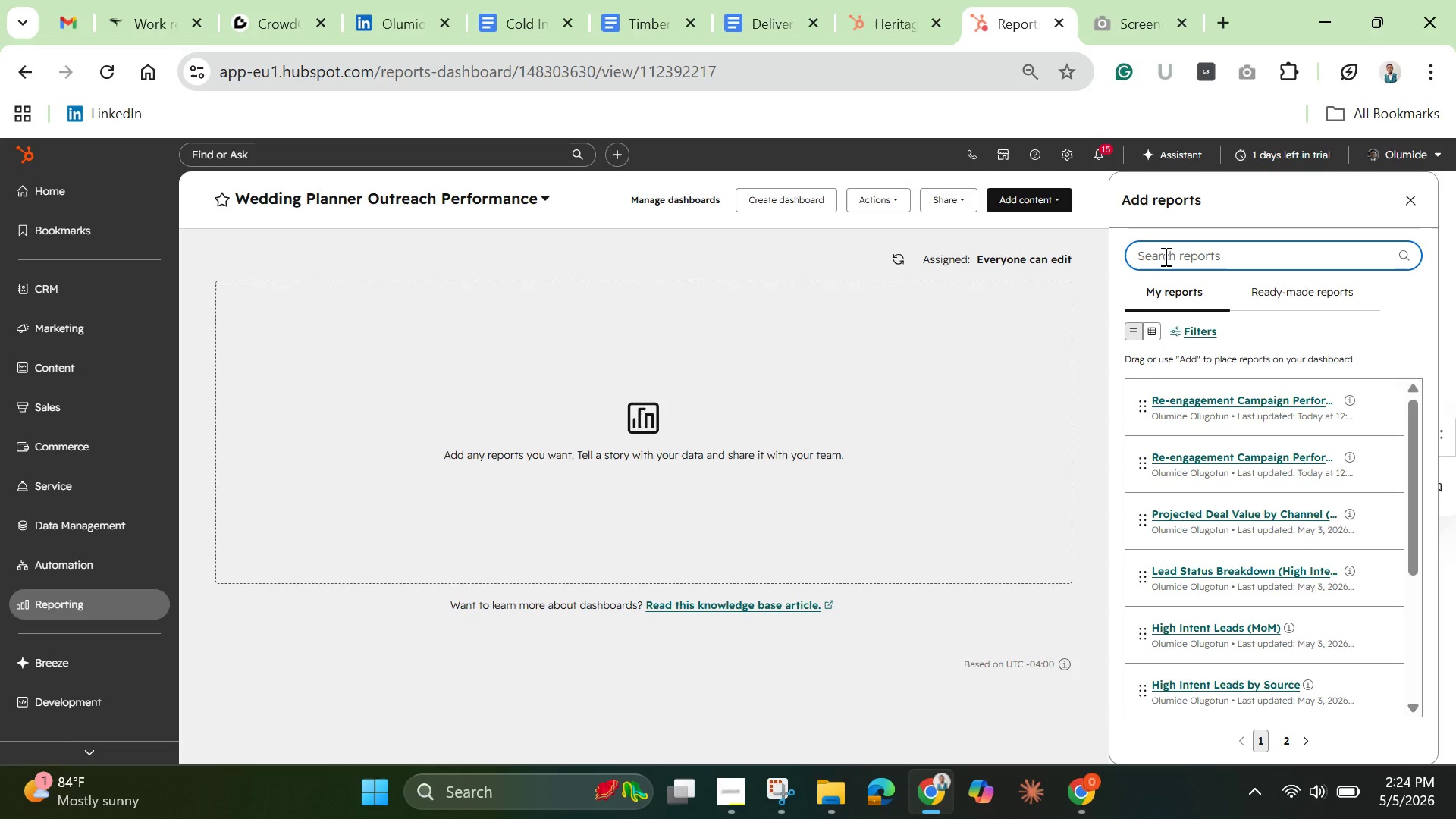 
wait(20.44)
 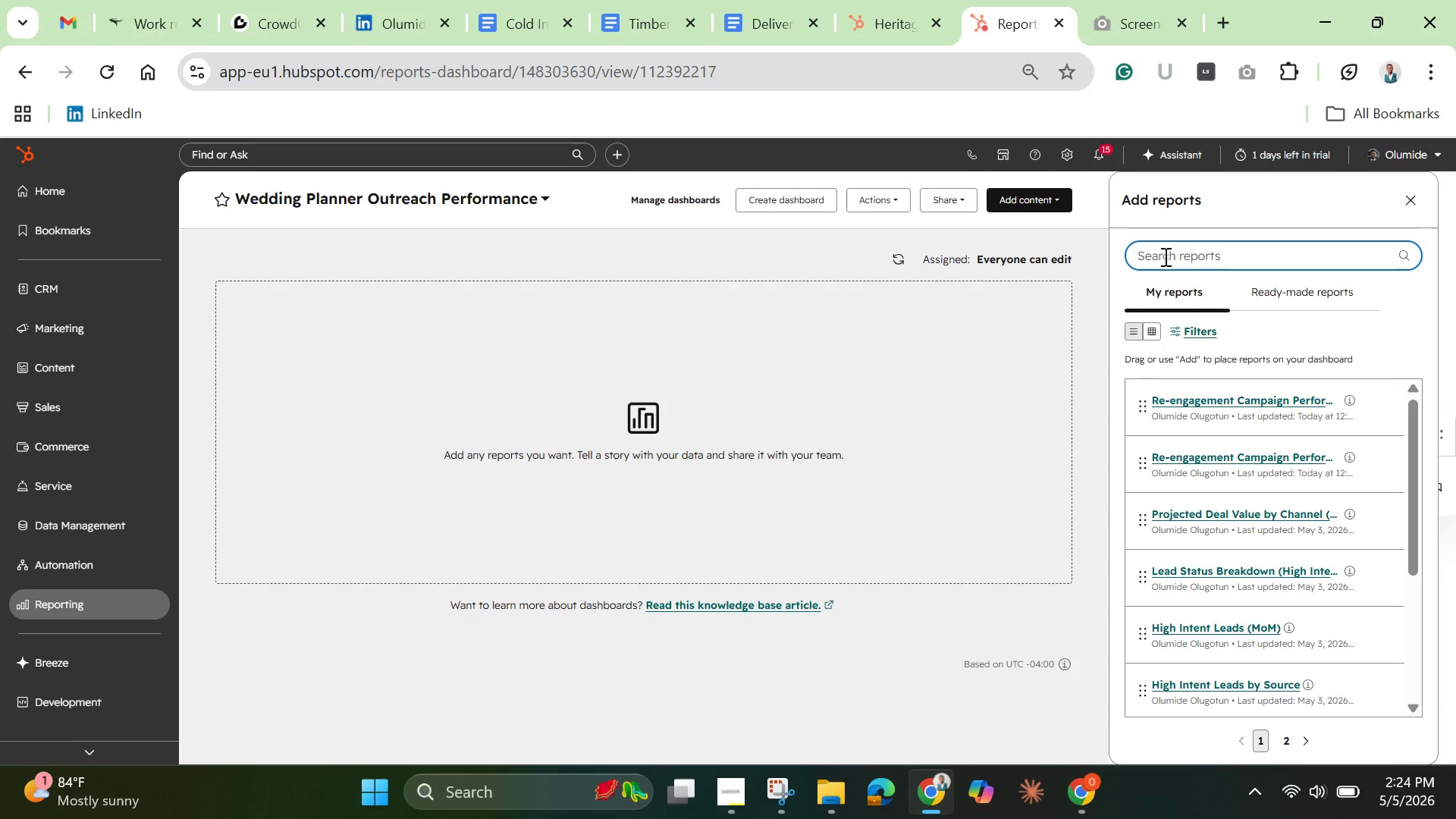 
type(sales)
 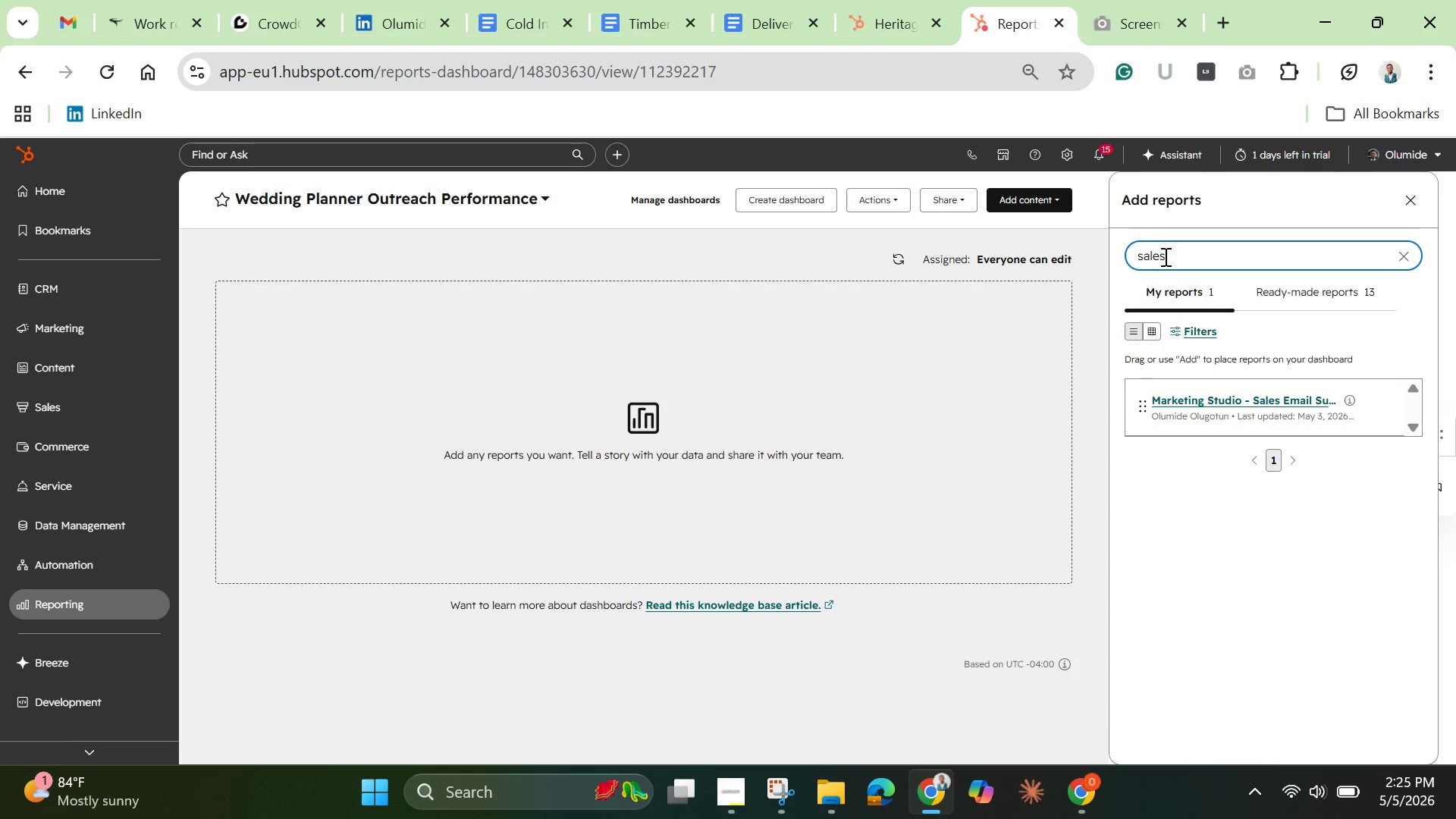 
hold_key(key=Backspace, duration=1.28)
 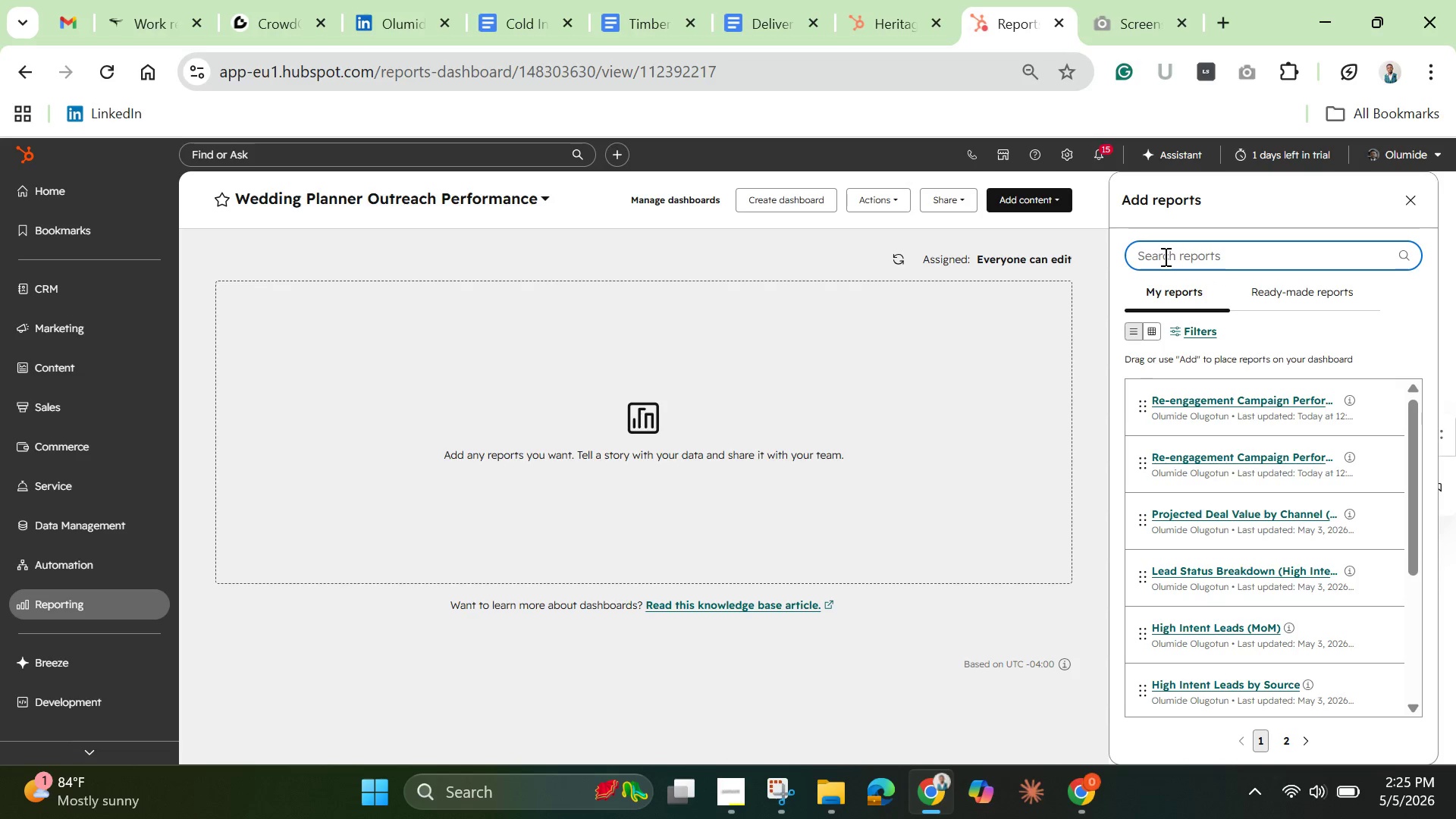 
scroll: coordinate [1164, 256], scroll_direction: up, amount: 3.0
 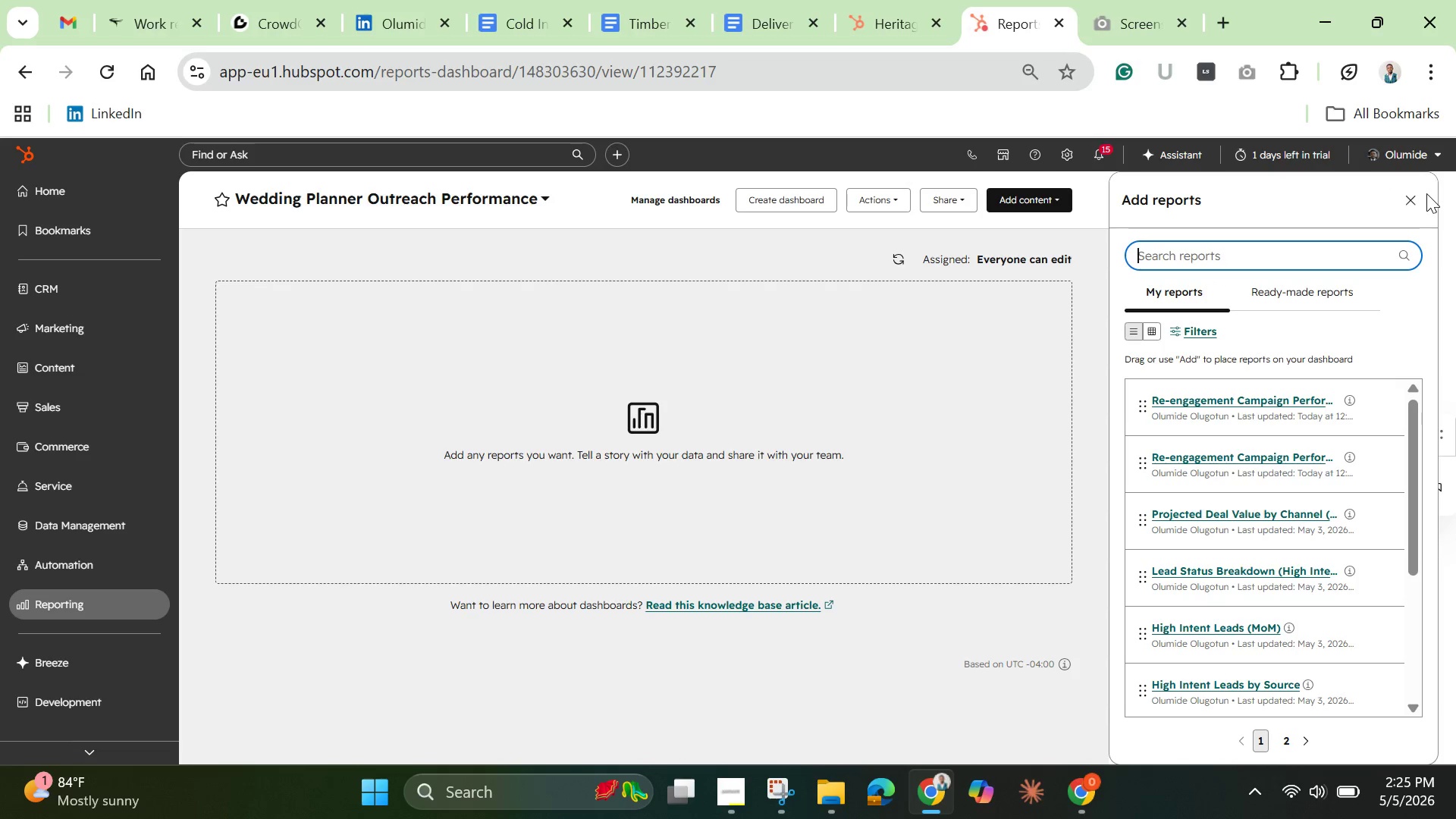 
left_click([1408, 196])
 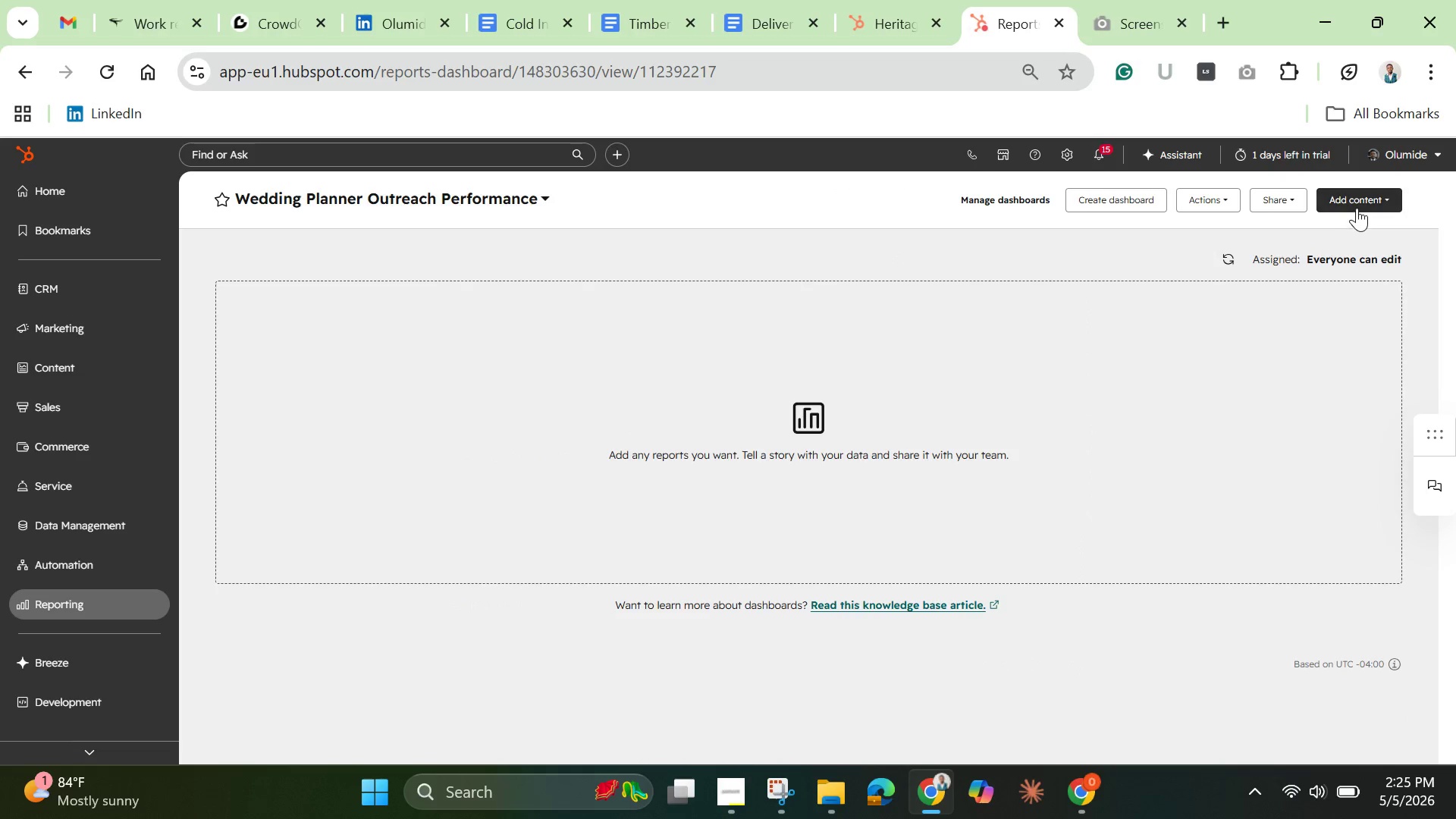 
left_click([1360, 199])
 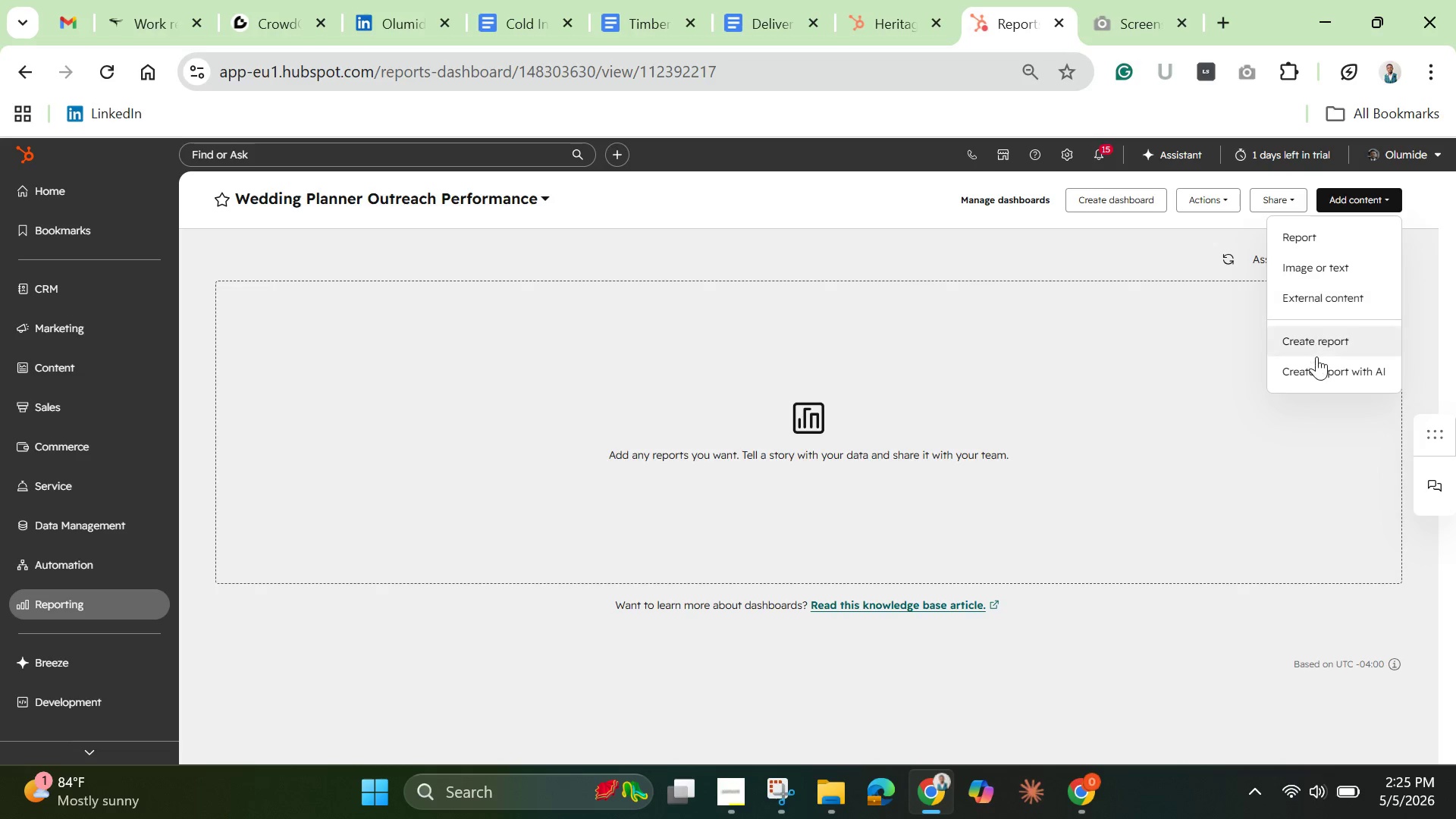 
left_click([1316, 337])
 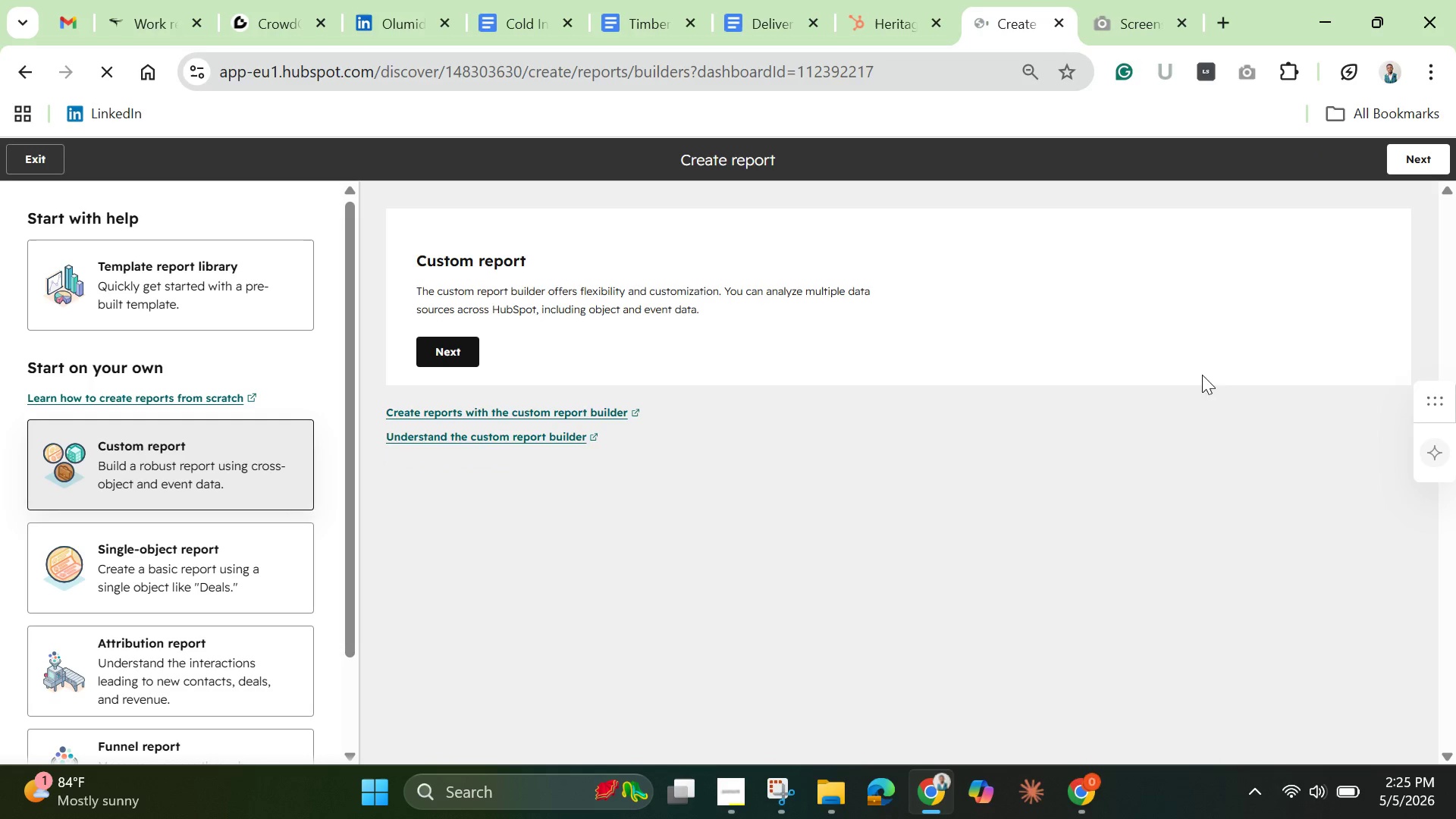 
wait(10.34)
 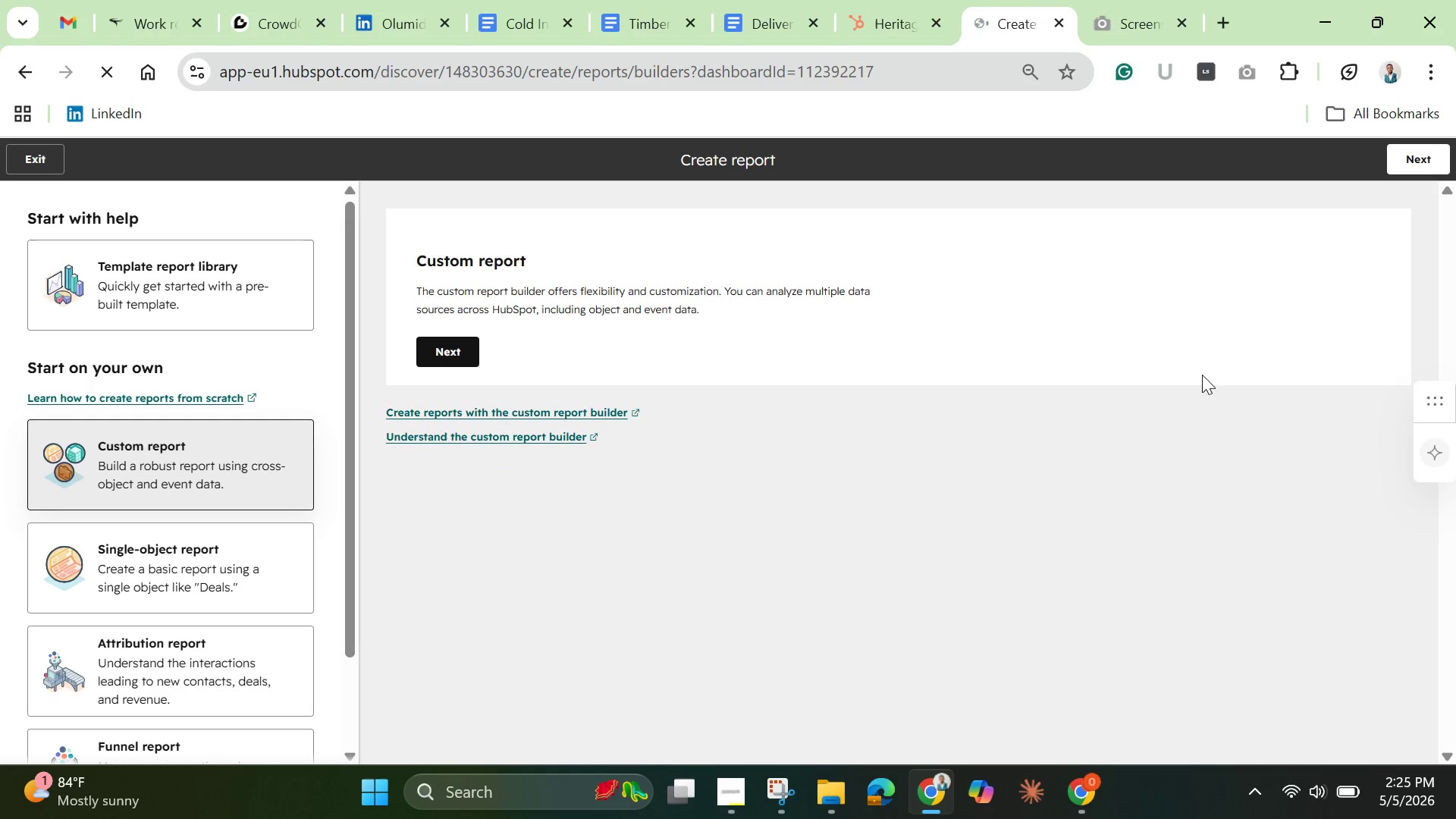 
left_click([449, 359])
 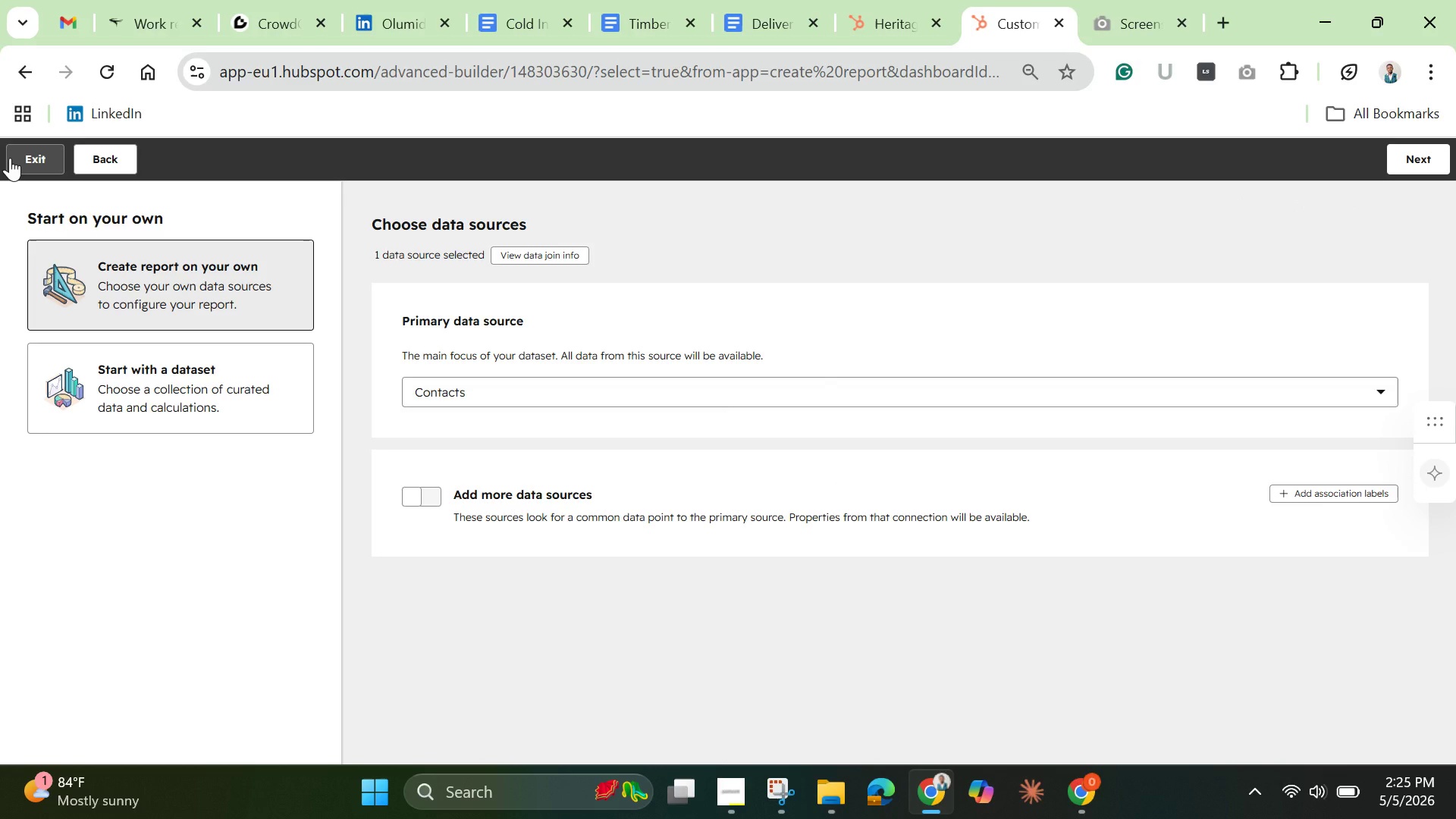 
wait(19.8)
 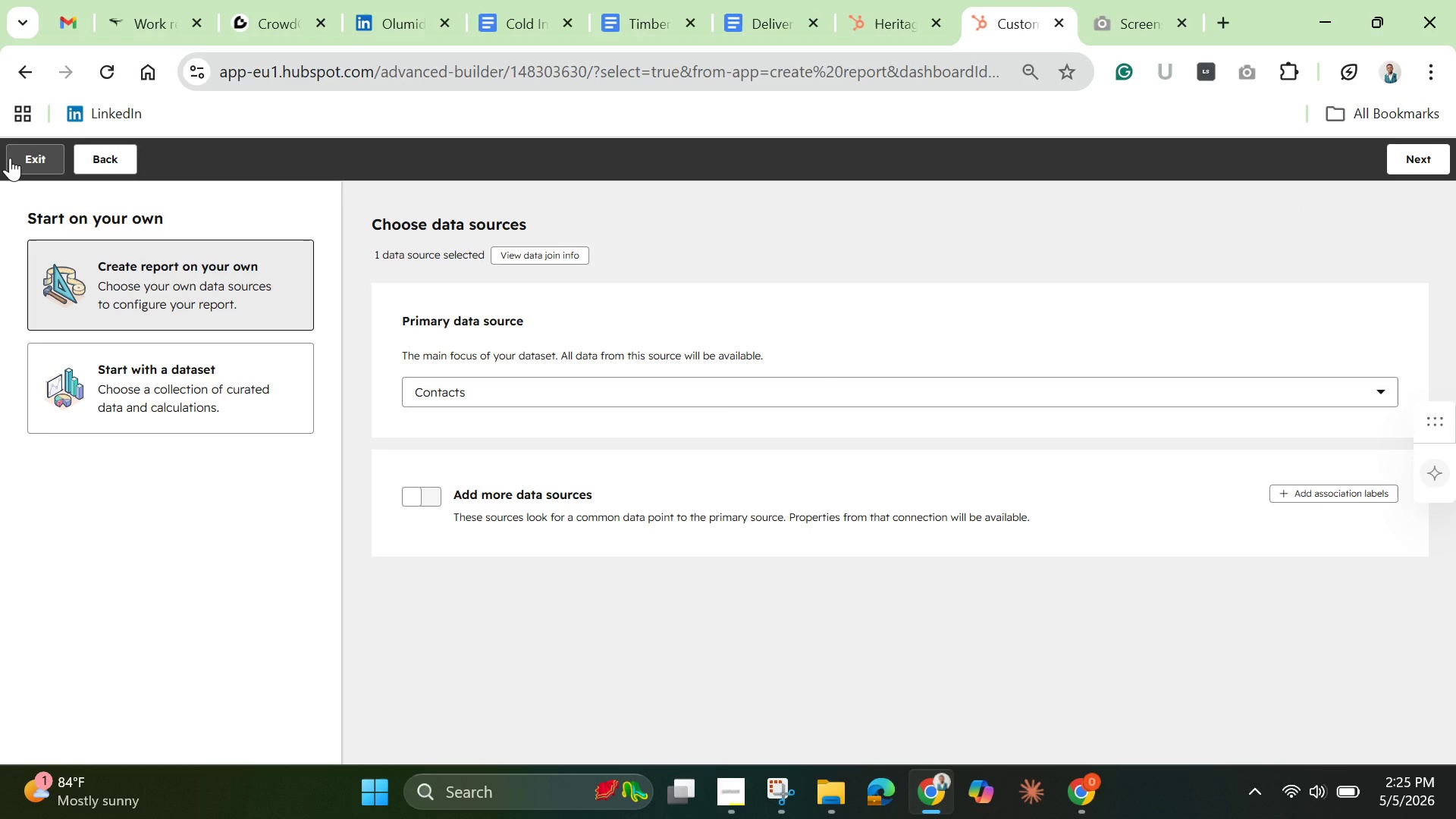 
left_click([1429, 151])
 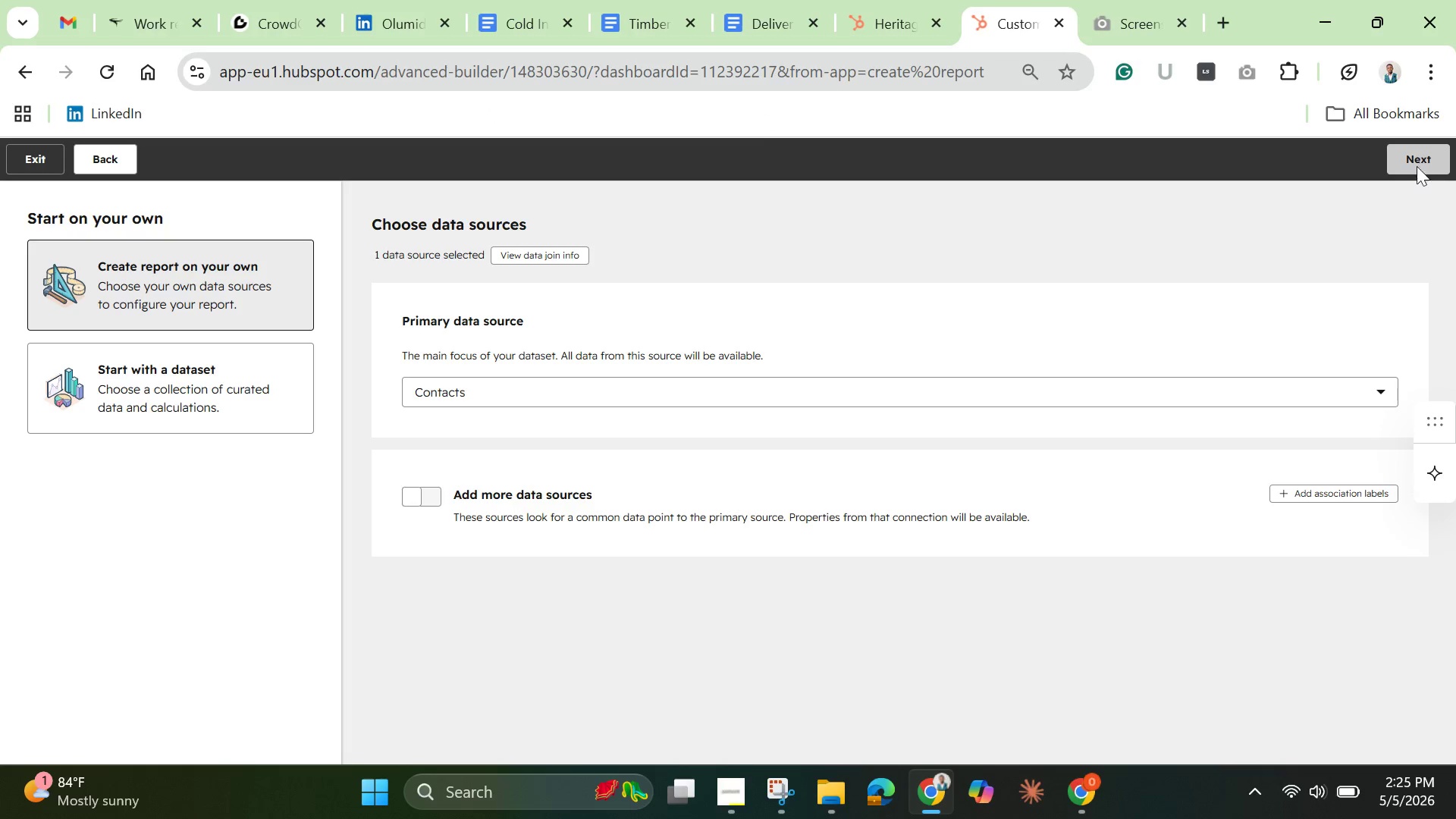 
mouse_move([1400, 190])
 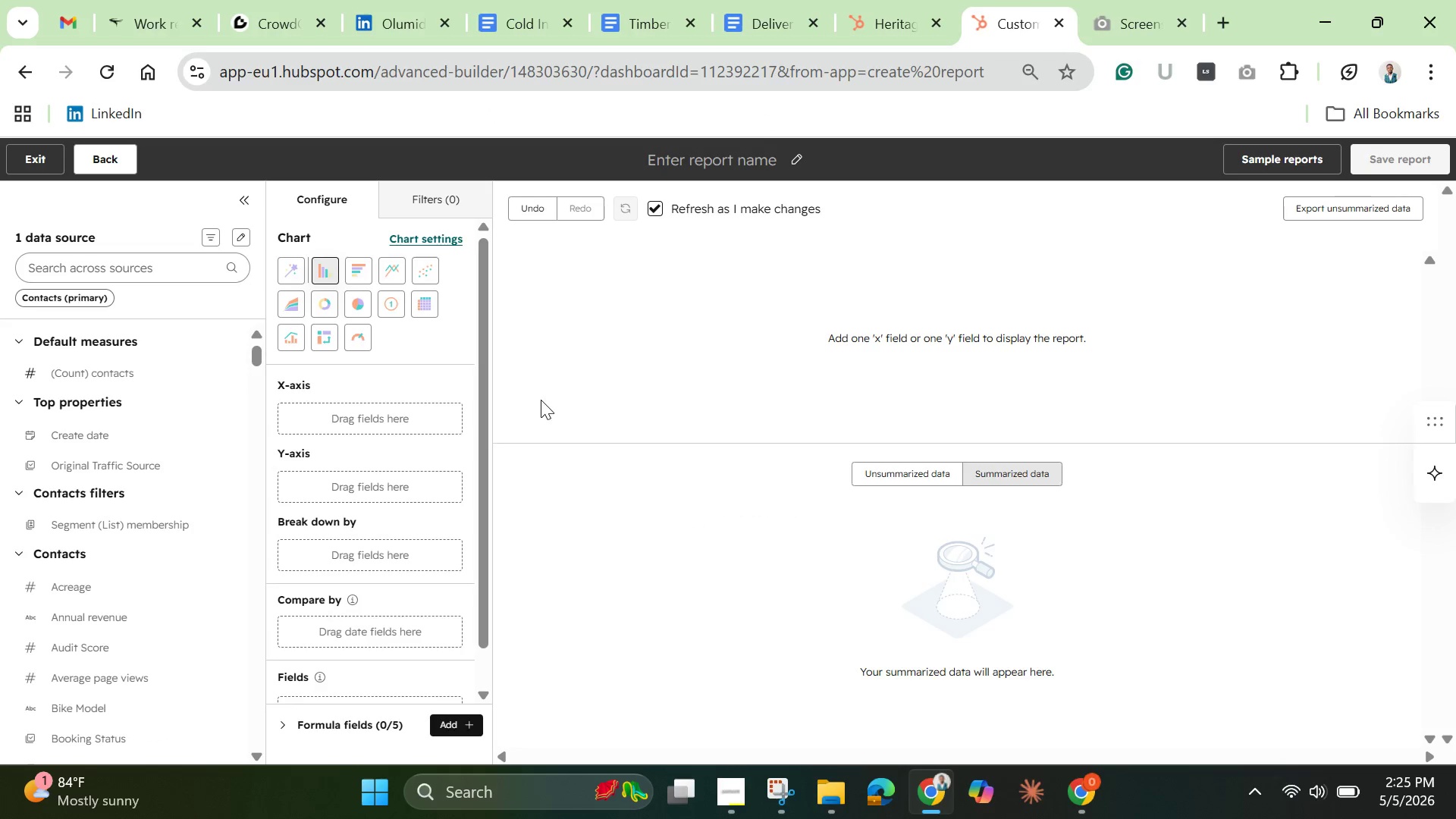 
left_click([64, 269])
 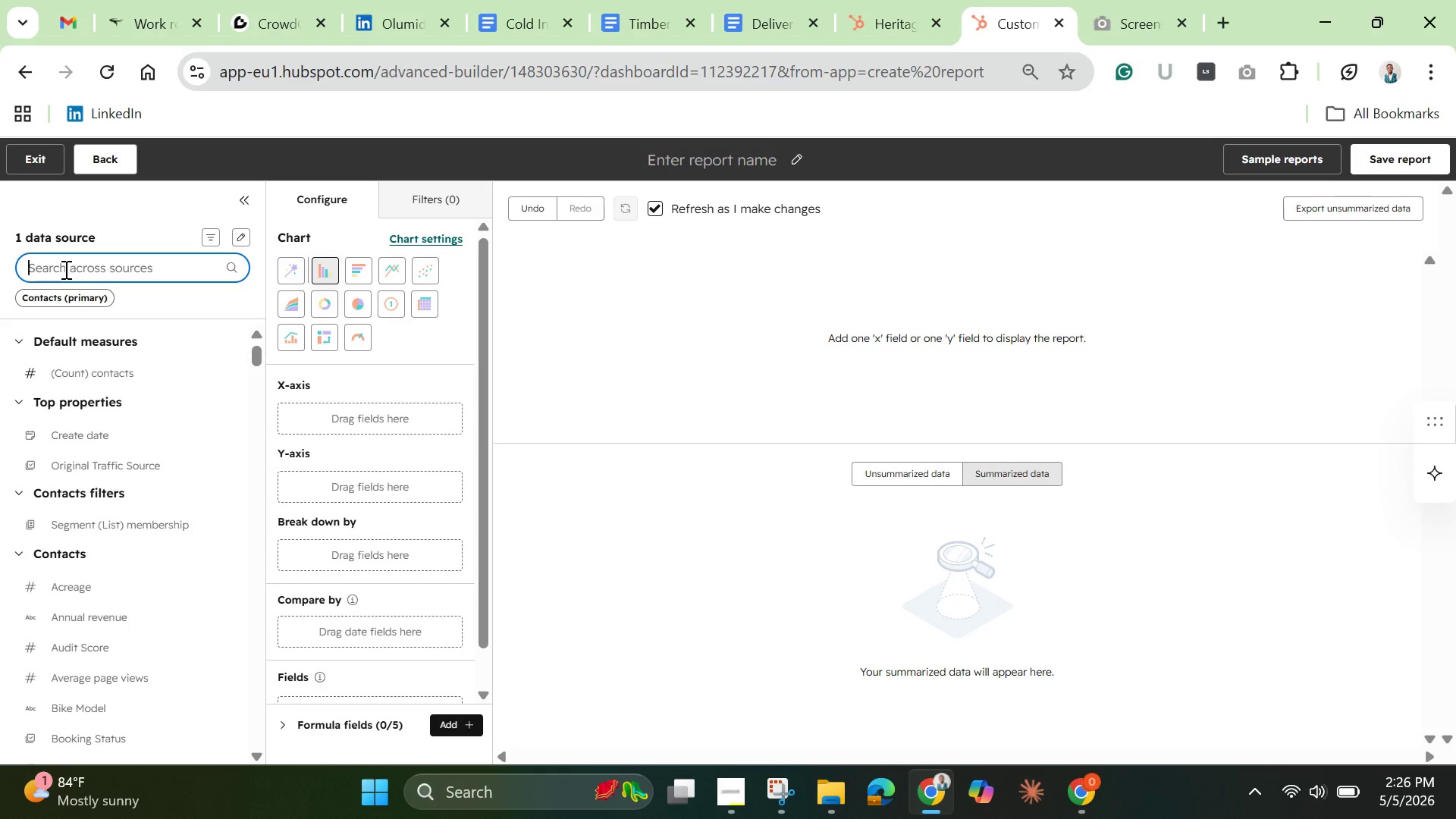 
type(seq)
 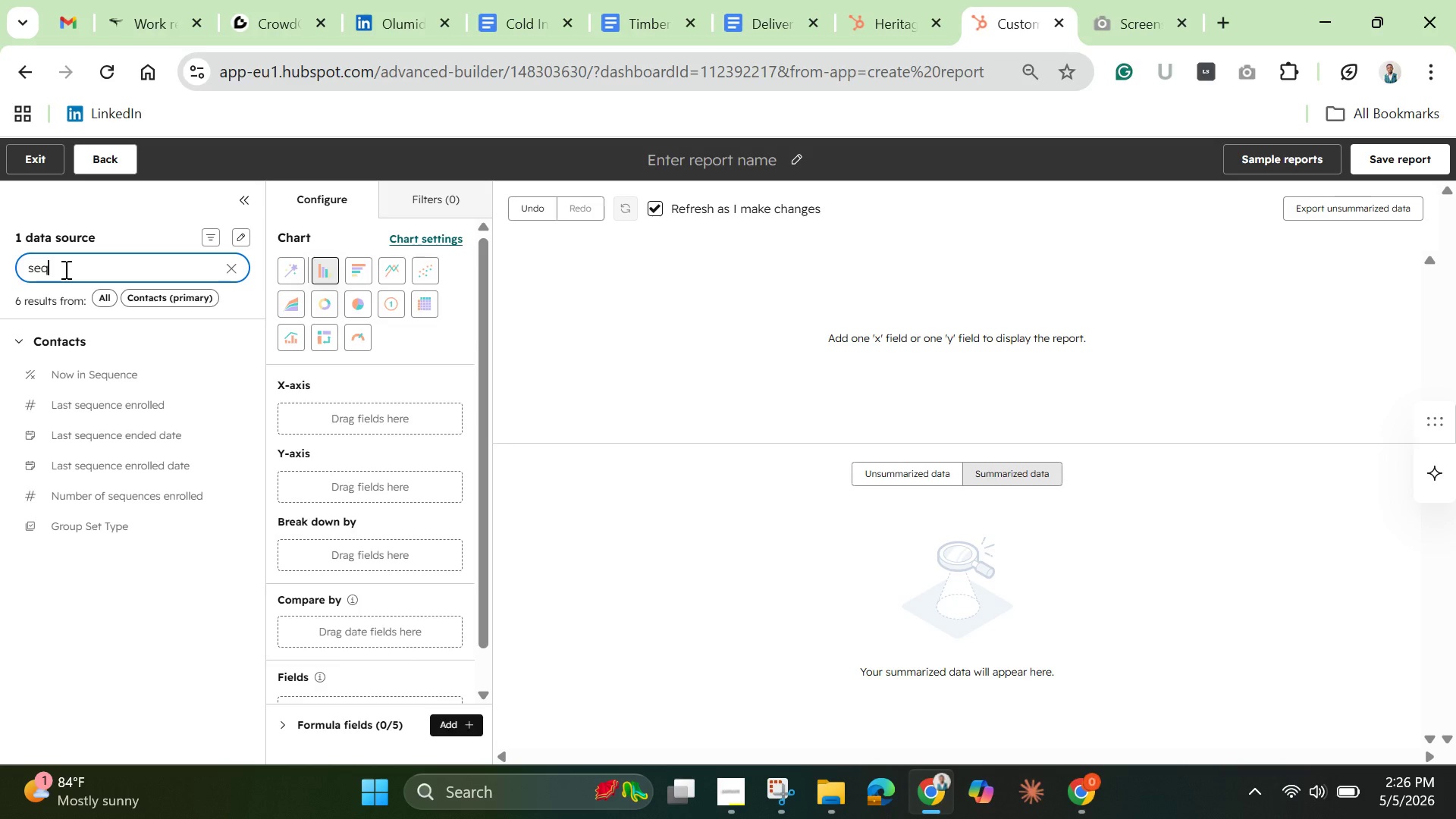 
wait(9.64)
 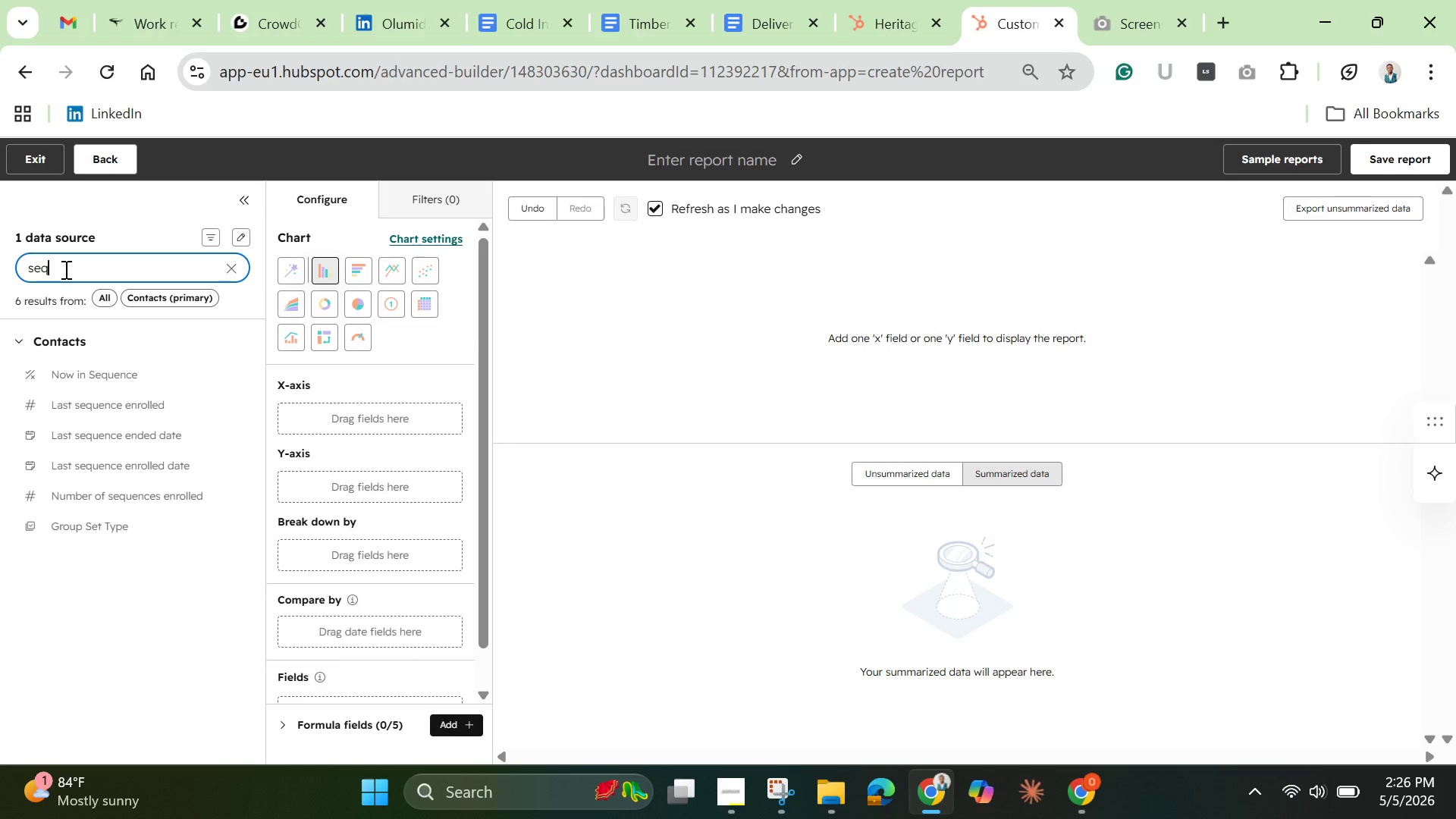 
left_click_drag(start_coordinate=[105, 500], to_coordinate=[303, 408])
 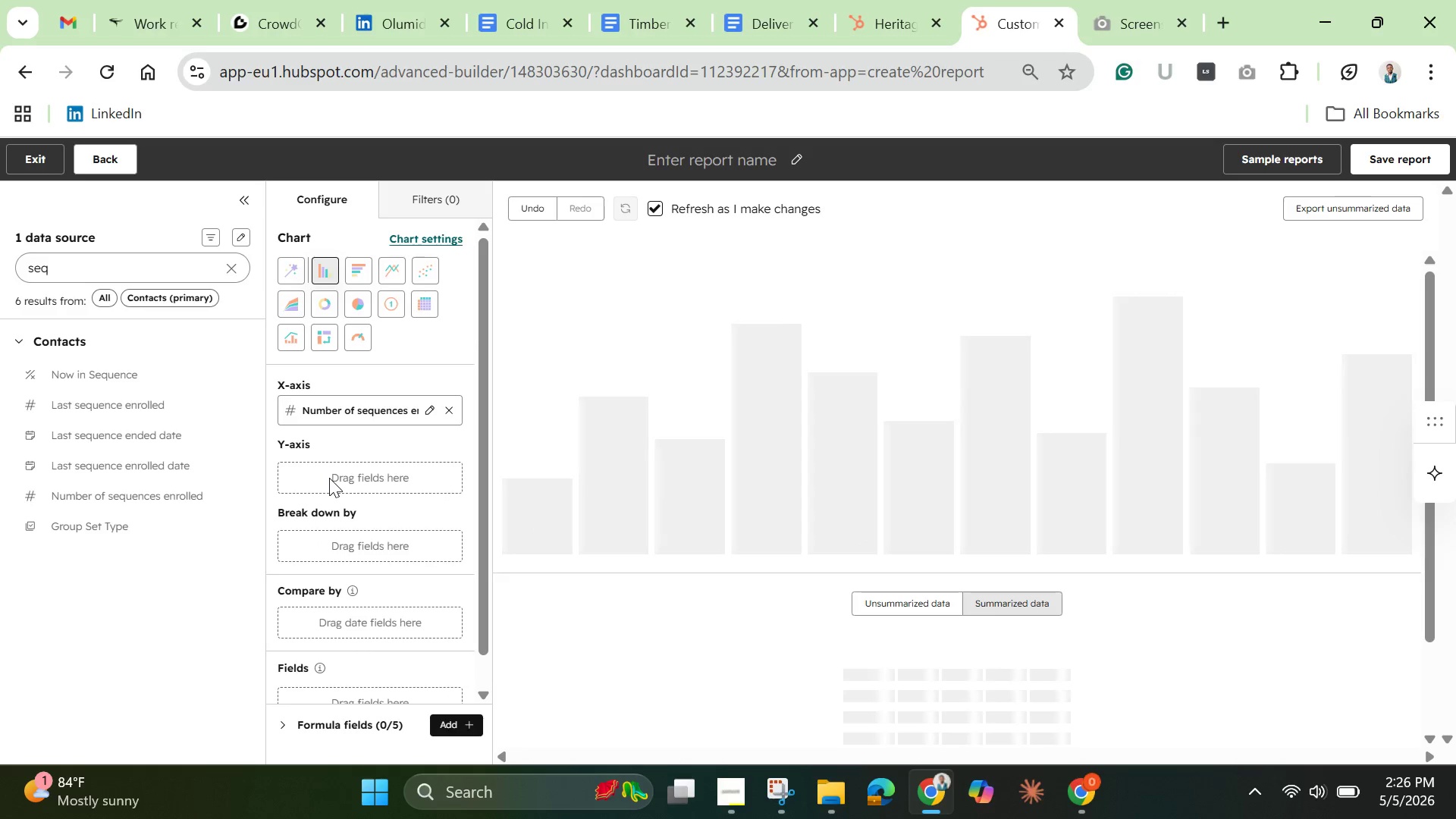 
wait(8.03)
 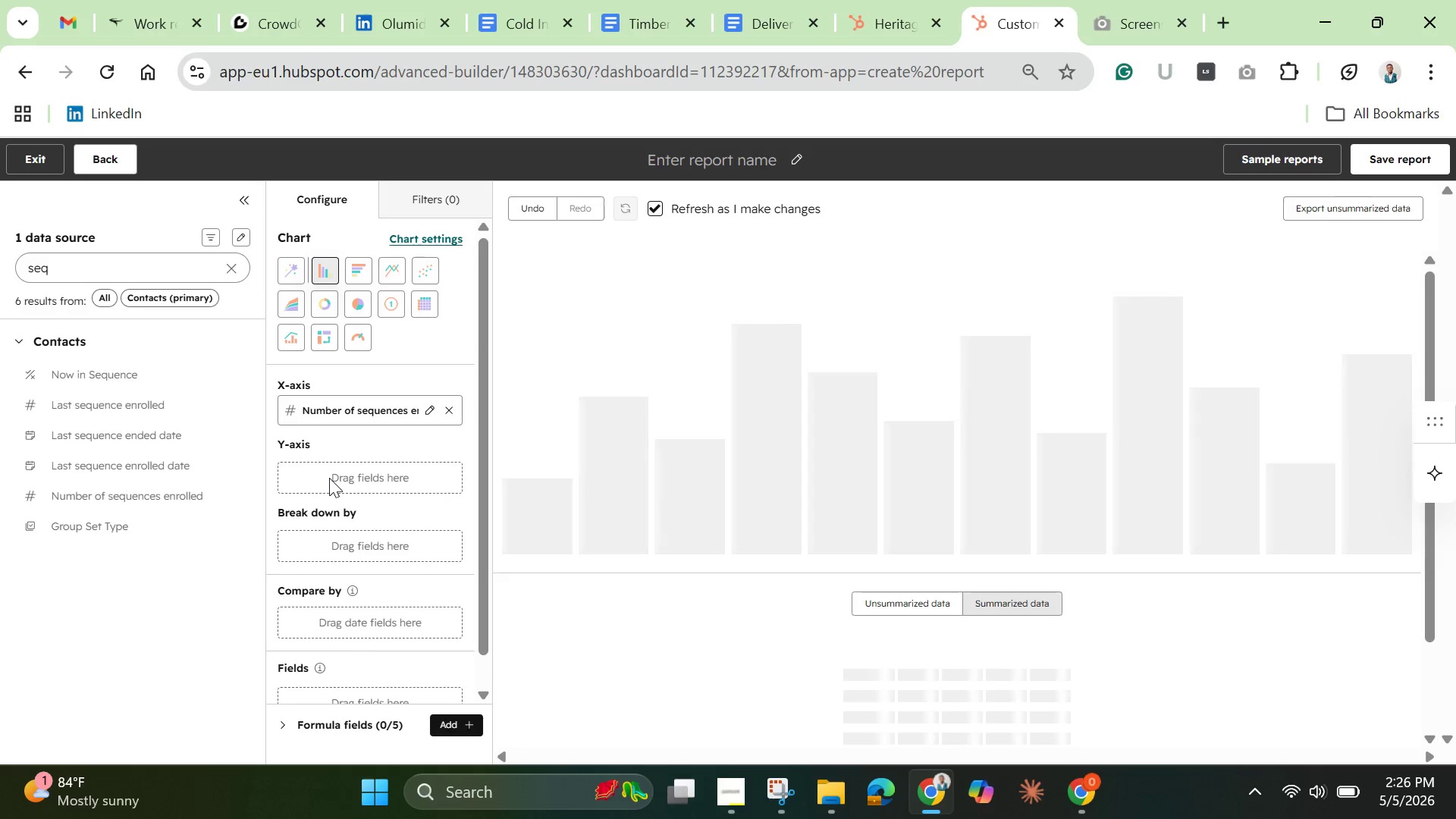 
left_click([221, 265])
 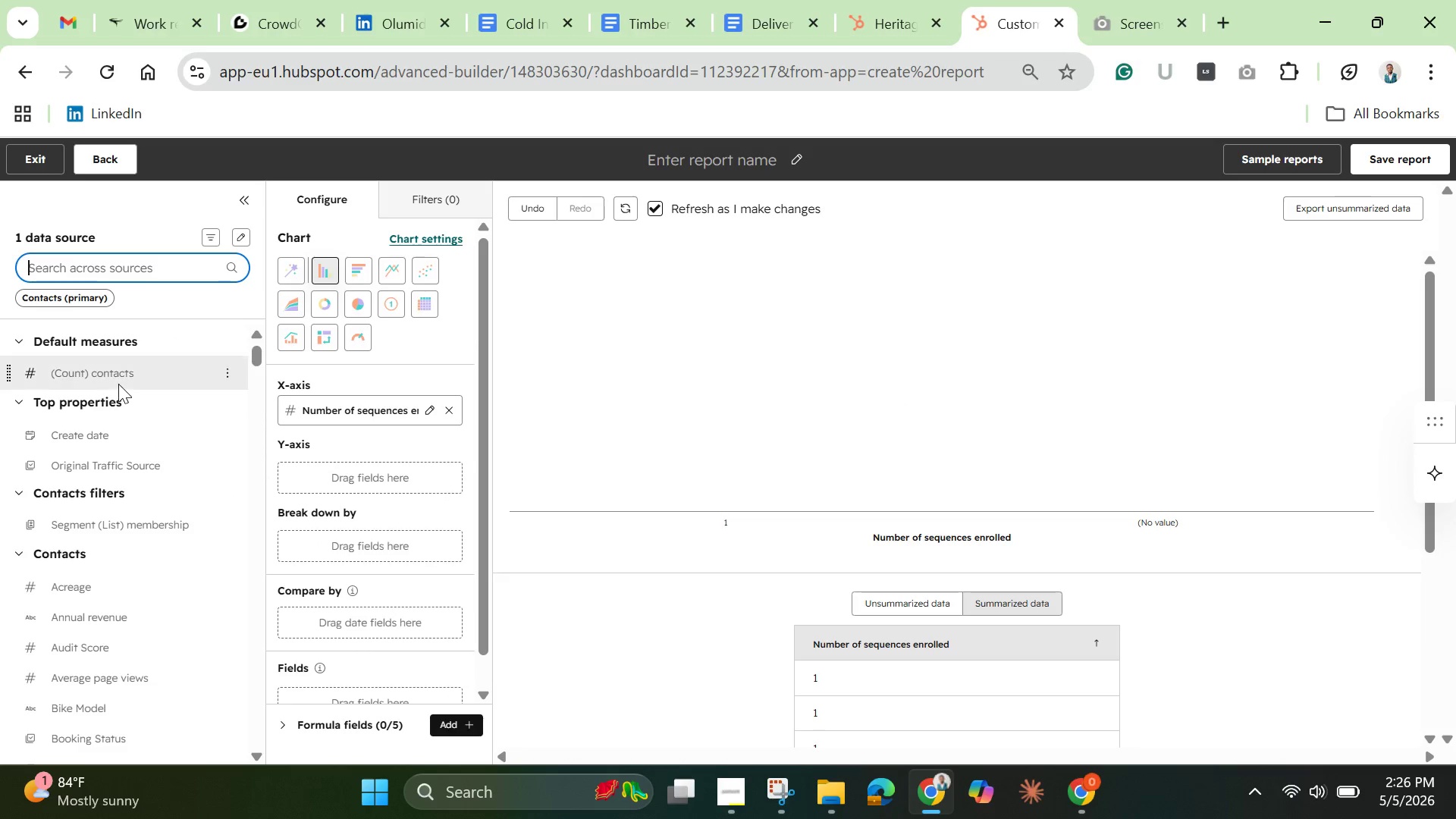 
left_click_drag(start_coordinate=[114, 375], to_coordinate=[295, 463])
 